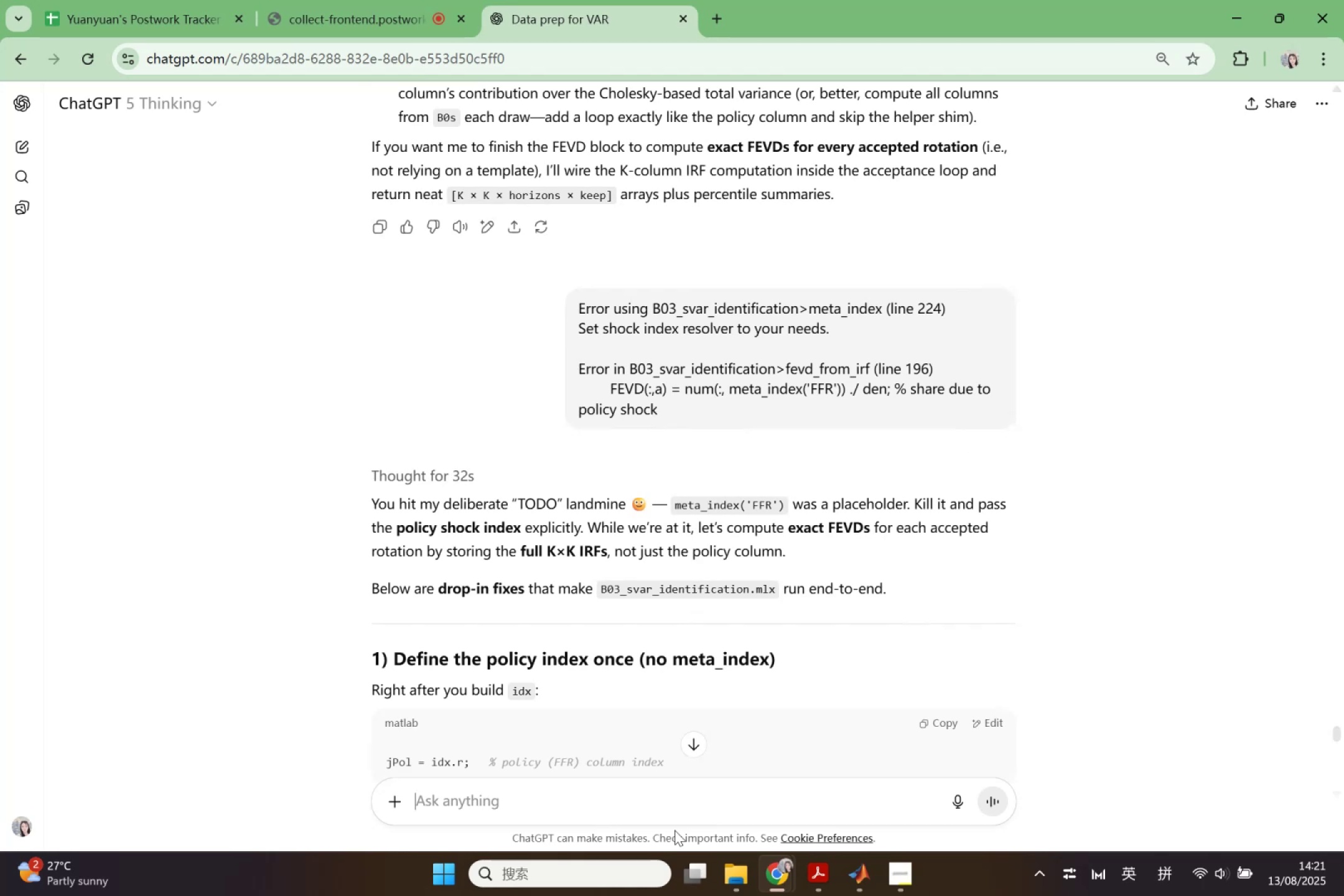 
left_click([720, 867])
 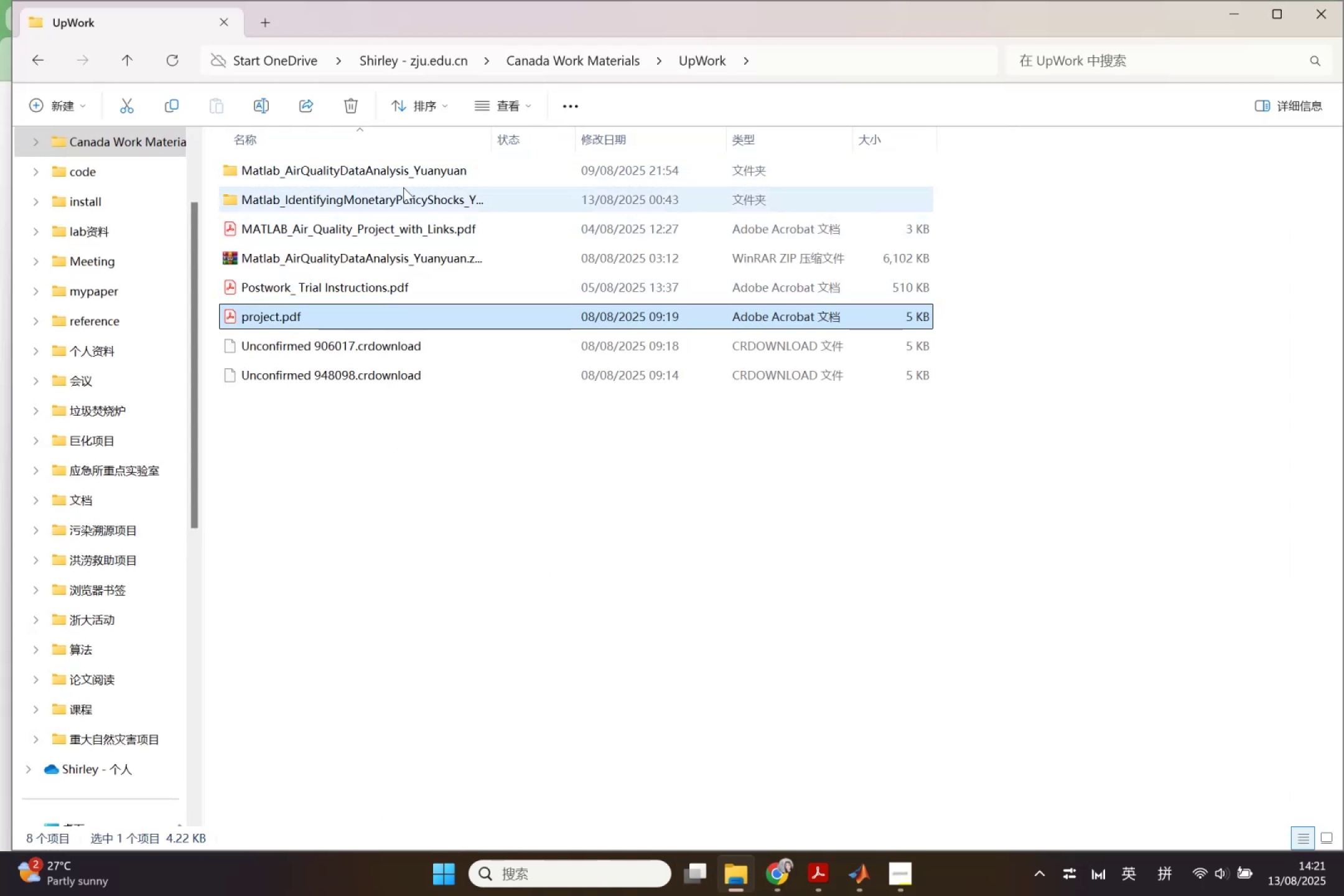 
double_click([403, 187])
 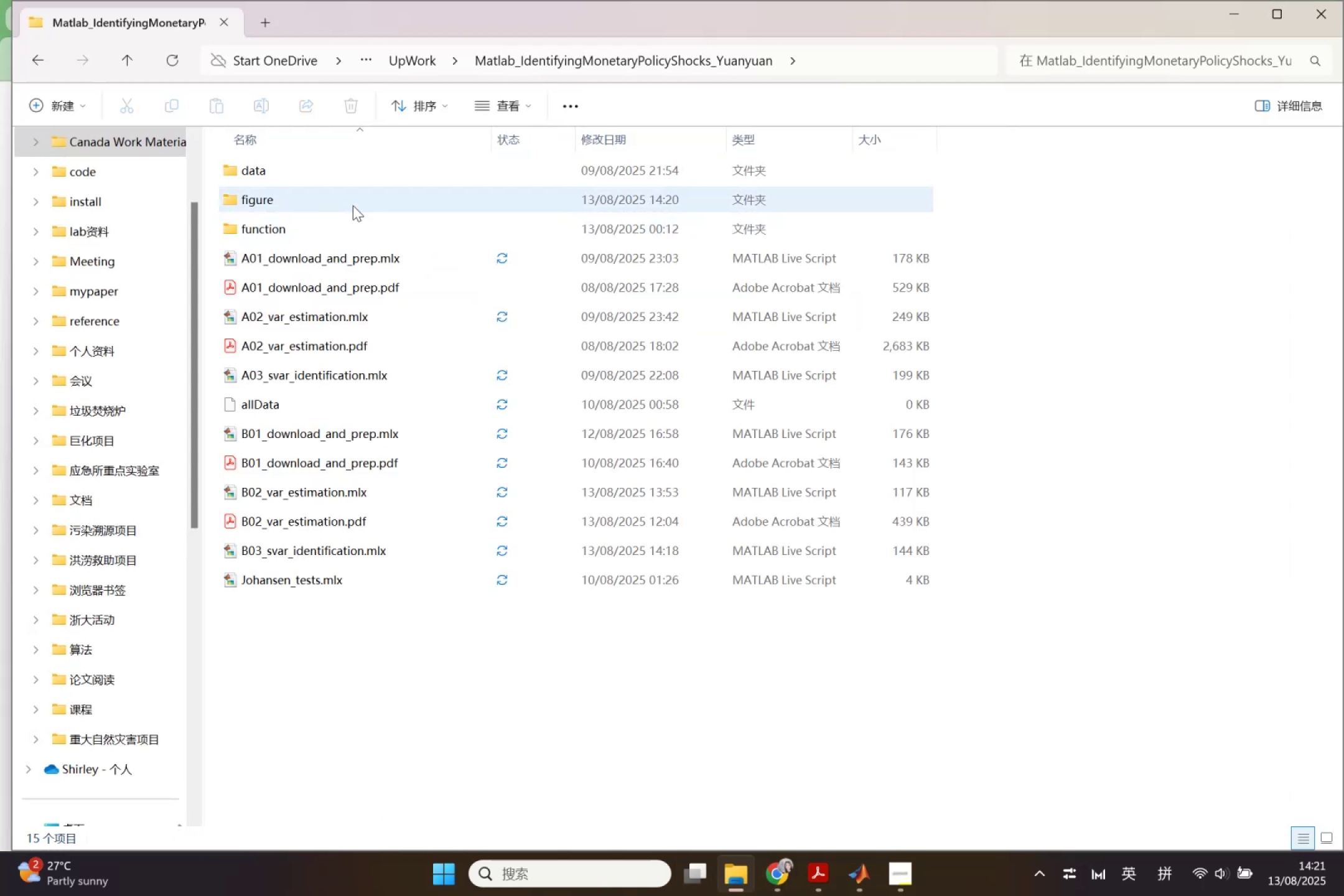 
double_click([357, 201])
 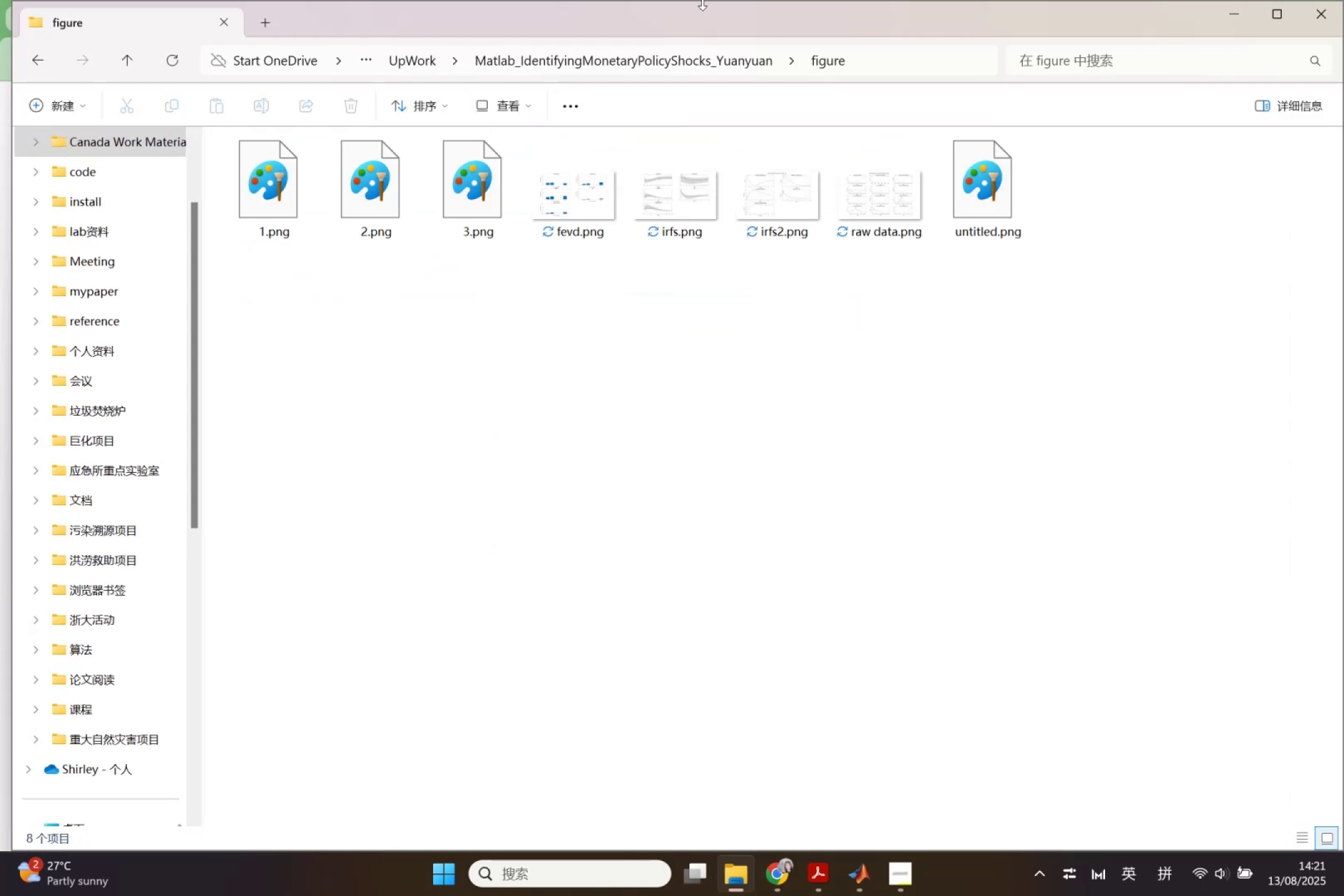 
left_click_drag(start_coordinate=[698, 15], to_coordinate=[1056, 340])
 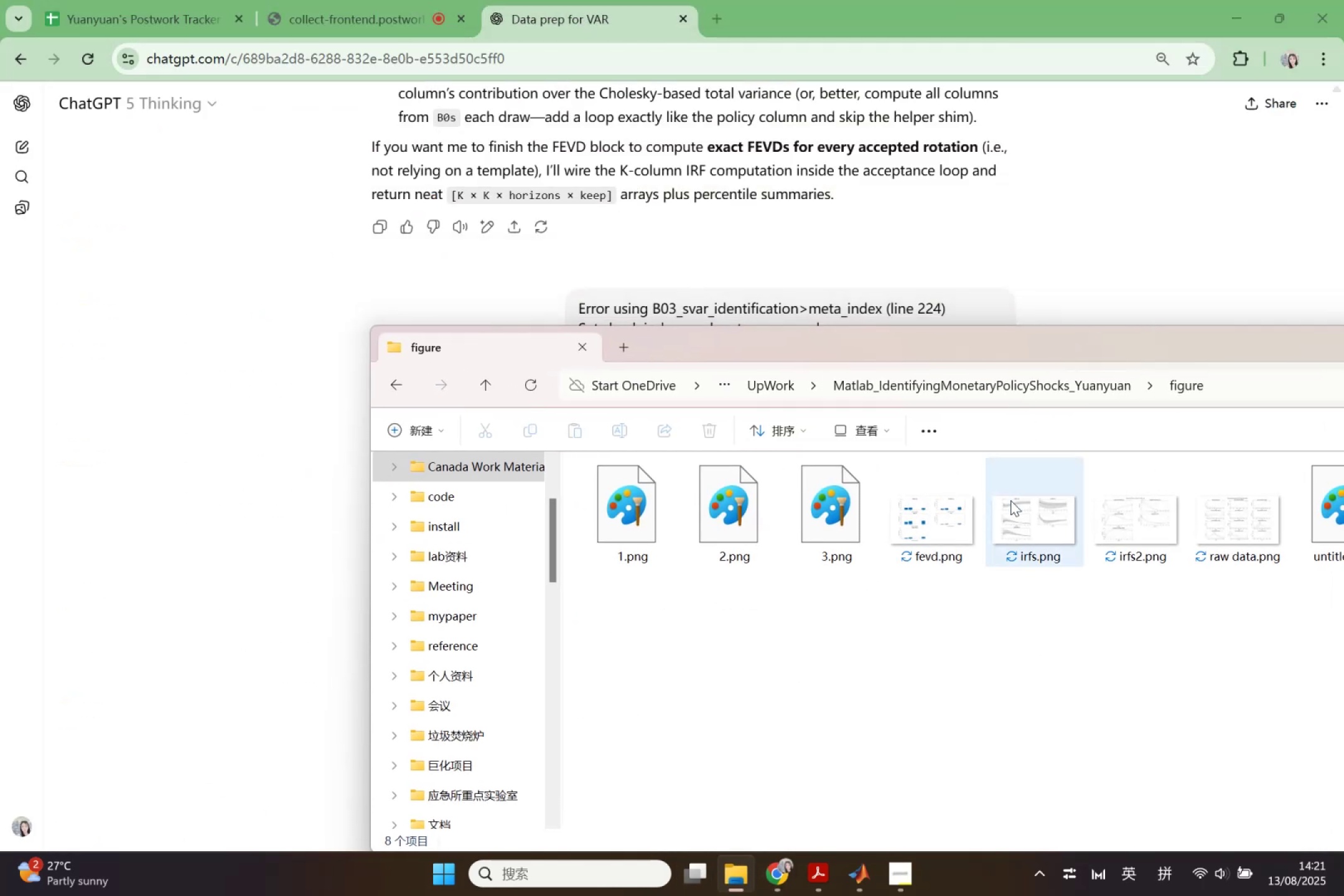 
left_click_drag(start_coordinate=[1024, 518], to_coordinate=[204, 471])
 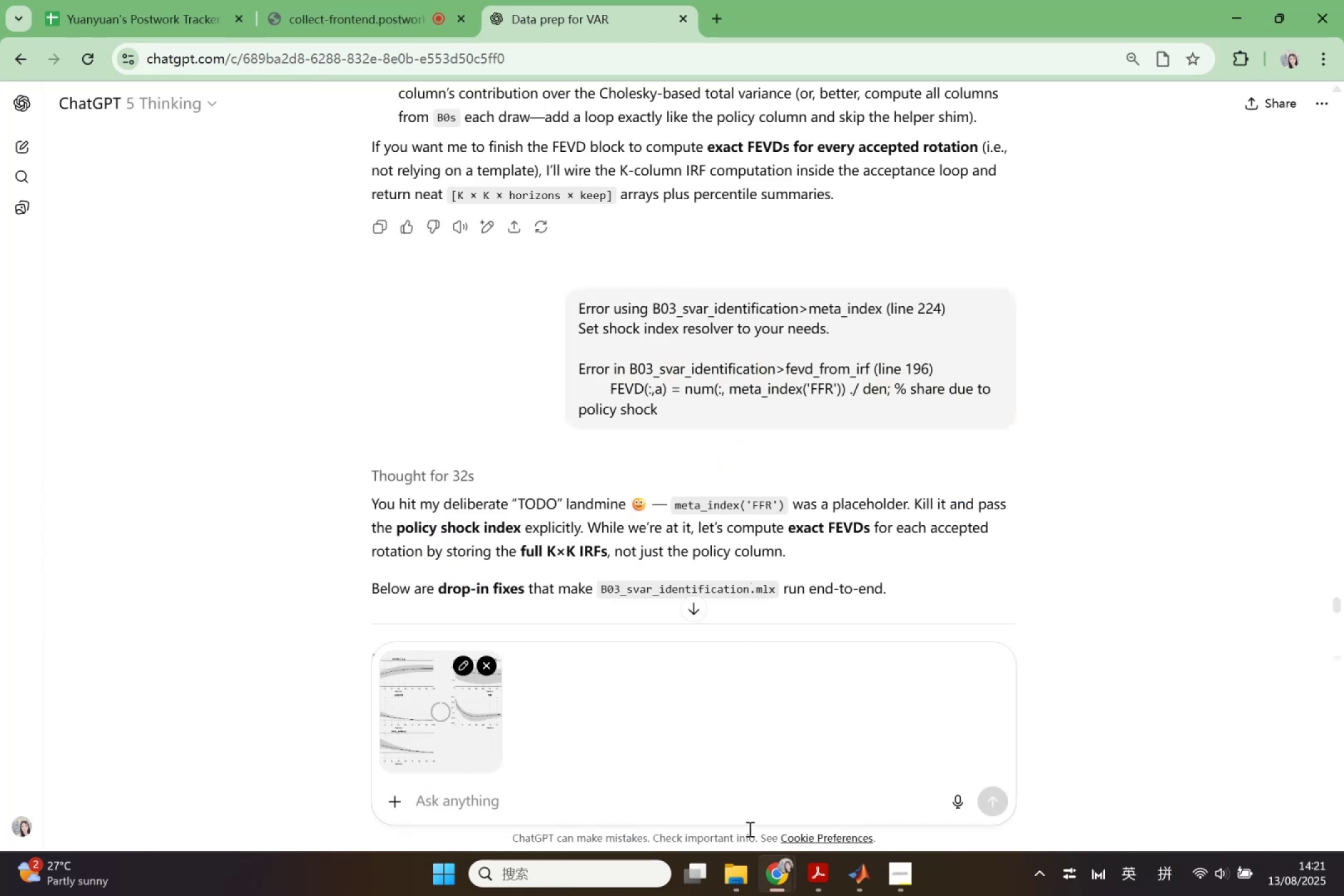 
left_click([750, 881])
 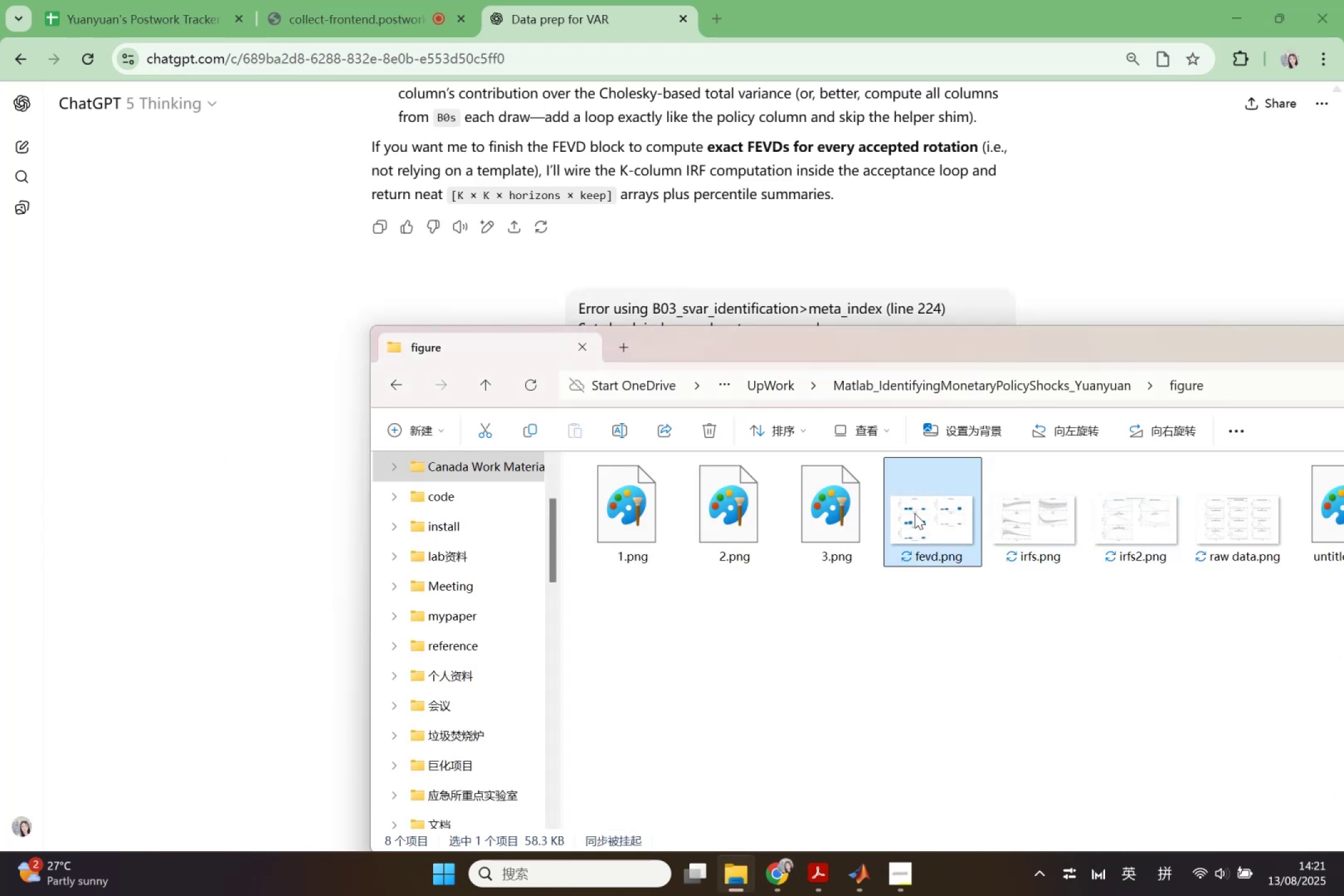 
left_click_drag(start_coordinate=[926, 513], to_coordinate=[310, 520])
 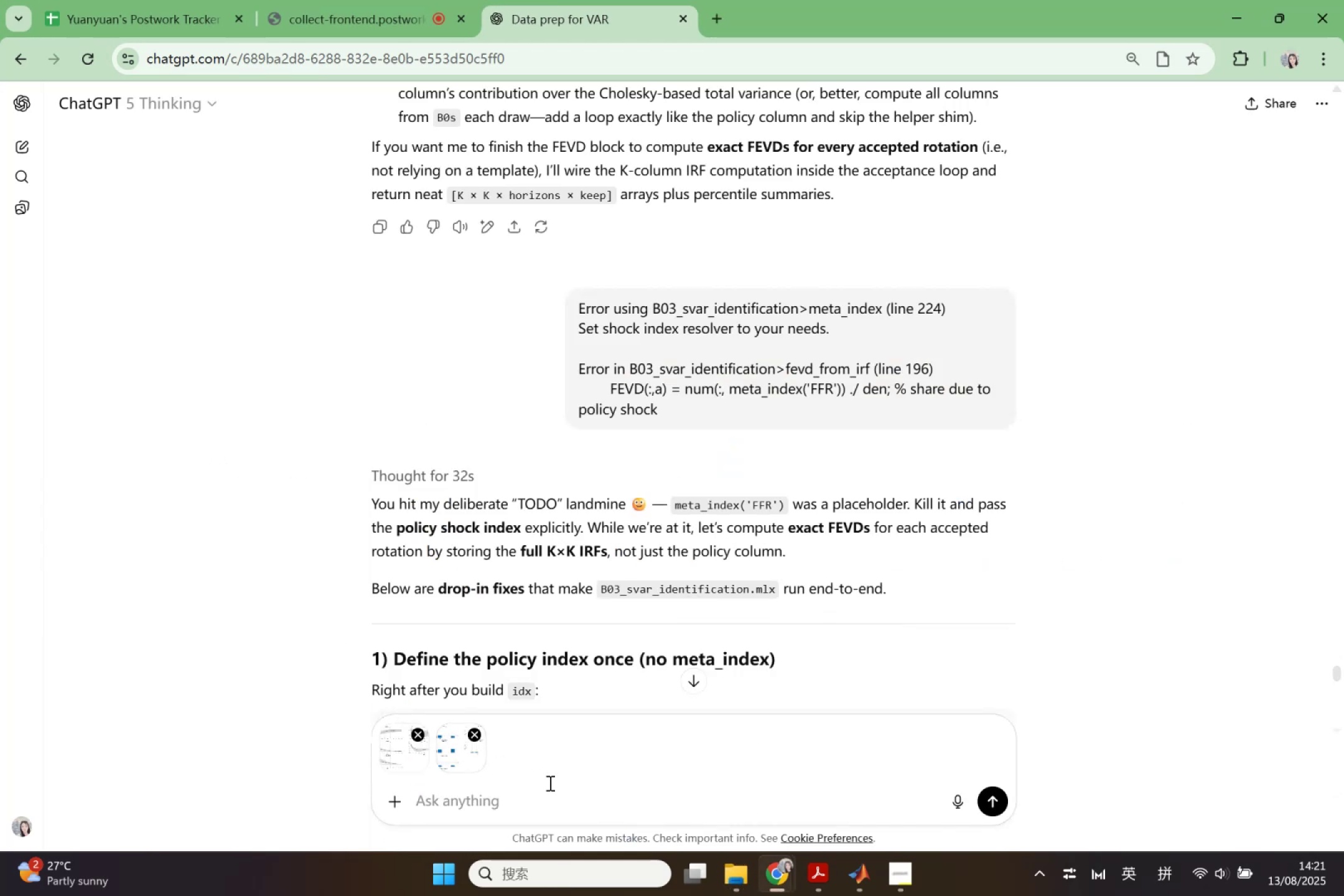 
type(I)
key(Backspace)
type(the 2 picut)
key(Backspace)
key(Backspace)
type(ut)
key(Backspace)
key(Backspace)
type(tueres)
key(Backspace)
key(Backspace)
key(Backspace)
key(Backspace)
type(res are the ifs)
key(Backspace)
key(Backspace)
type(rfs and fevd,)
key(Backspace)
 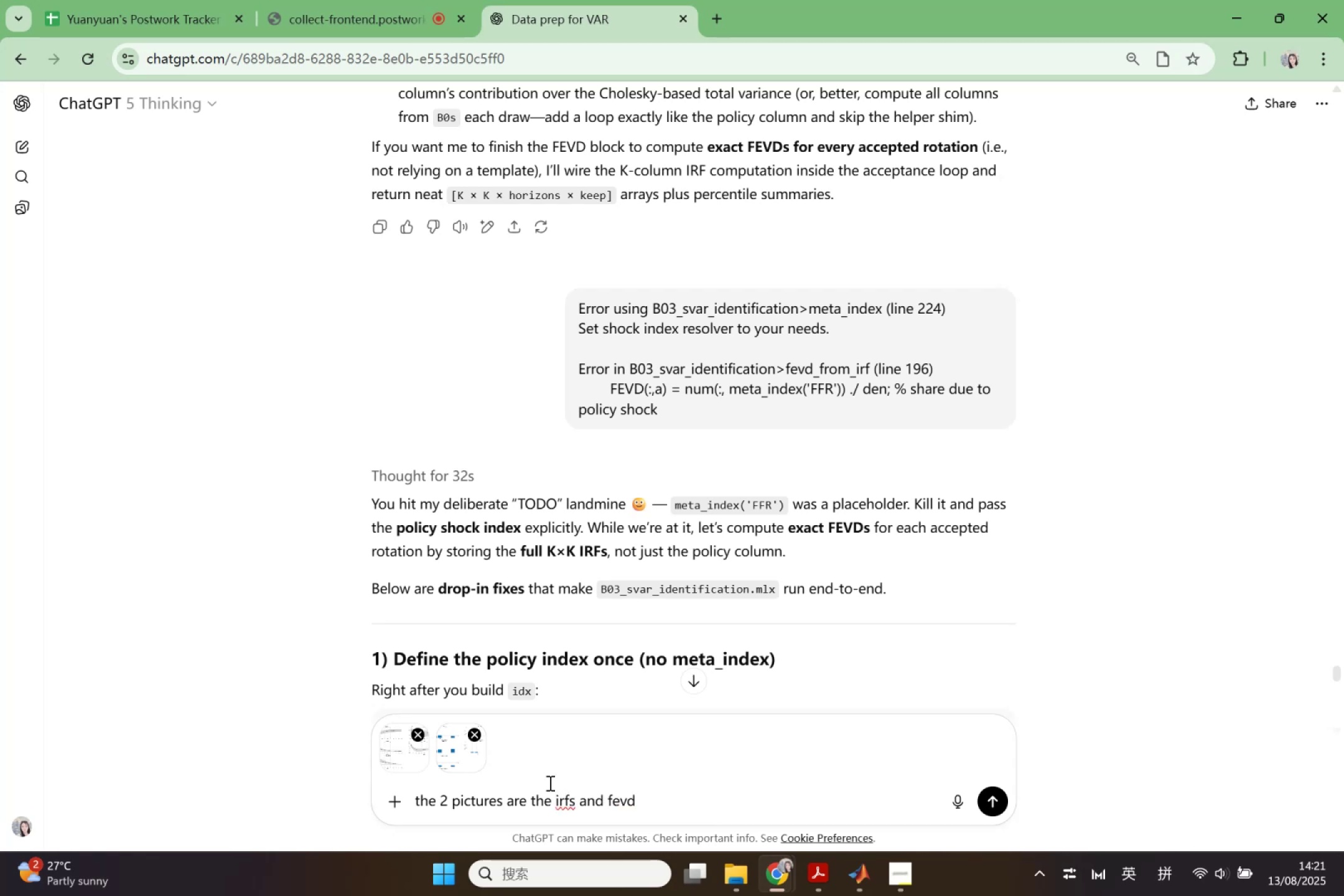 
key(Shift+Enter)
 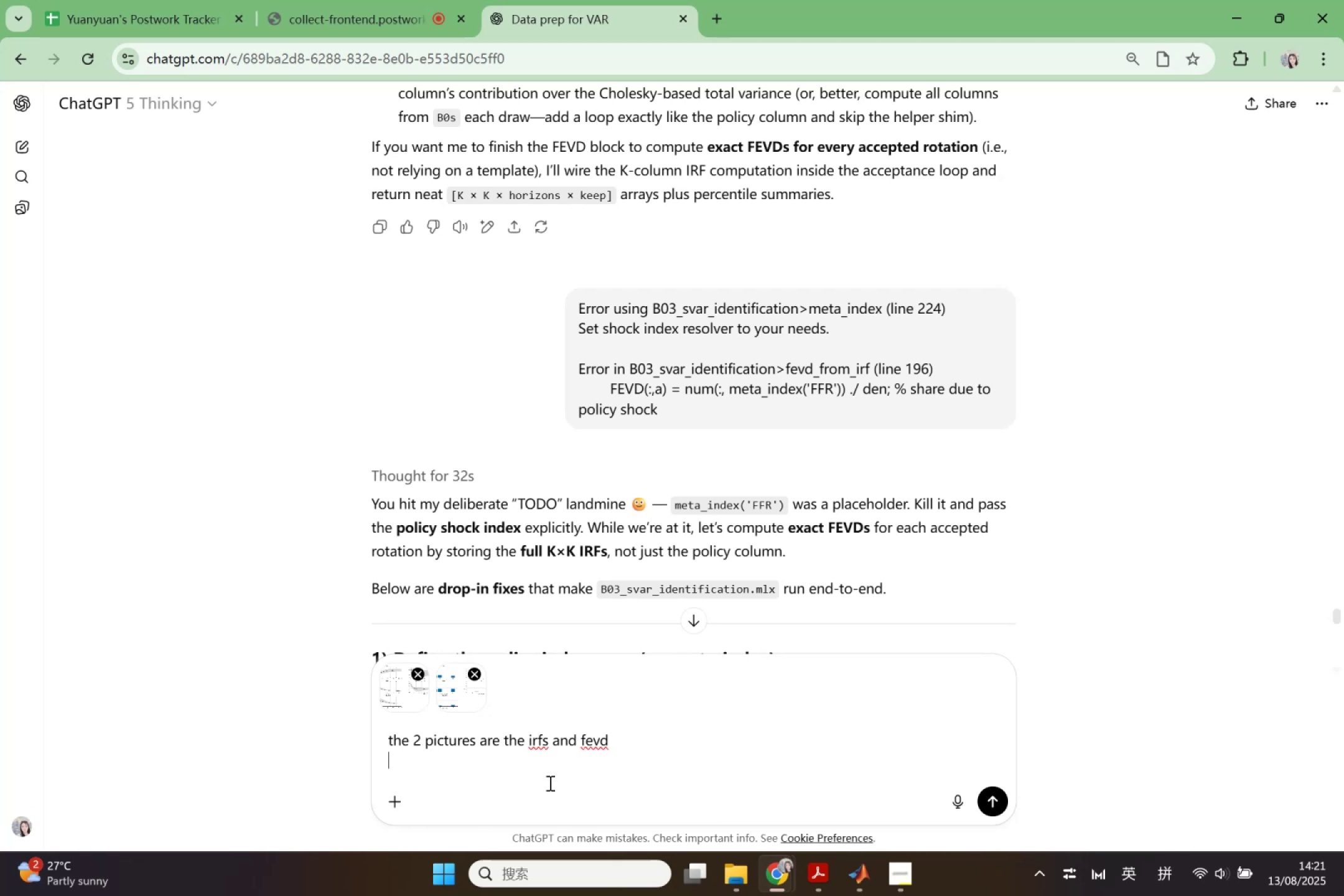 
type(help me analyse ht)
key(Backspace)
key(Backspace)
type(the s)
key(Backspace)
type(results? Is it good engoug)
key(Backspace)
type(o)
key(Backspace)
key(Backspace)
key(Backspace)
key(Backspace)
type(ough to moveon )
key(Backspace)
key(Backspace)
key(Backspace)
type( on to )
 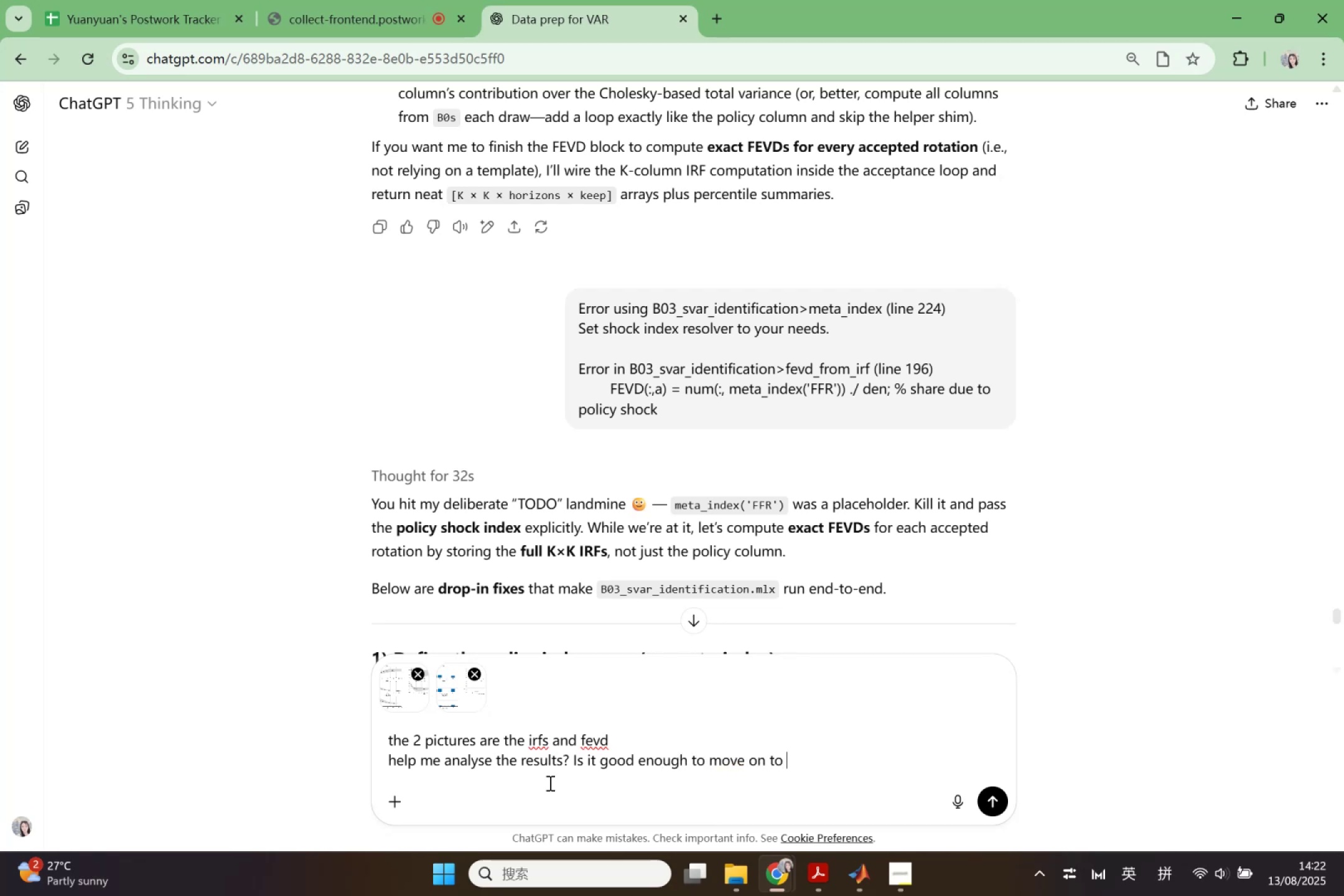 
left_click([844, 879])
 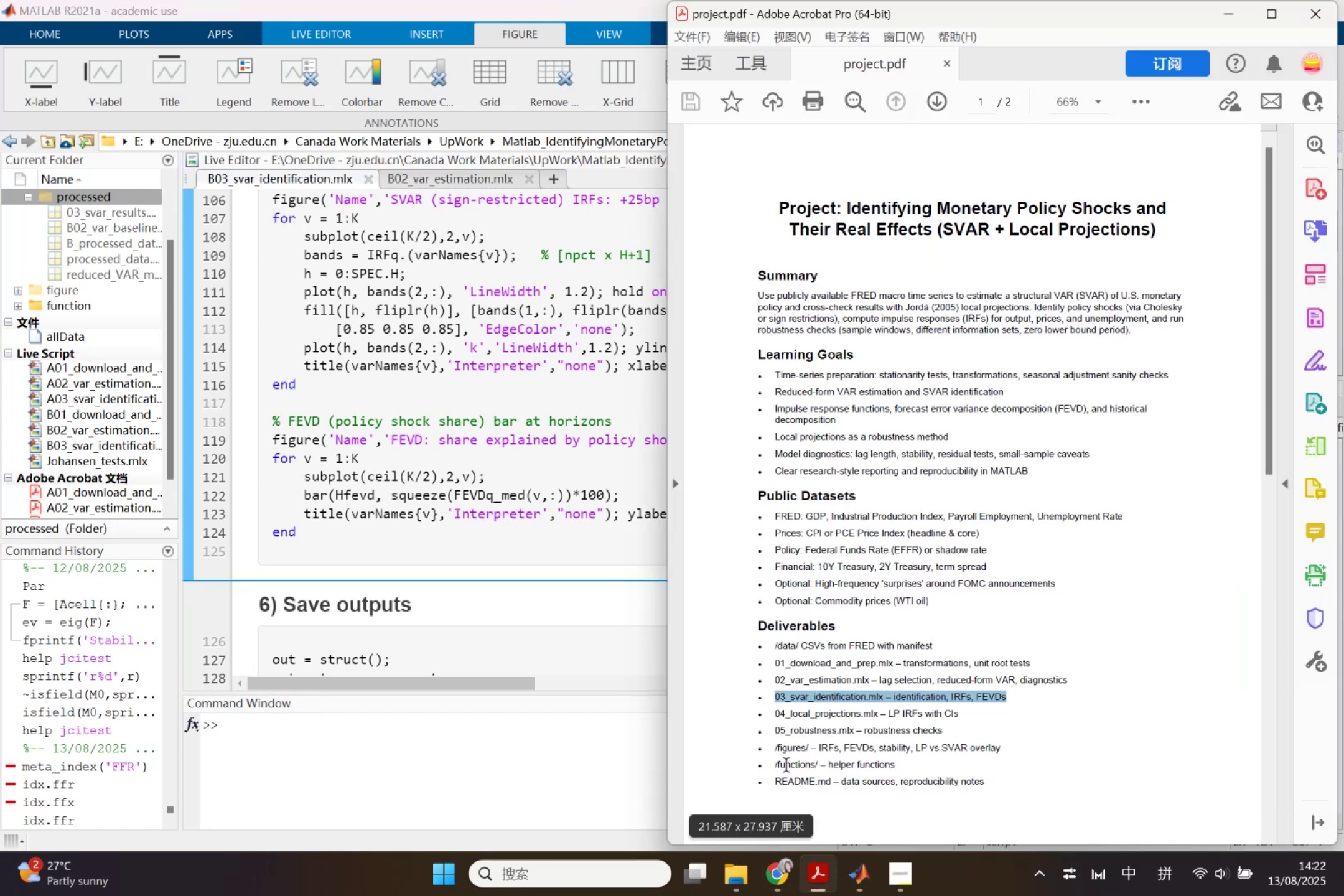 
left_click([1006, 372])
 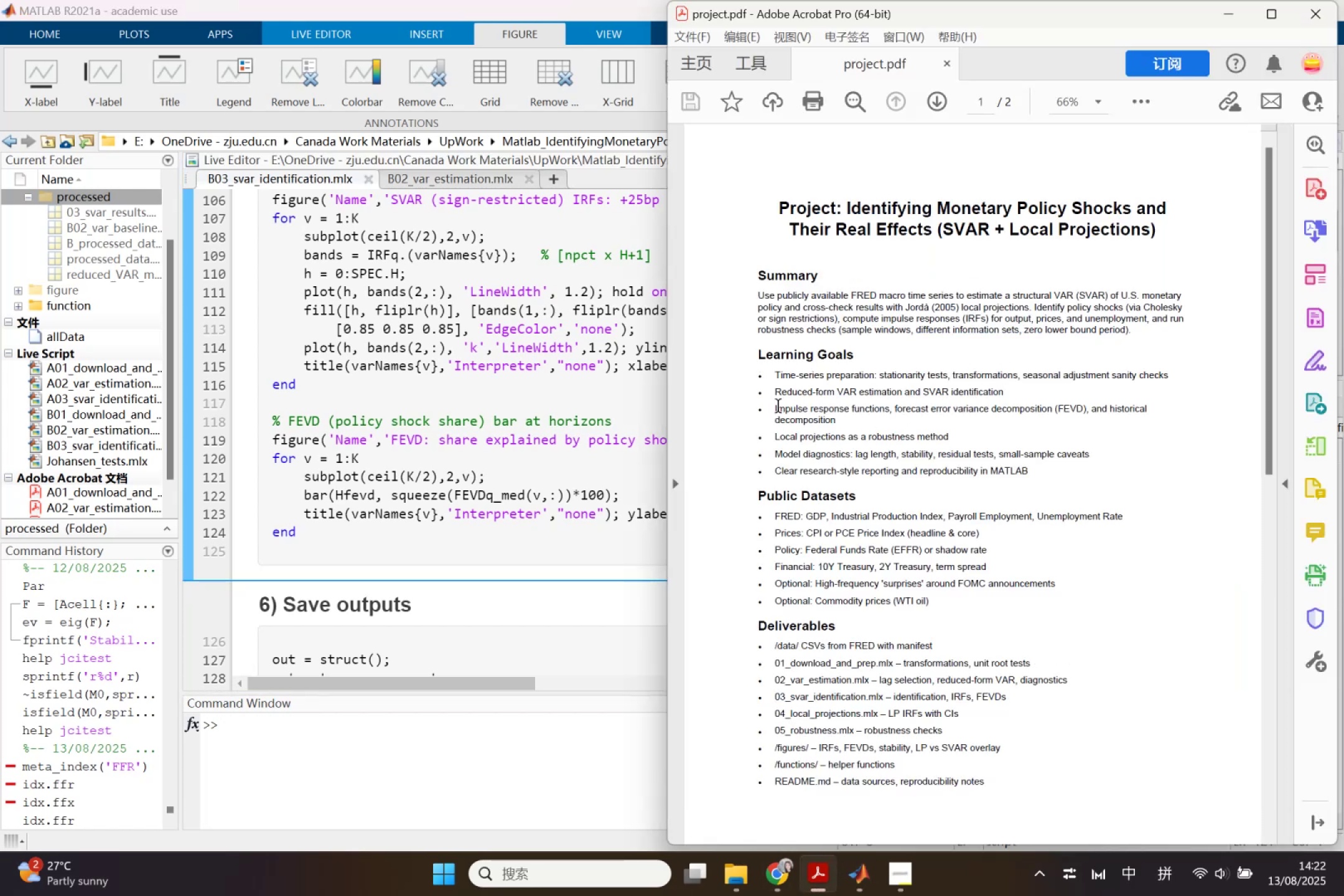 
left_click_drag(start_coordinate=[776, 410], to_coordinate=[1107, 453])
 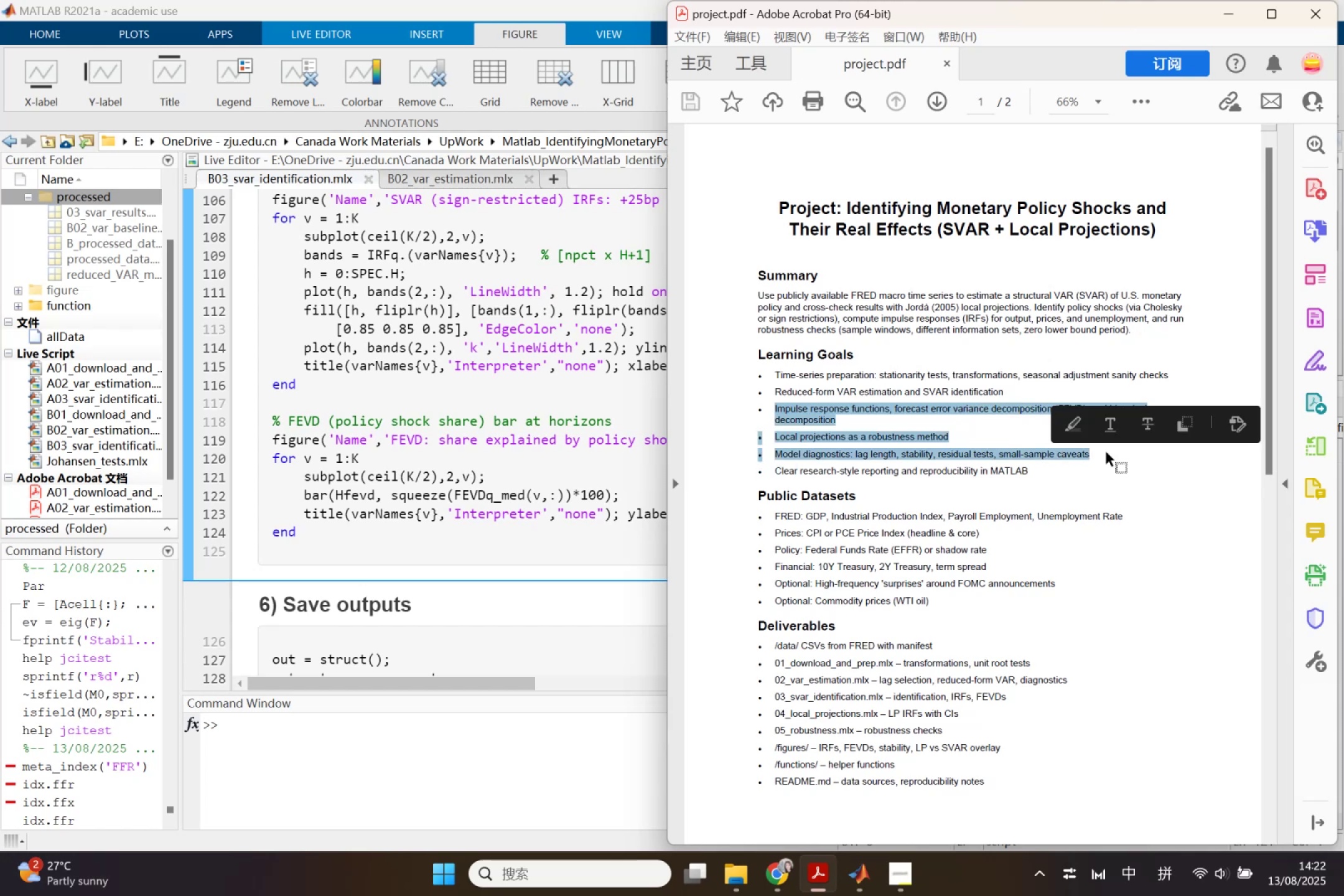 
key(Control+ControlLeft)
 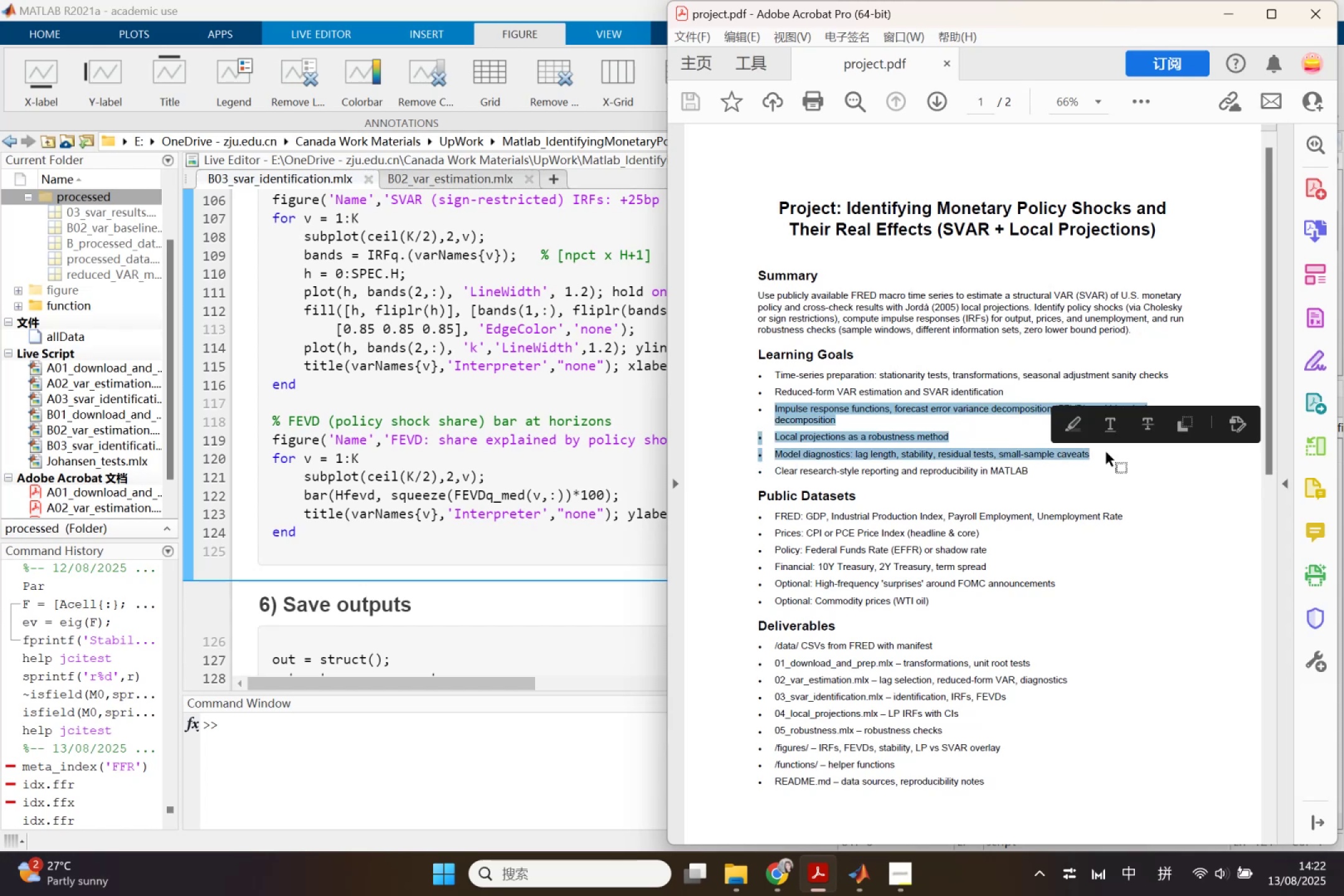 
key(Control+C)
 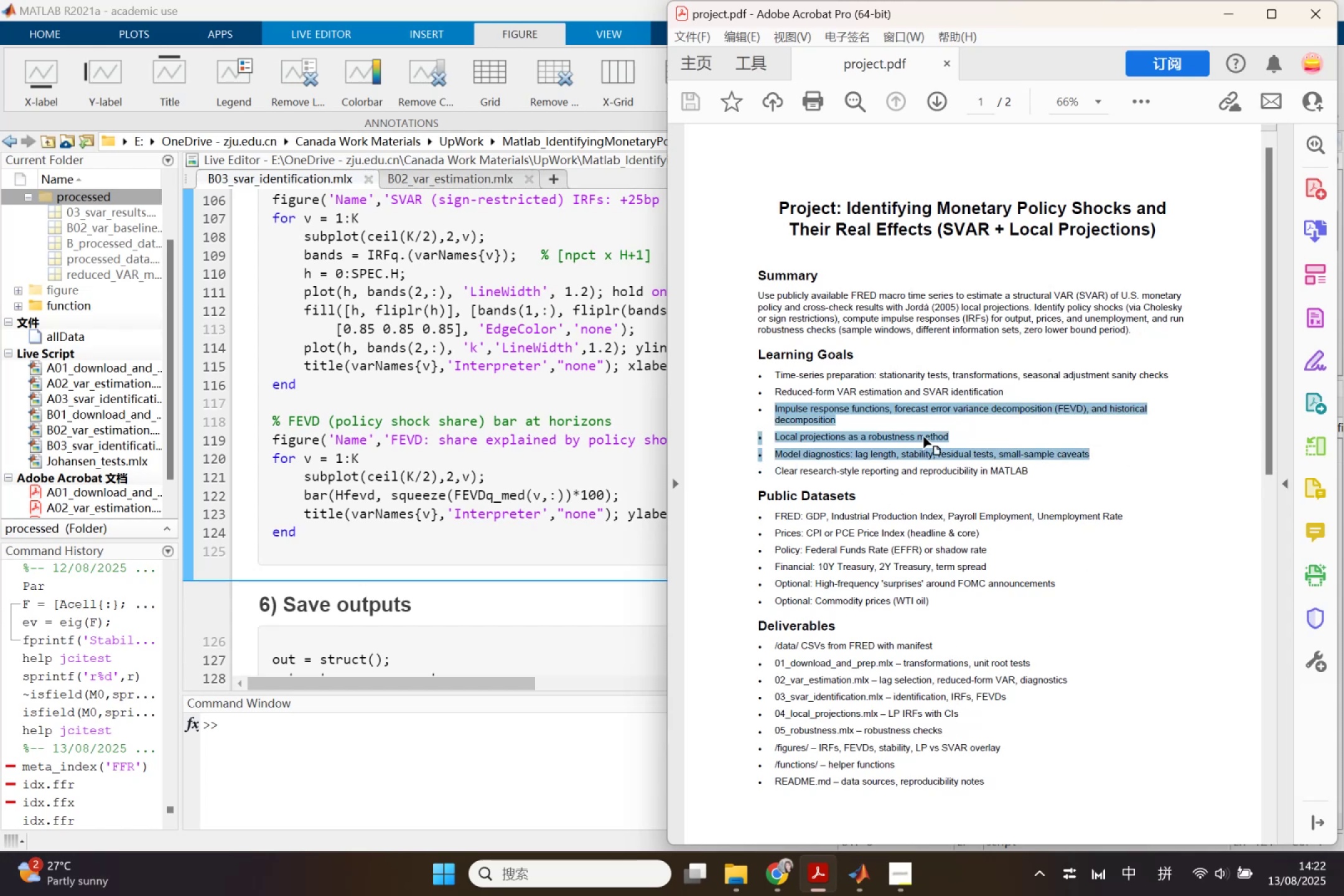 
wait(6.17)
 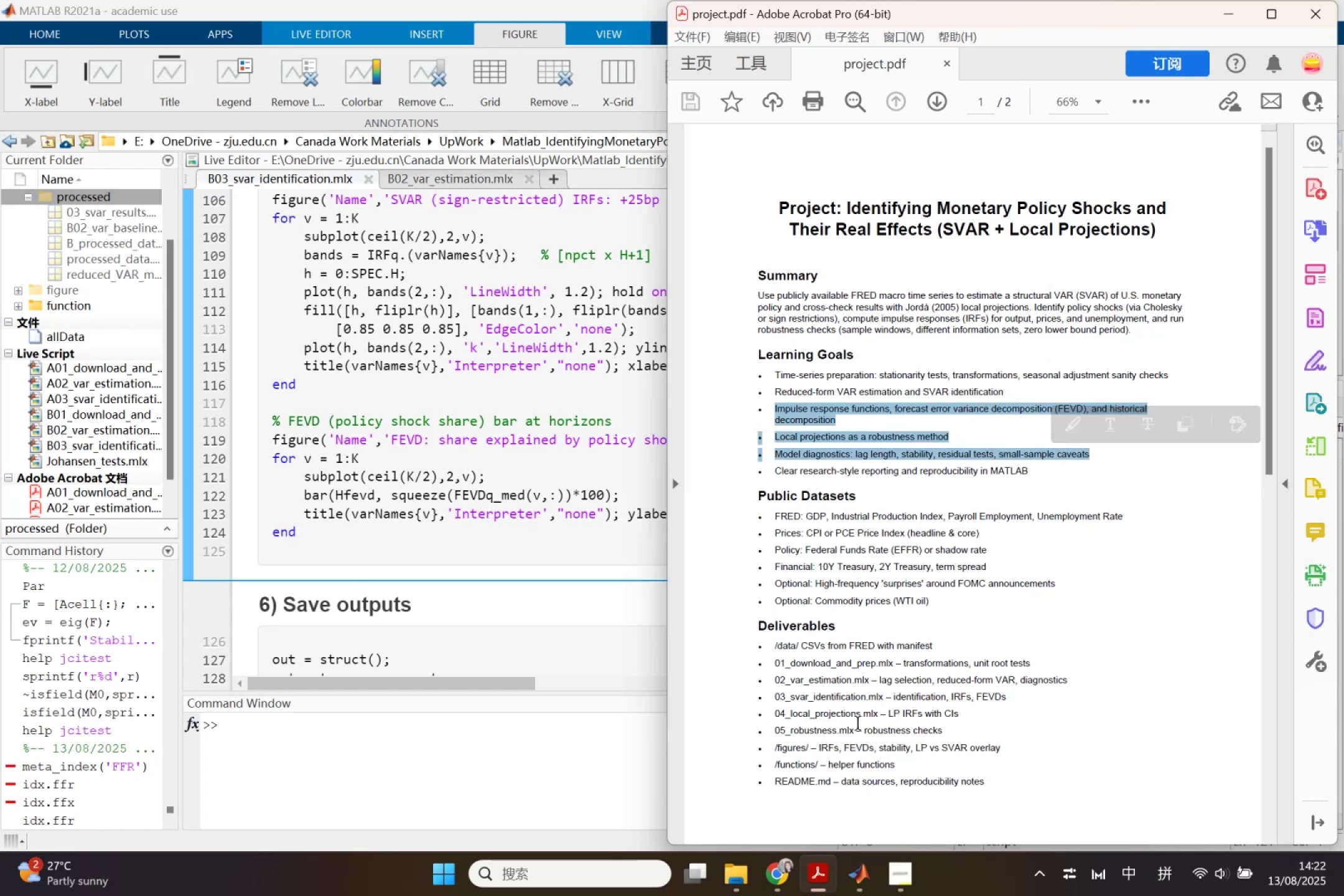 
left_click([954, 441])
 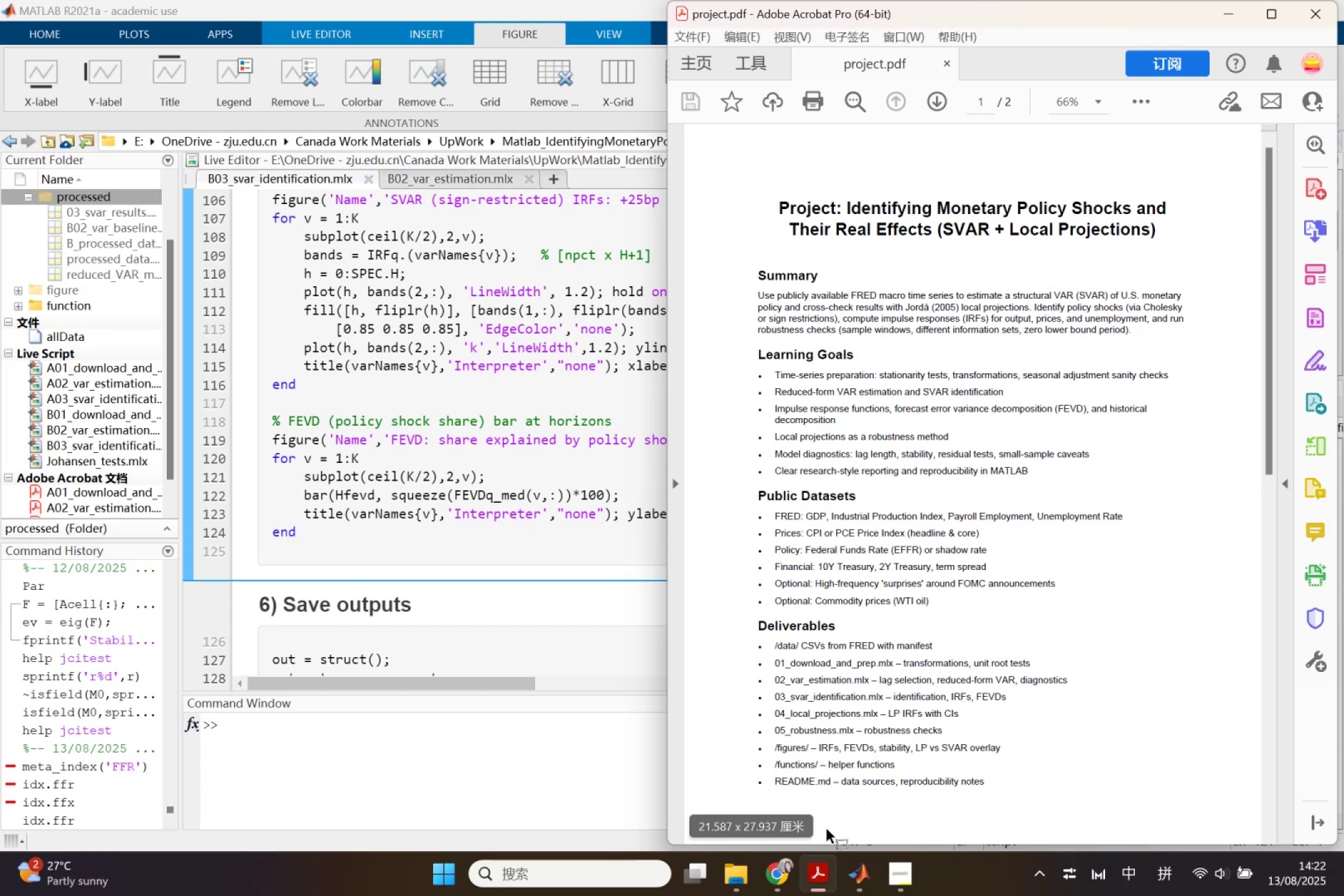 
left_click([766, 868])
 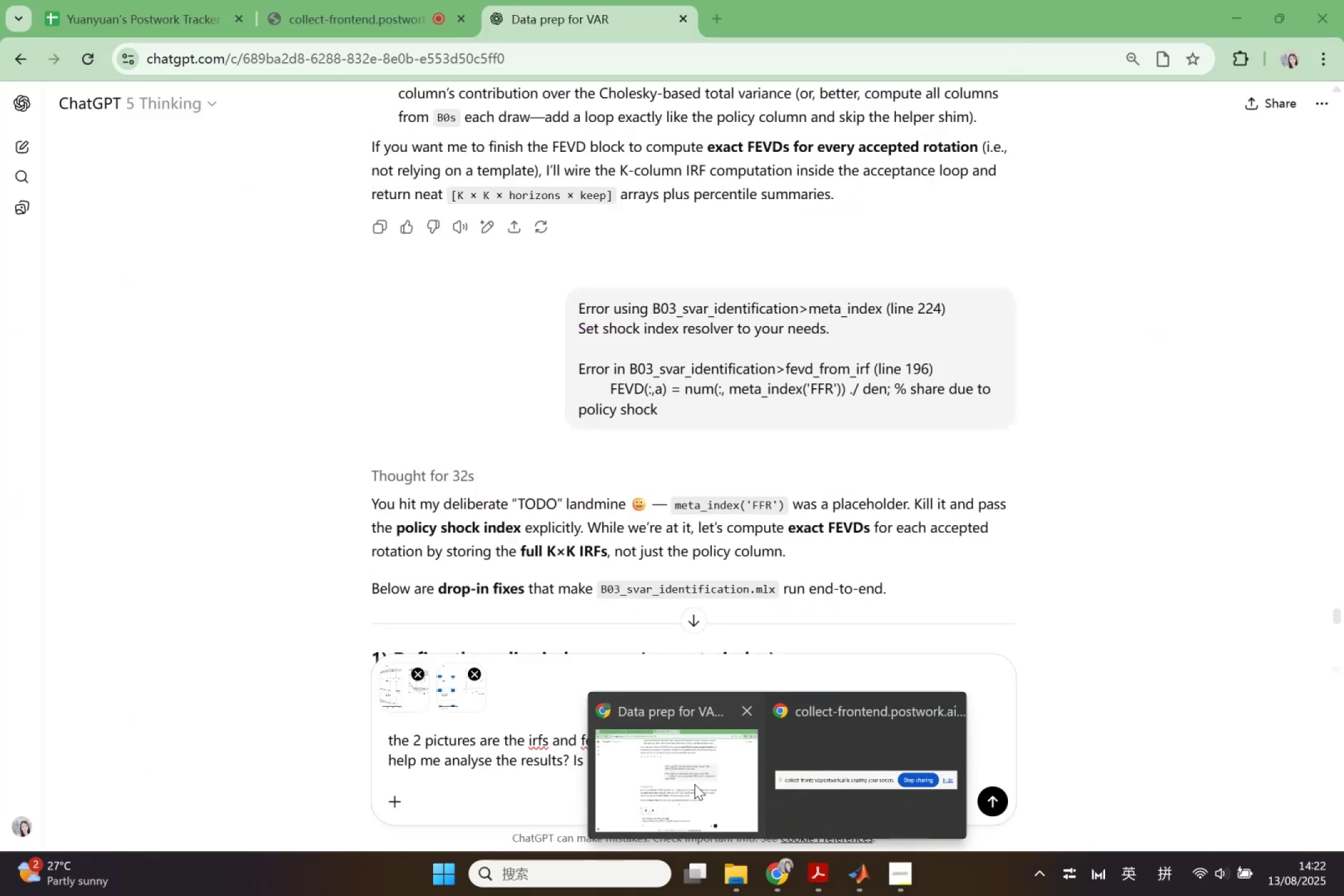 
left_click([694, 784])
 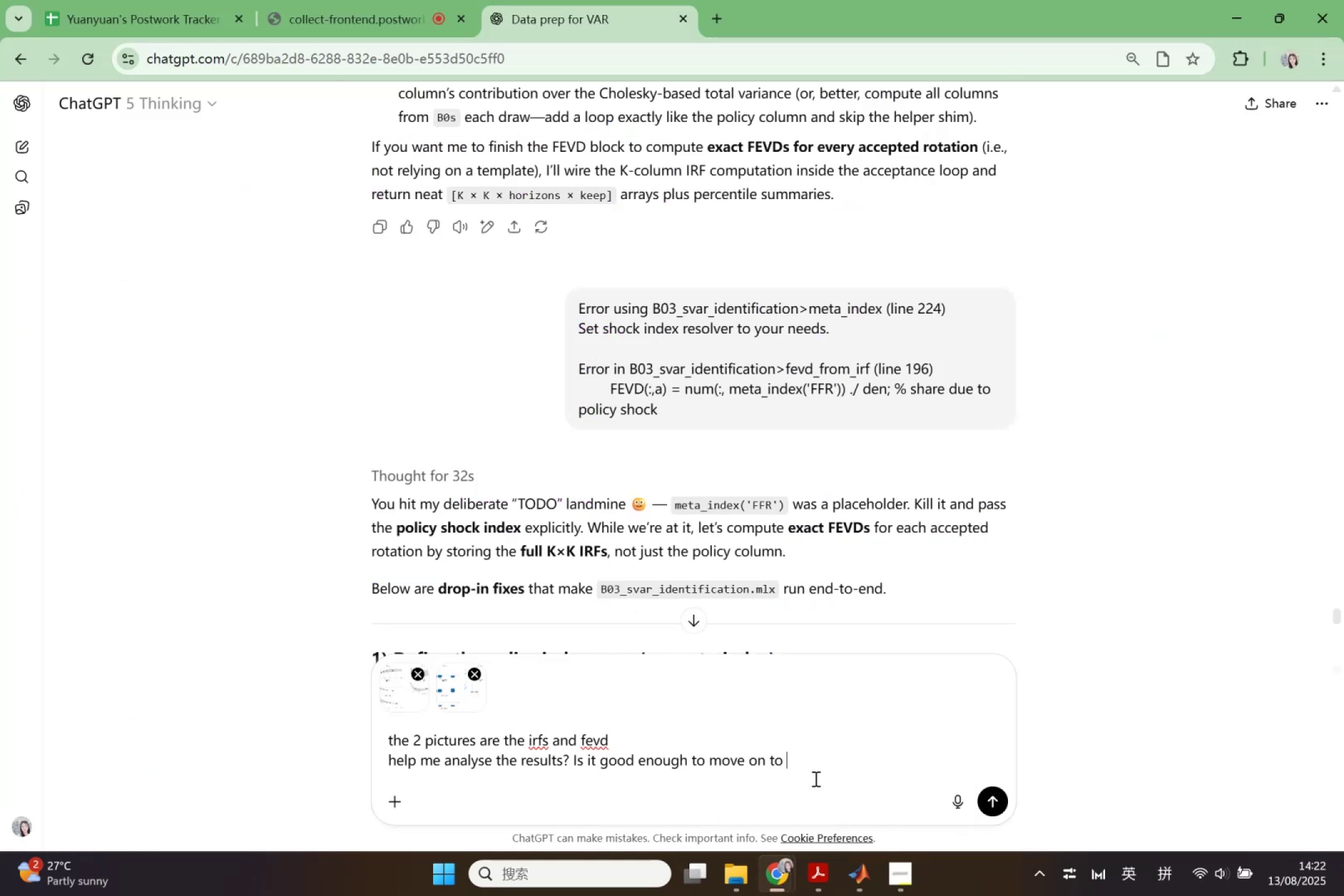 
hold_key(key=ControlLeft, duration=0.48)
 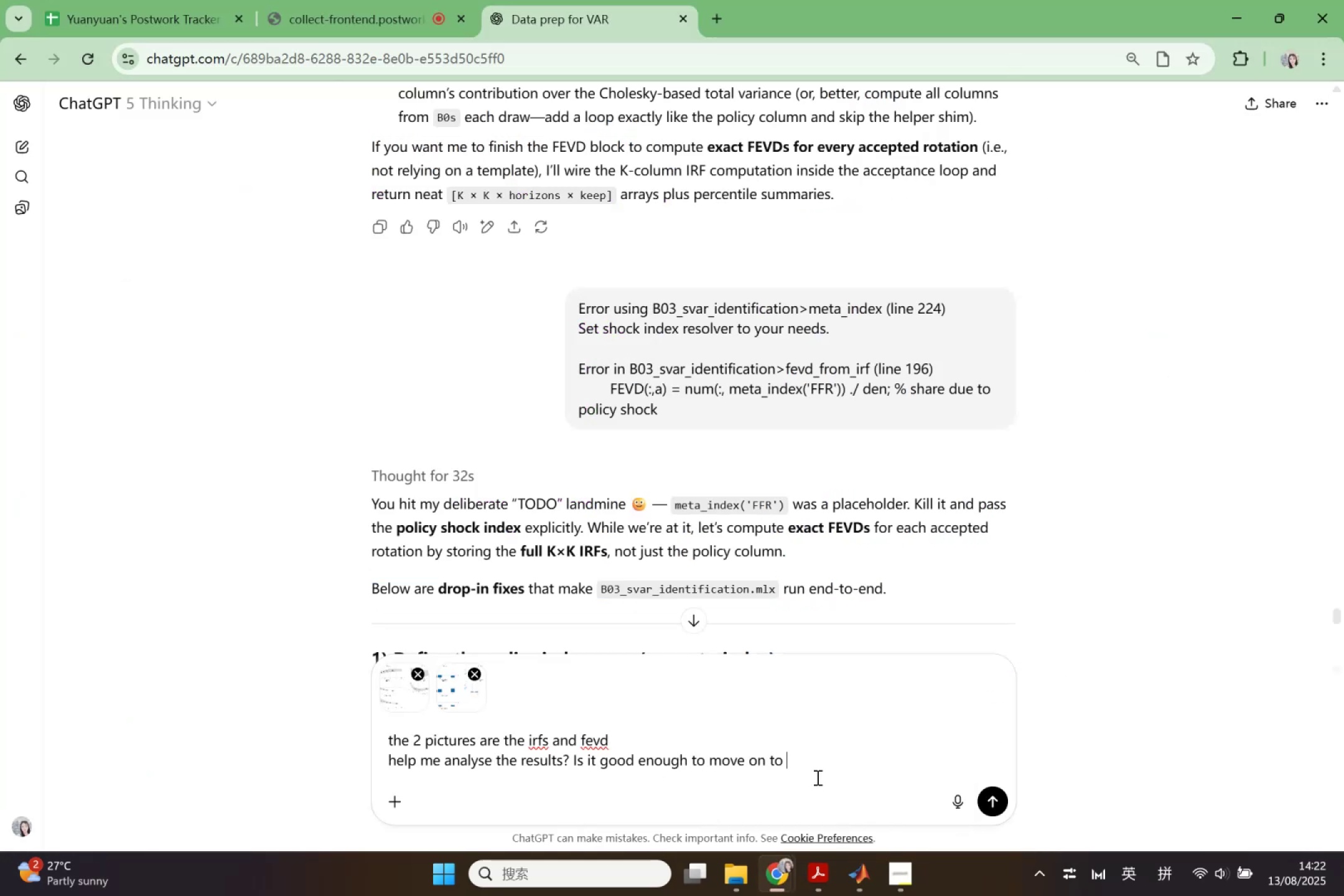 
key(Shift+Quote)
 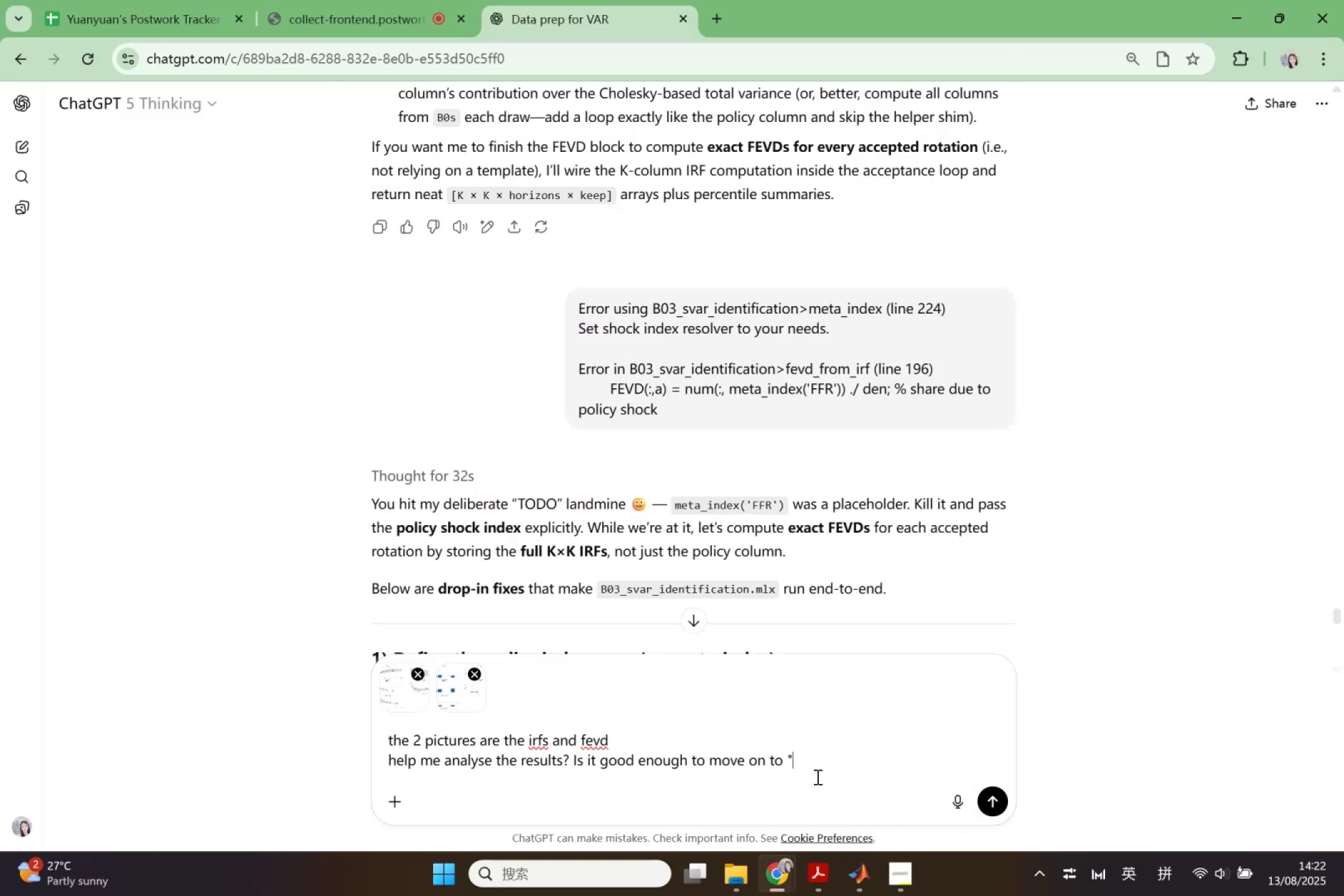 
key(Shift+Quote)
 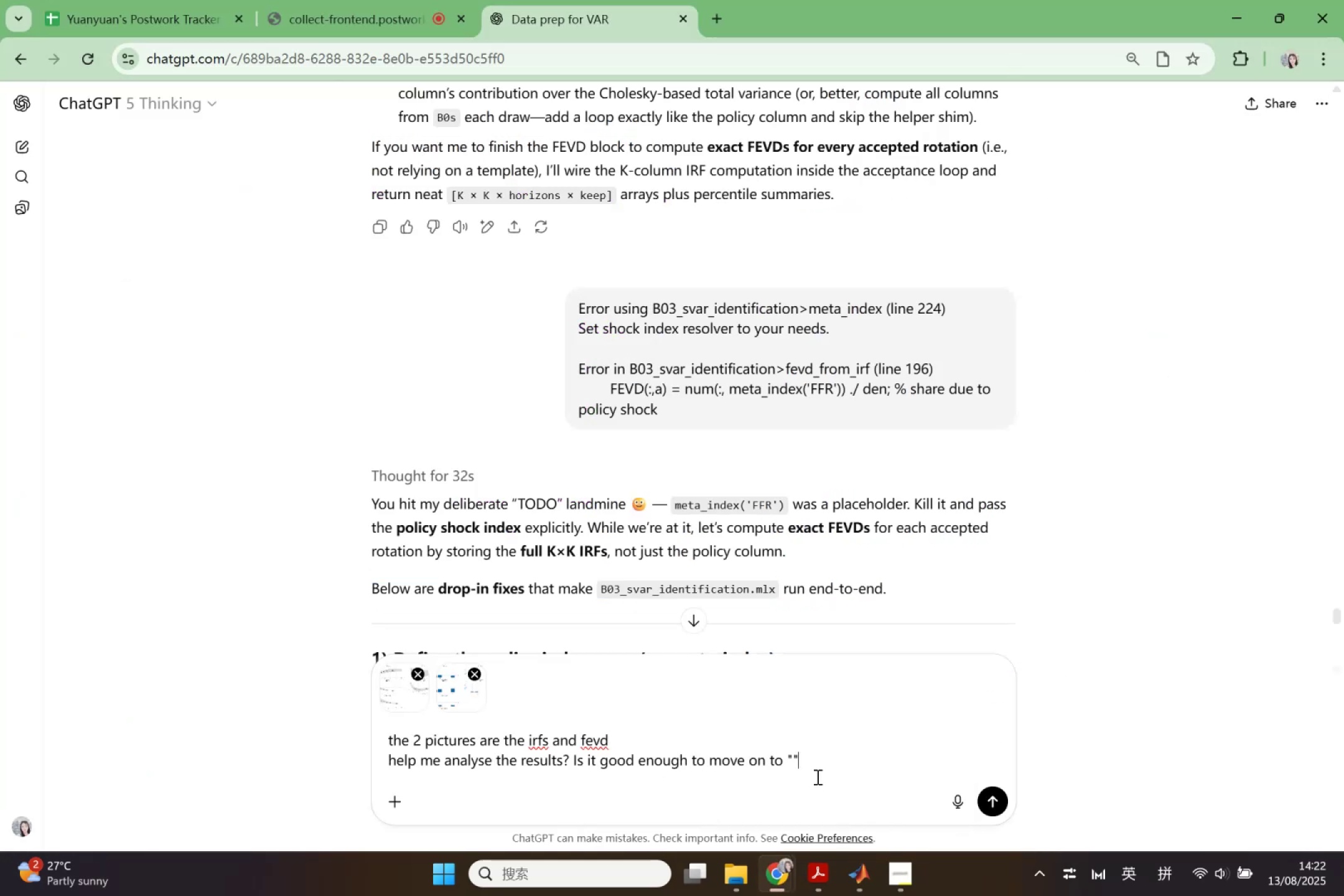 
key(ArrowLeft)
 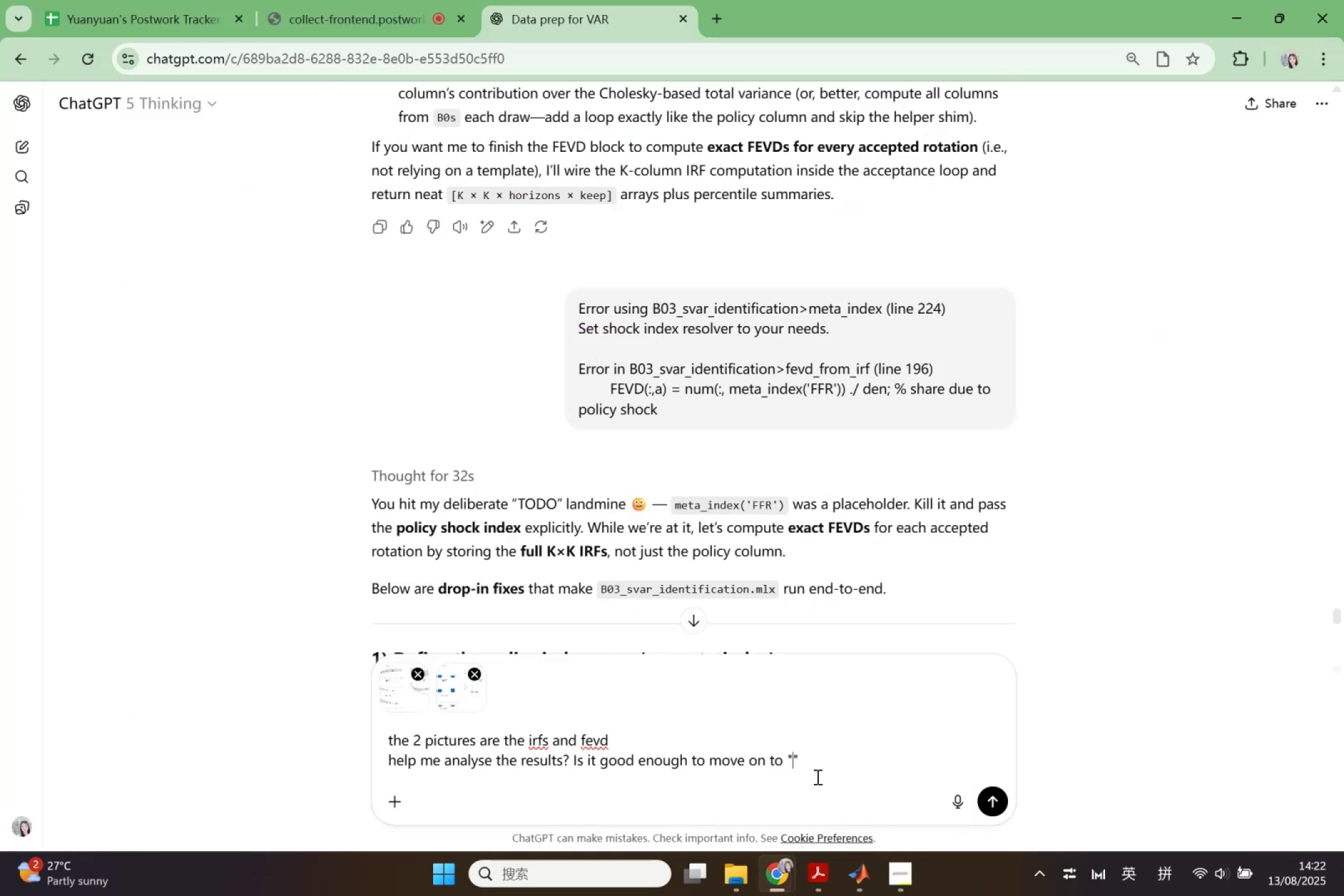 
key(Control+ControlLeft)
 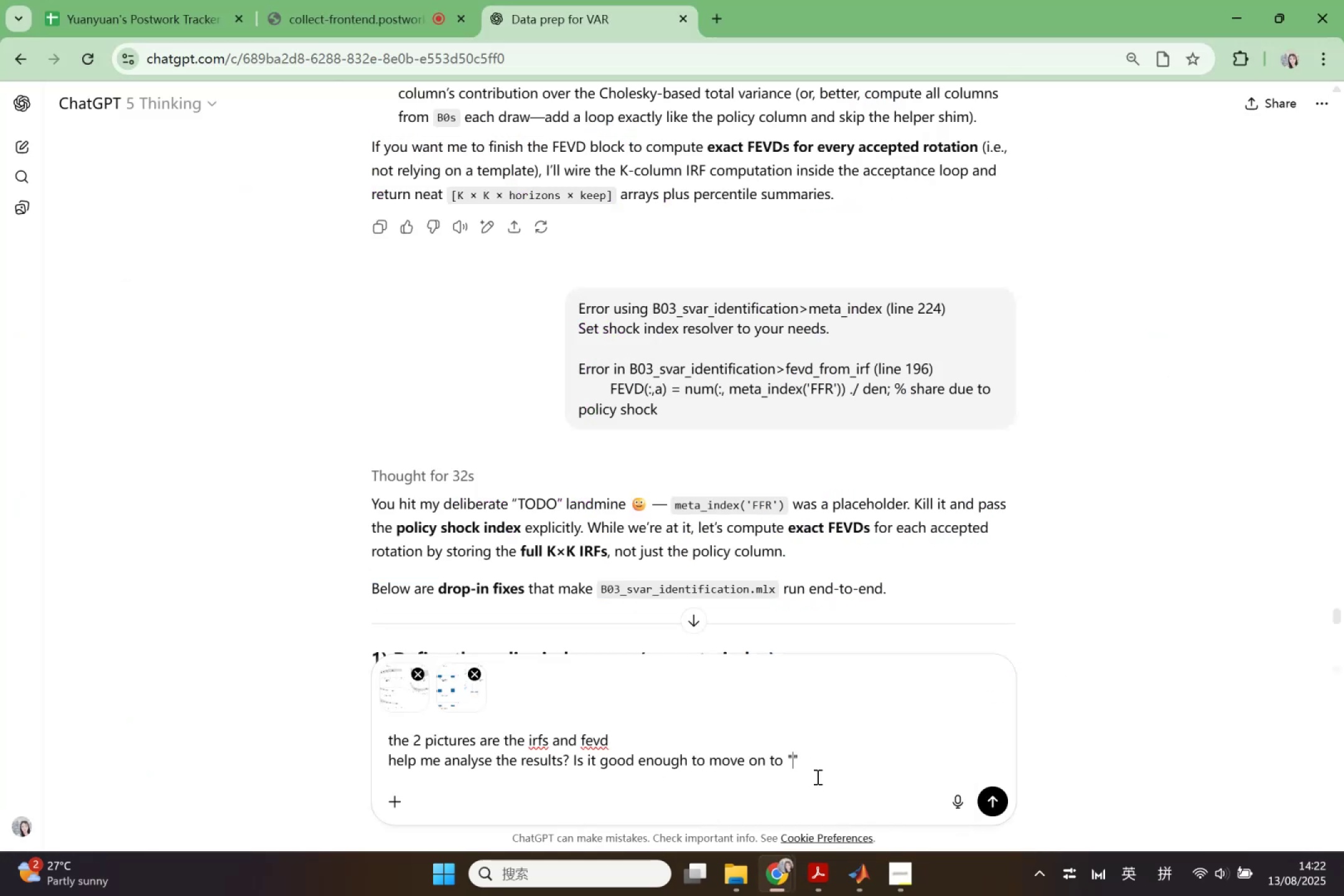 
key(Control+V)
 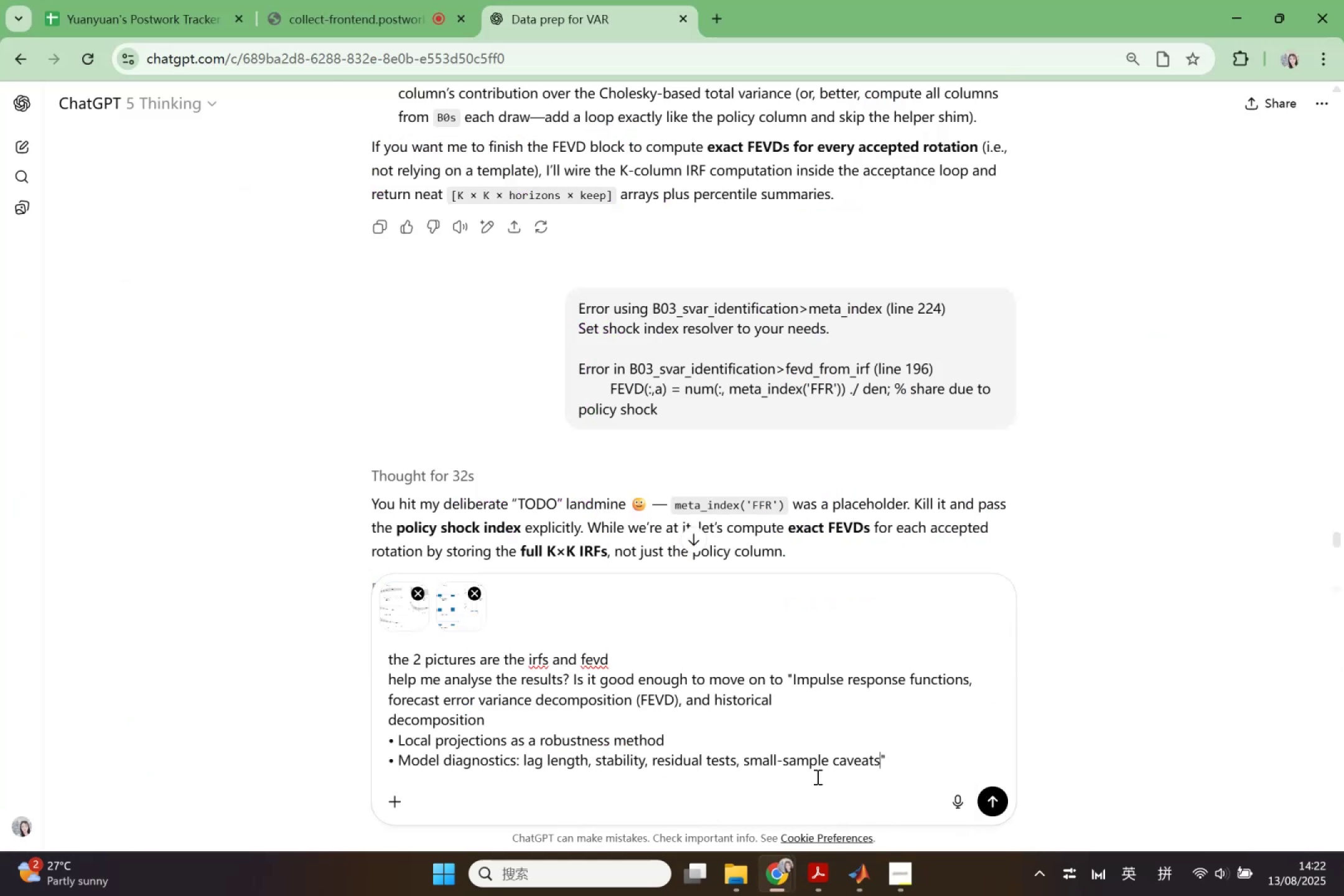 
key(ArrowRight)
 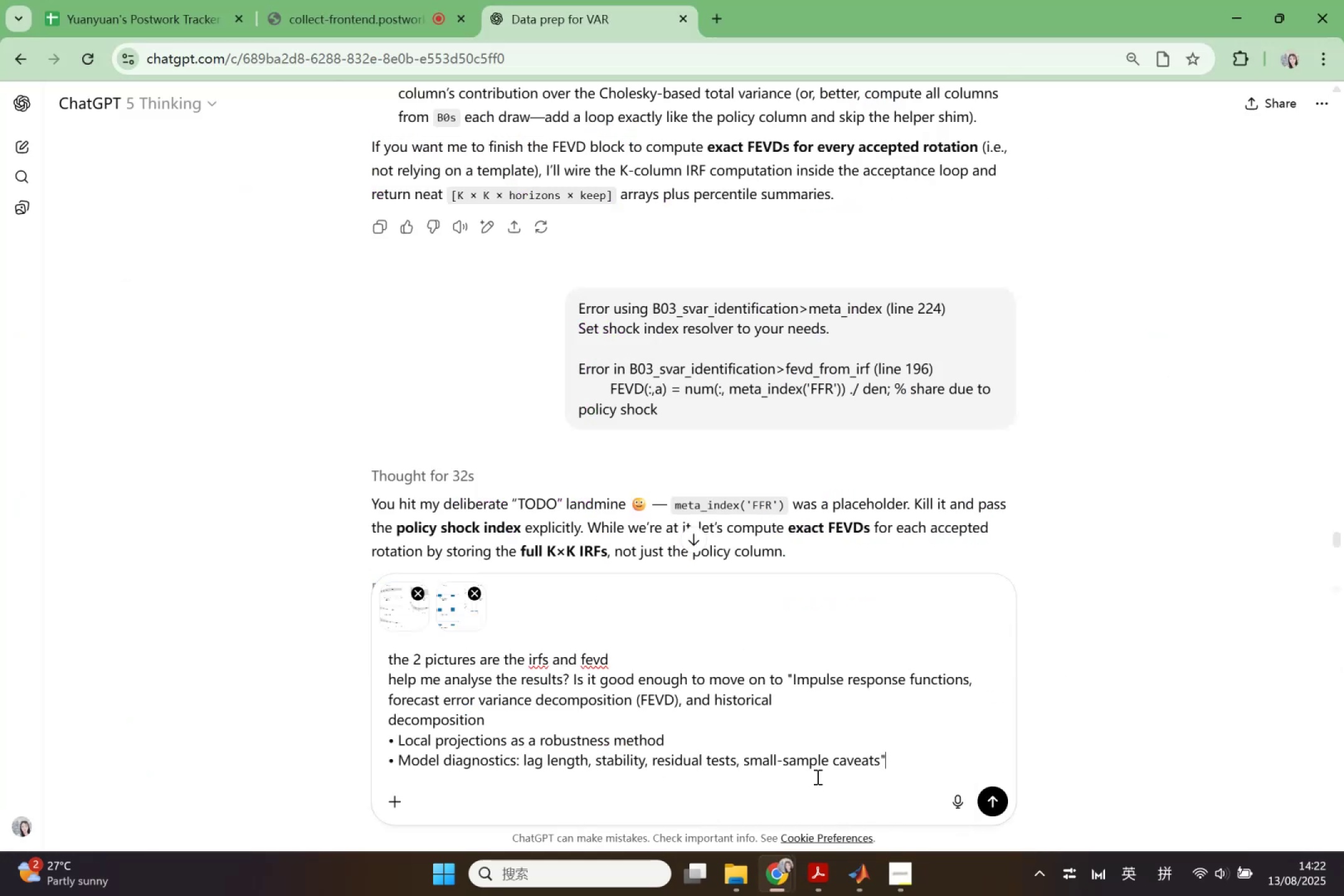 
key(Shift+Enter)
 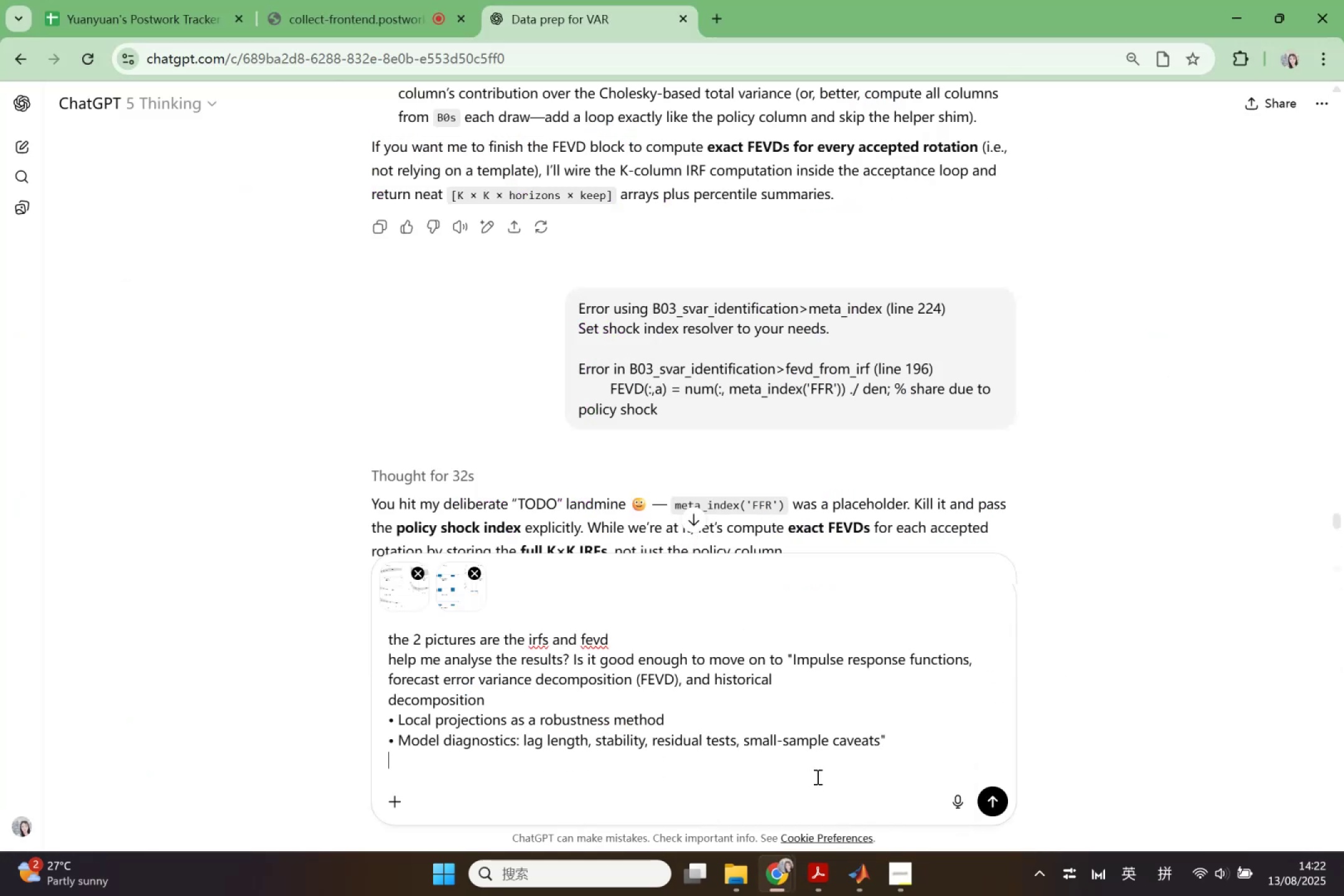 
key(Shift+Enter)
 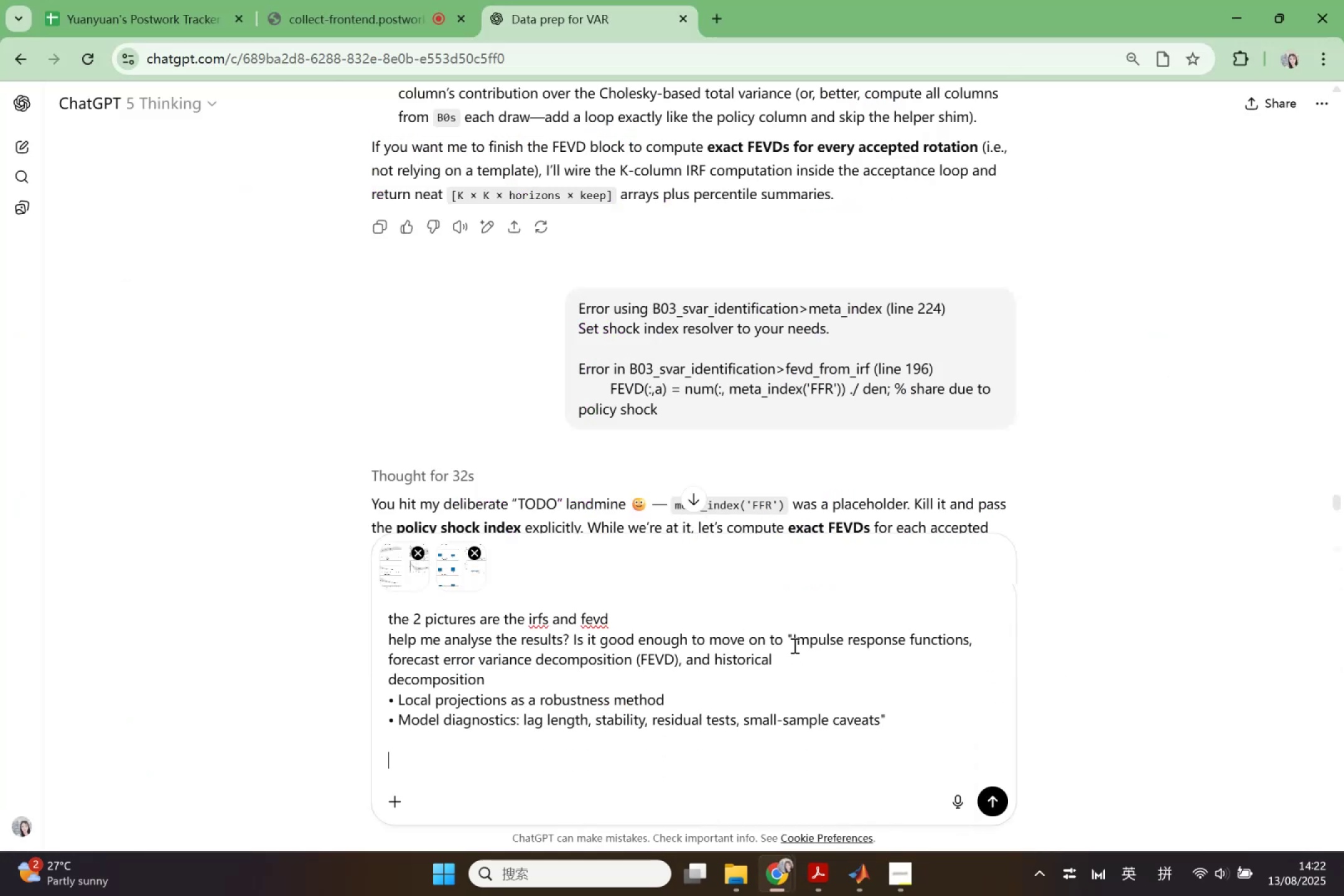 
left_click([793, 641])
 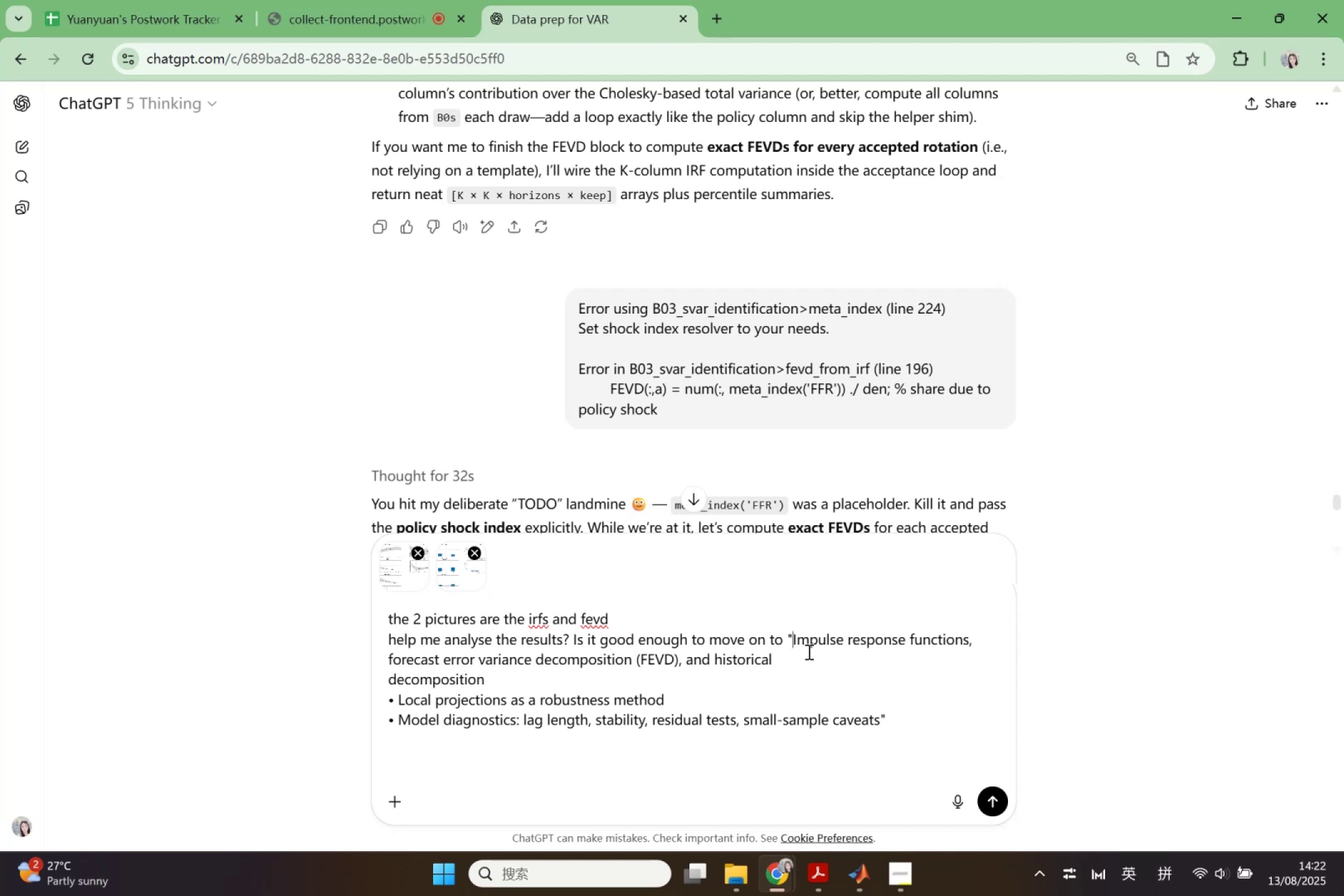 
key(Shift+Enter)
 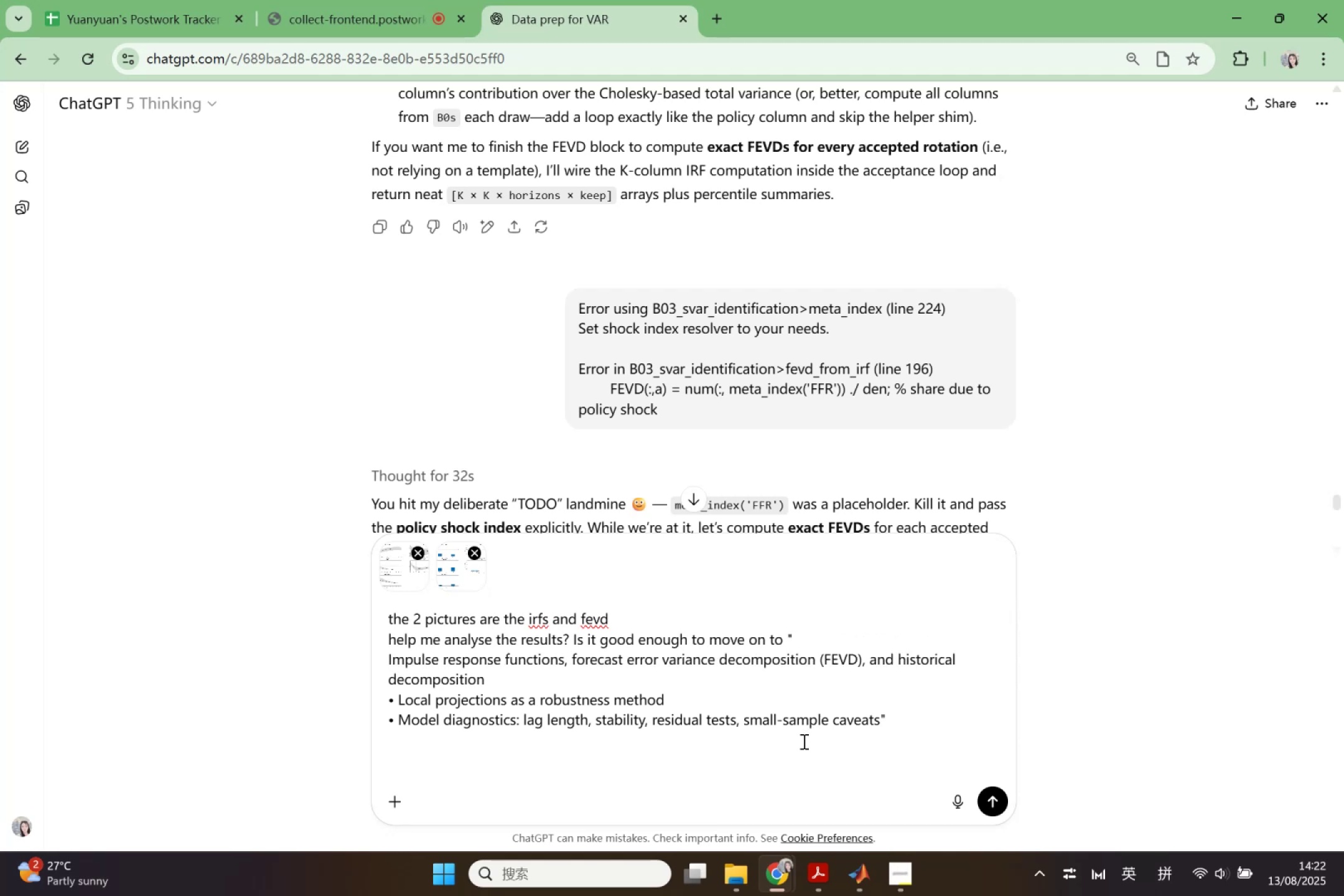 
key(Shift+Enter)
 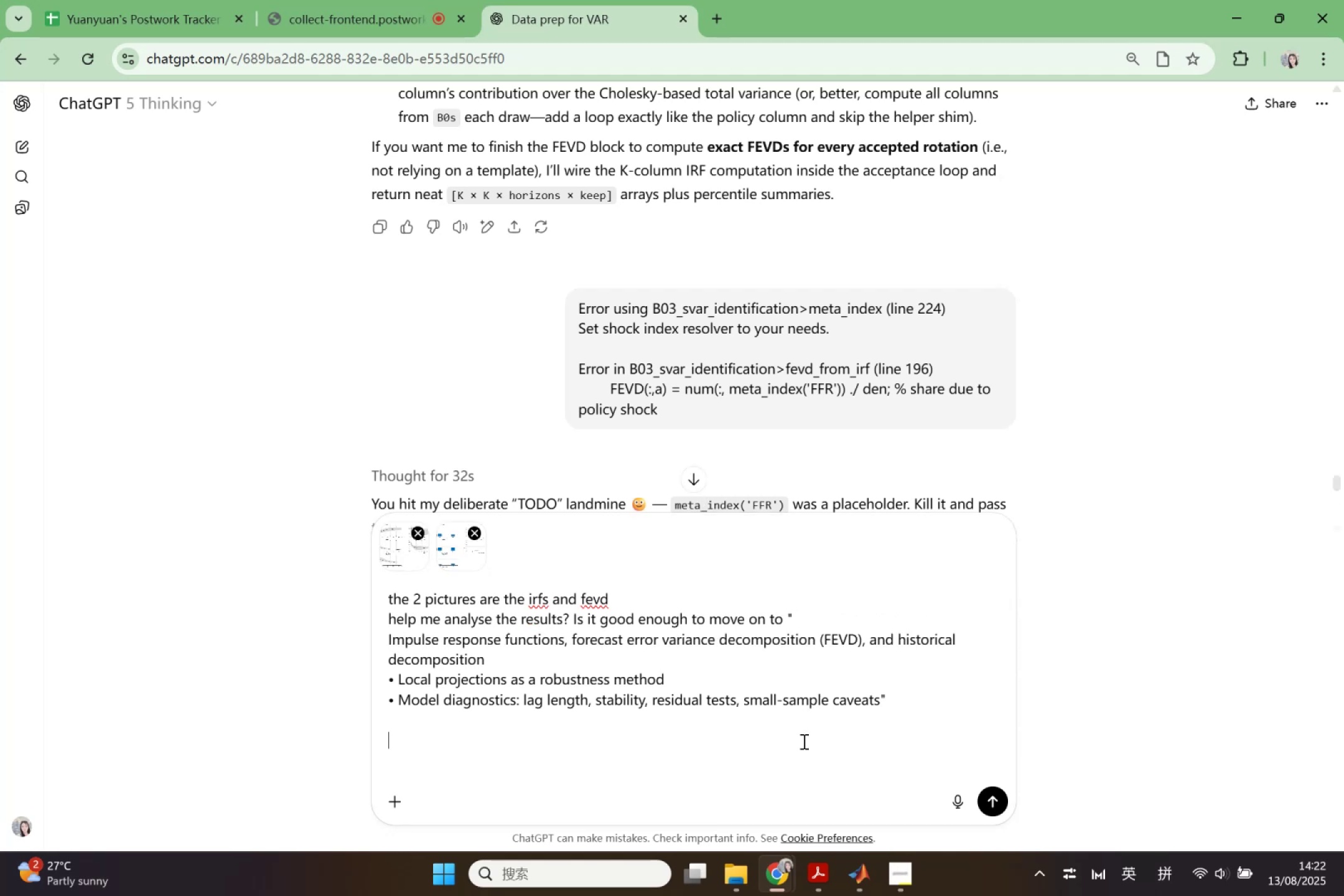 
type(is ther)
key(Backspace)
key(Backspace)
key(Backspace)
key(Backspace)
key(Backspace)
key(Backspace)
key(Backspace)
type(IF)
key(Backspace)
type(f there)
key(Backspace)
key(Backspace)
key(Backspace)
key(Backspace)
key(Backspace)
type(this result show )
key(Backspace)
type(s out some problem, what should be the next step to fix it?)
 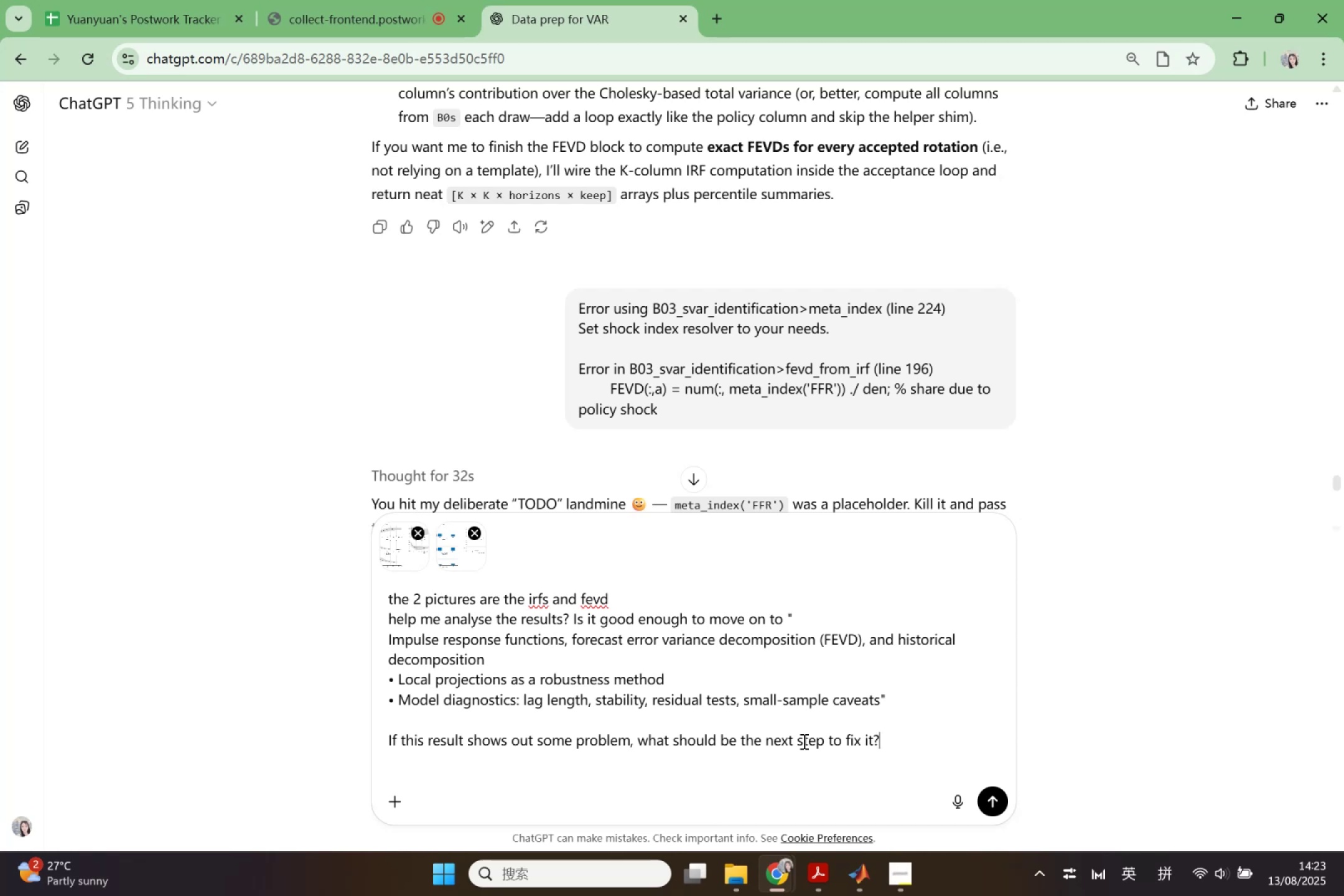 
 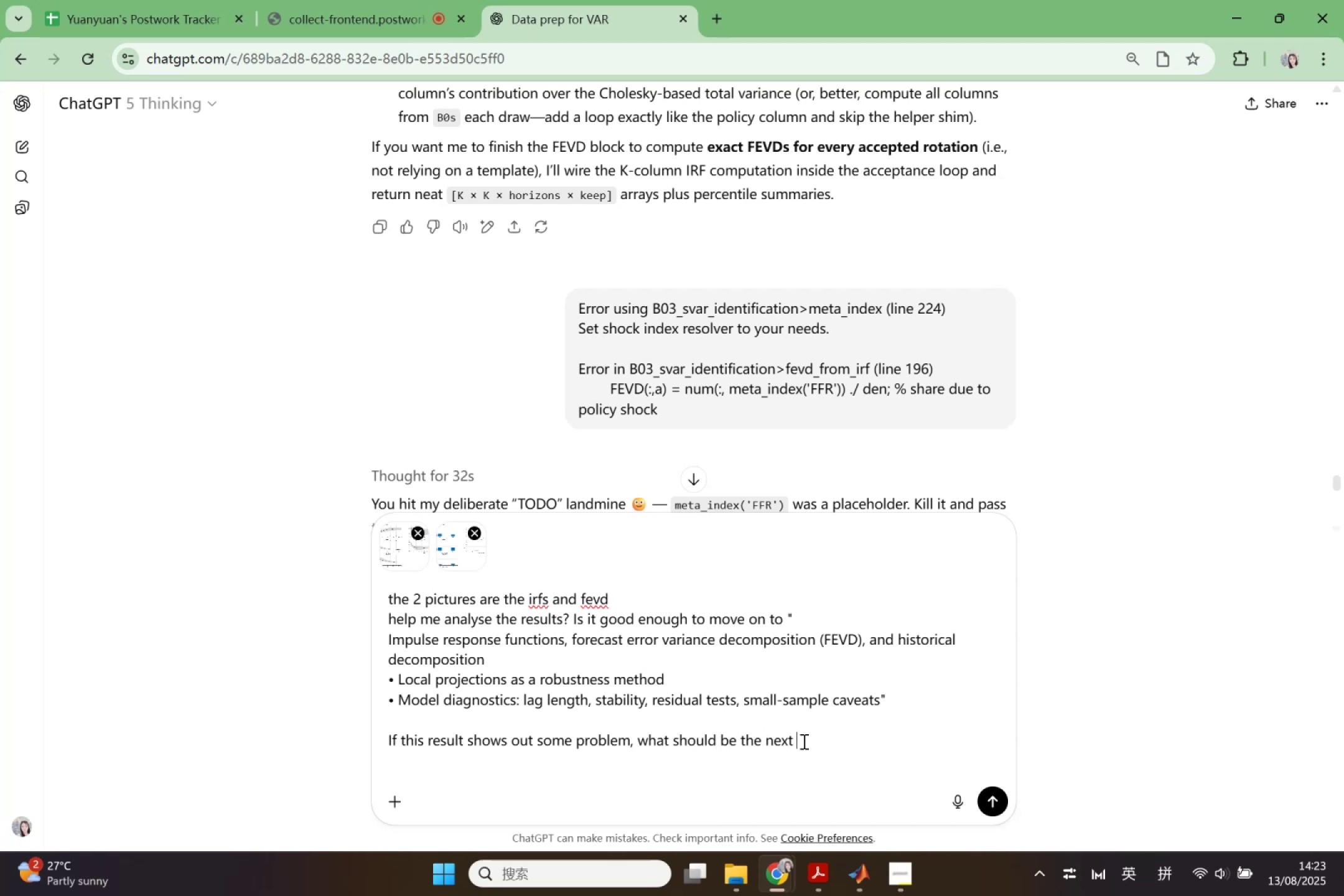 
key(Enter)
 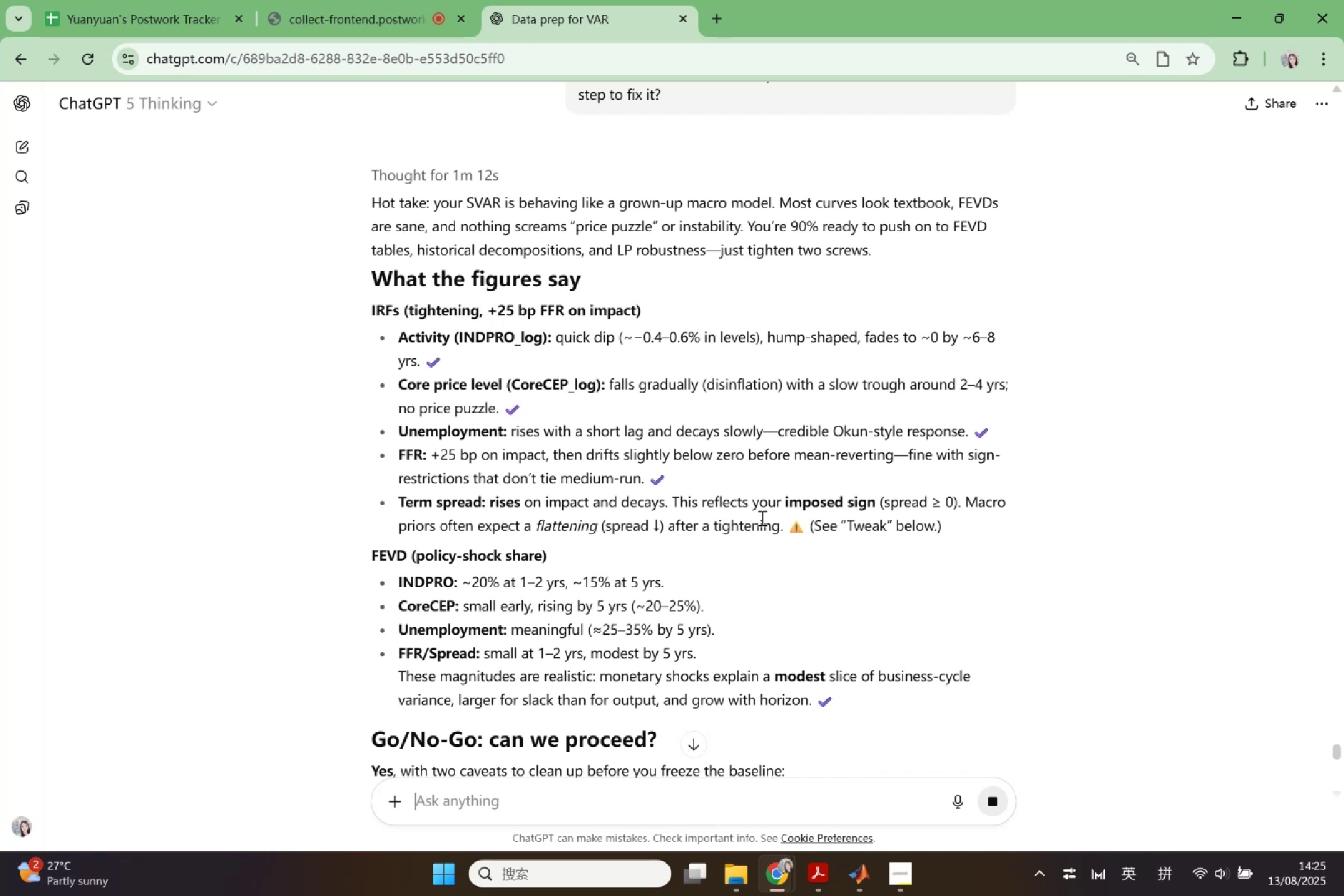 
wait(136.19)
 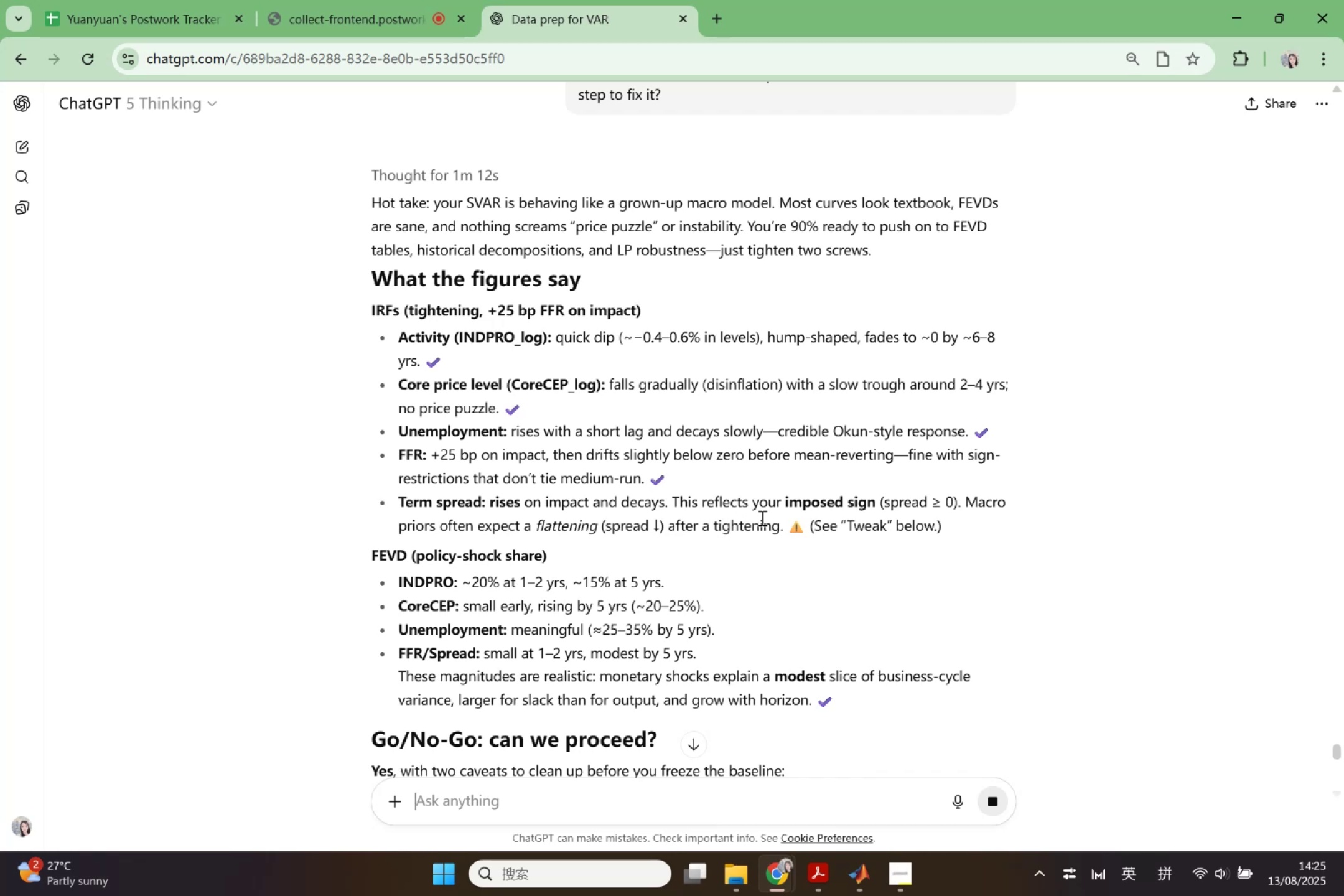 
scroll: coordinate [730, 640], scroll_direction: down, amount: 2.0
 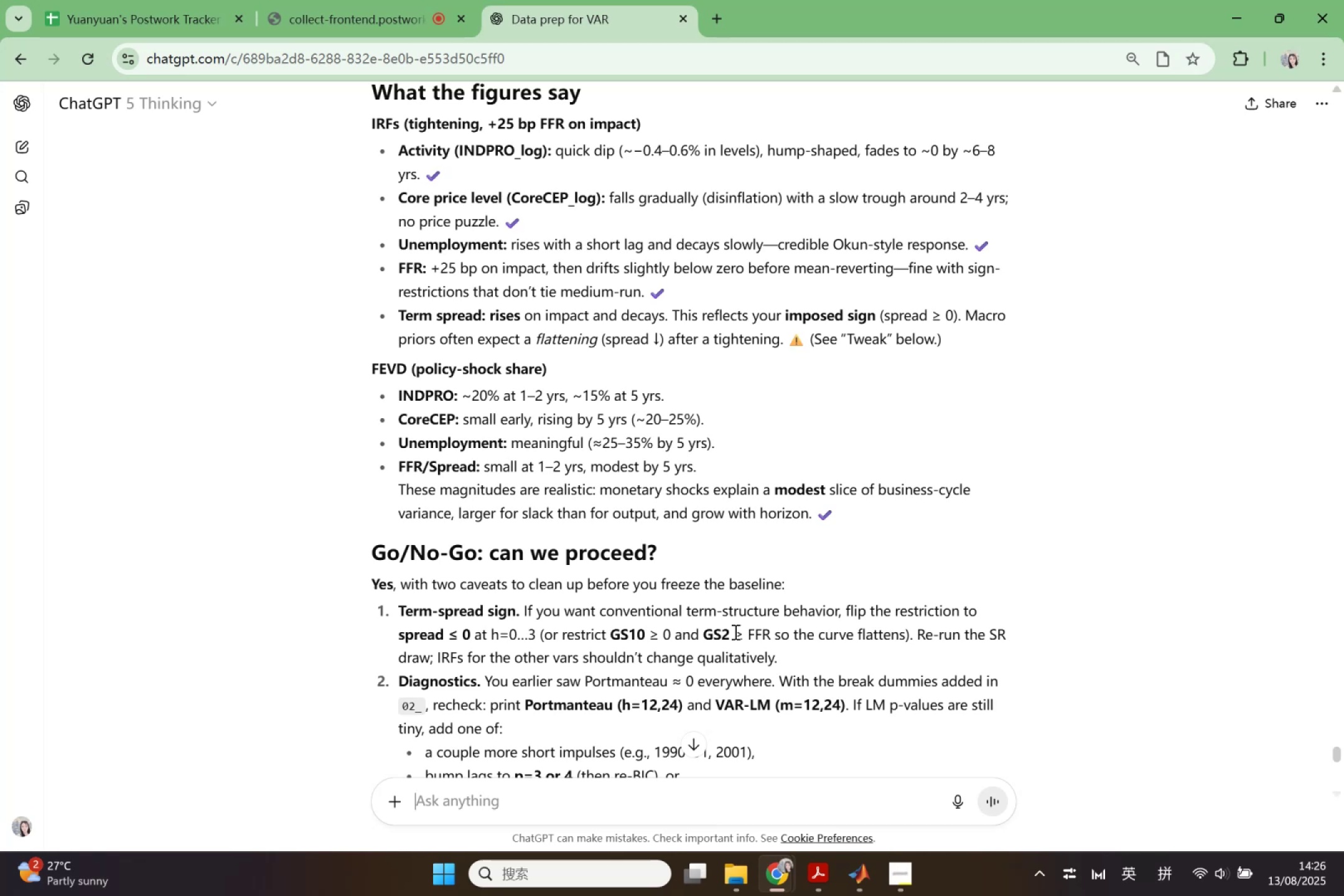 
wait(36.04)
 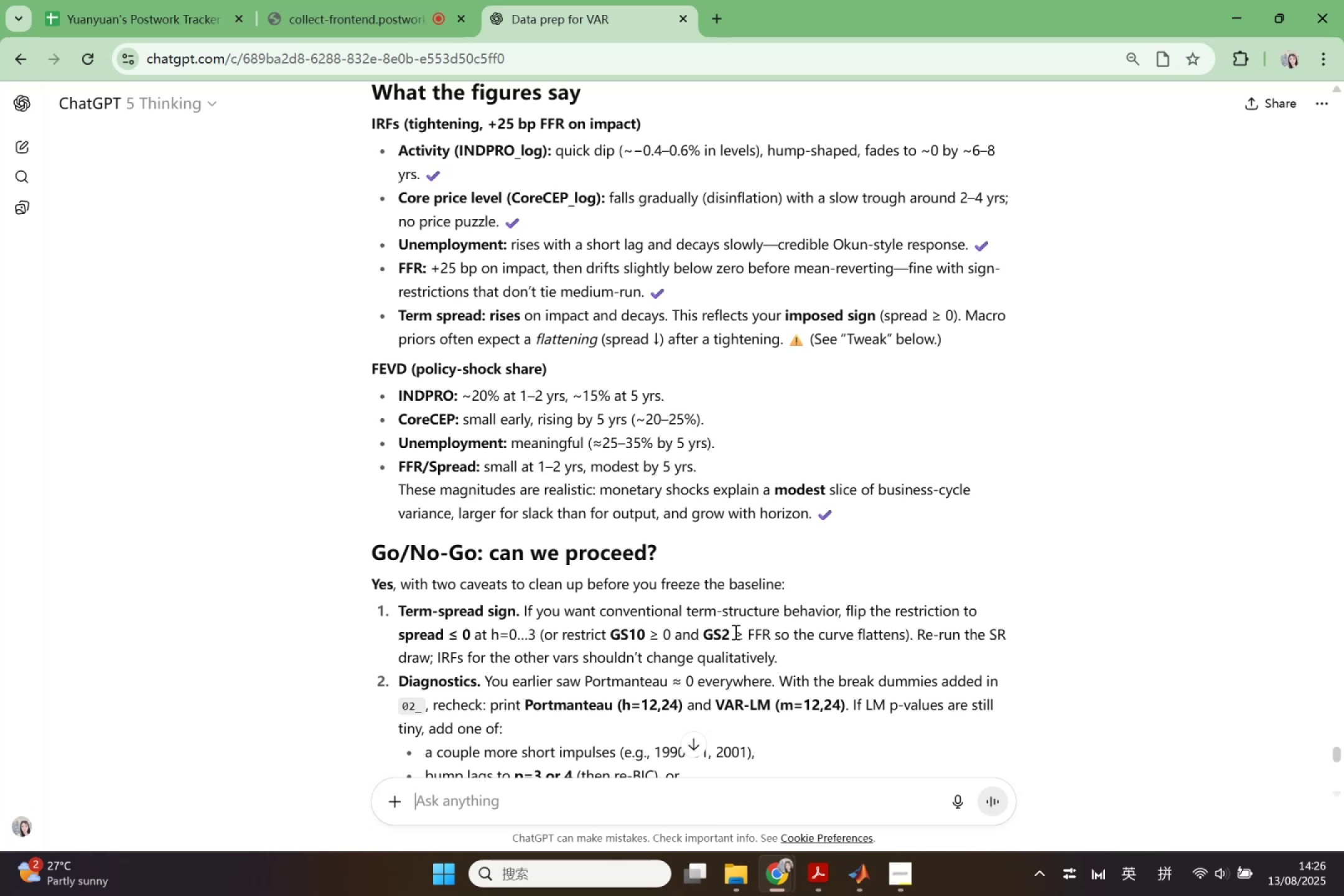 
scroll: coordinate [719, 625], scroll_direction: down, amount: 1.0
 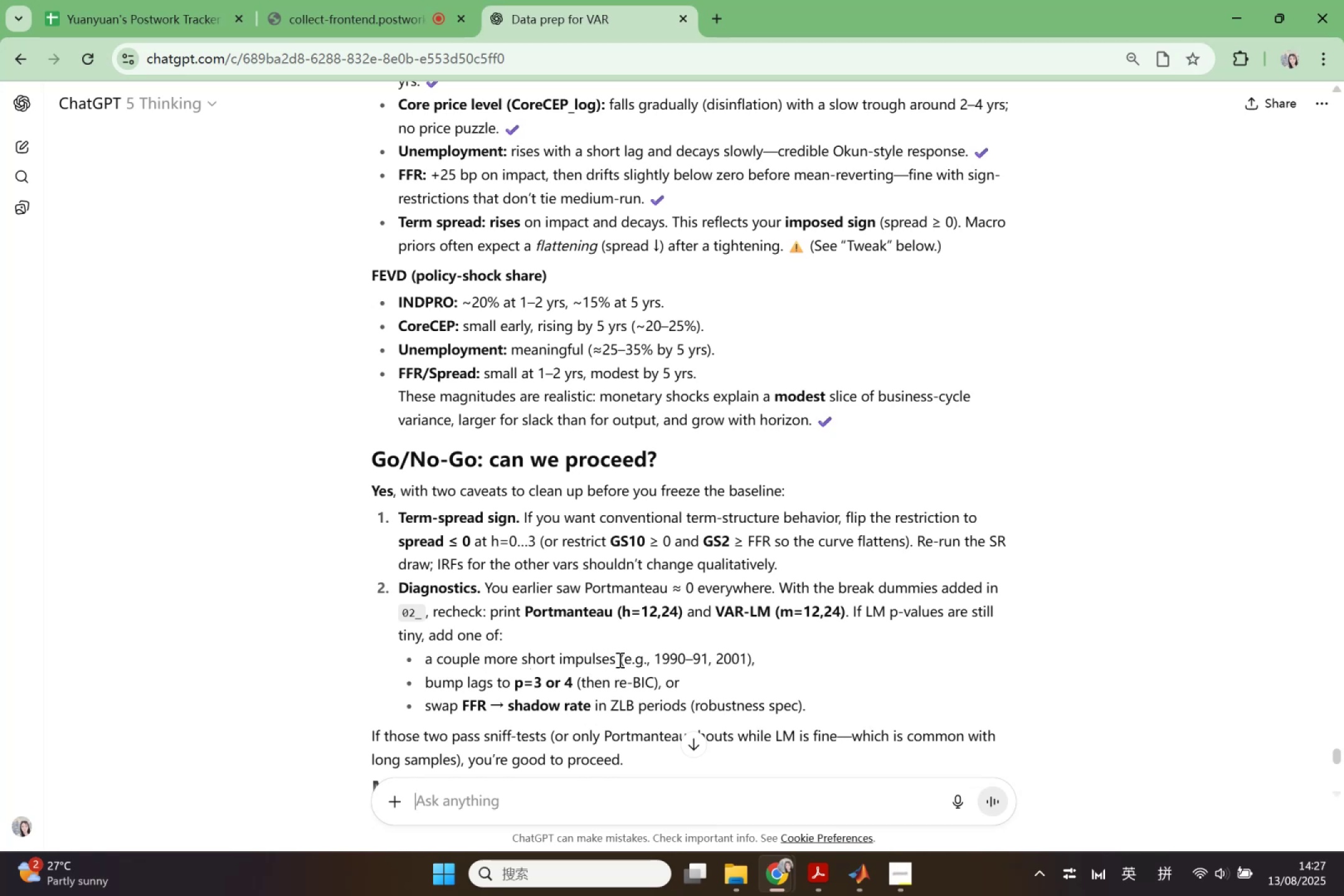 
wait(42.47)
 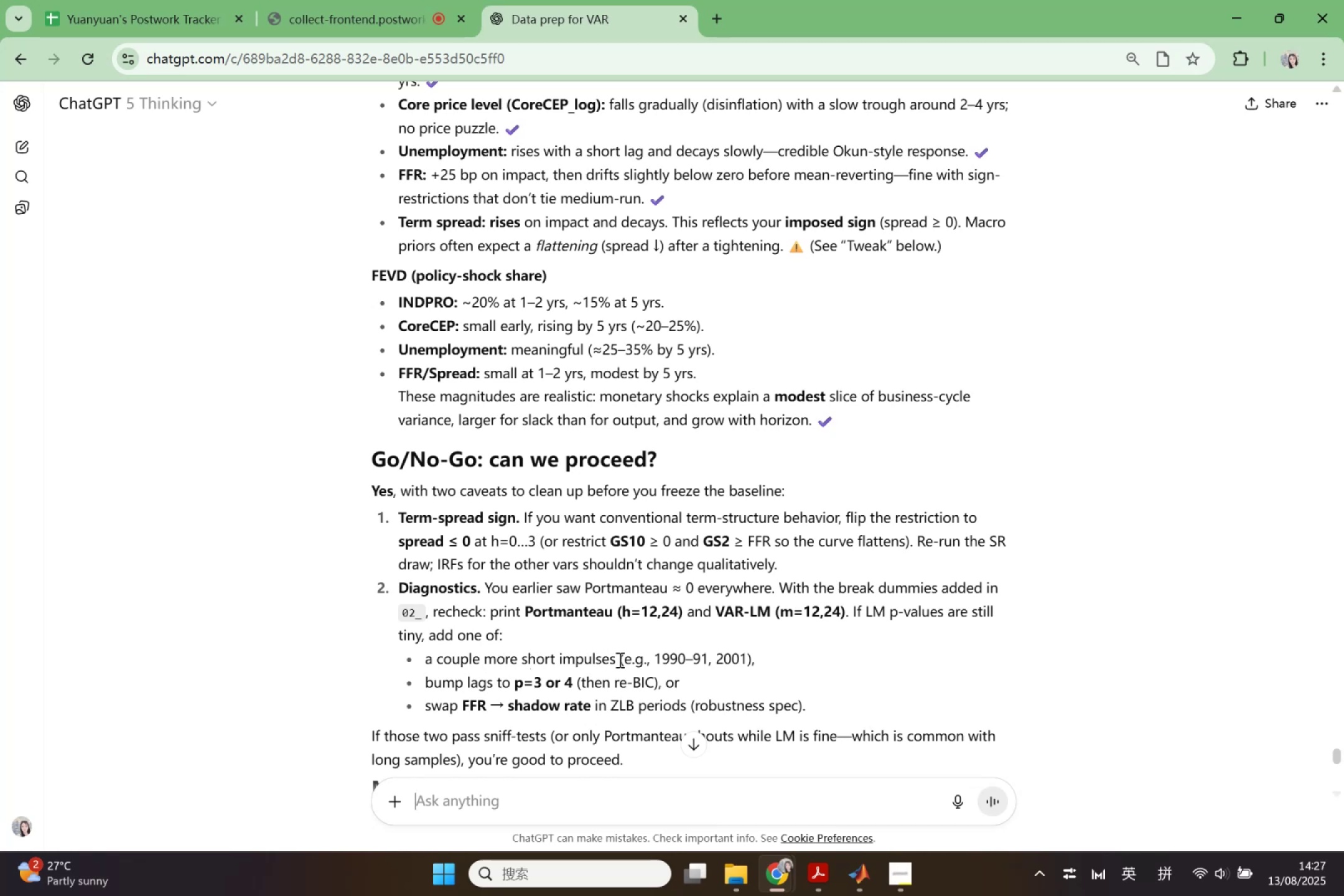 
scroll: coordinate [612, 709], scroll_direction: down, amount: 1.0
 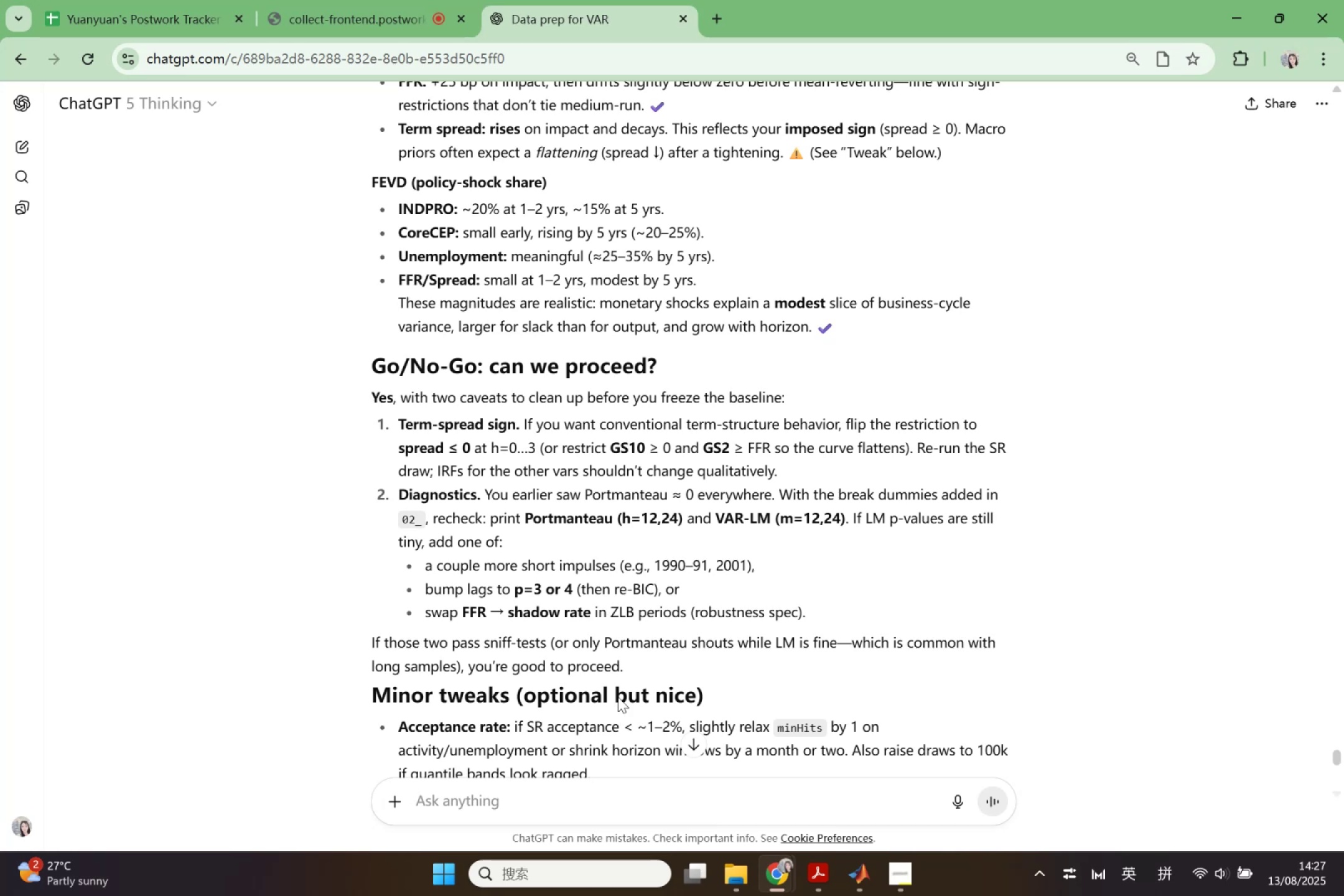 
right_click([635, 665])
 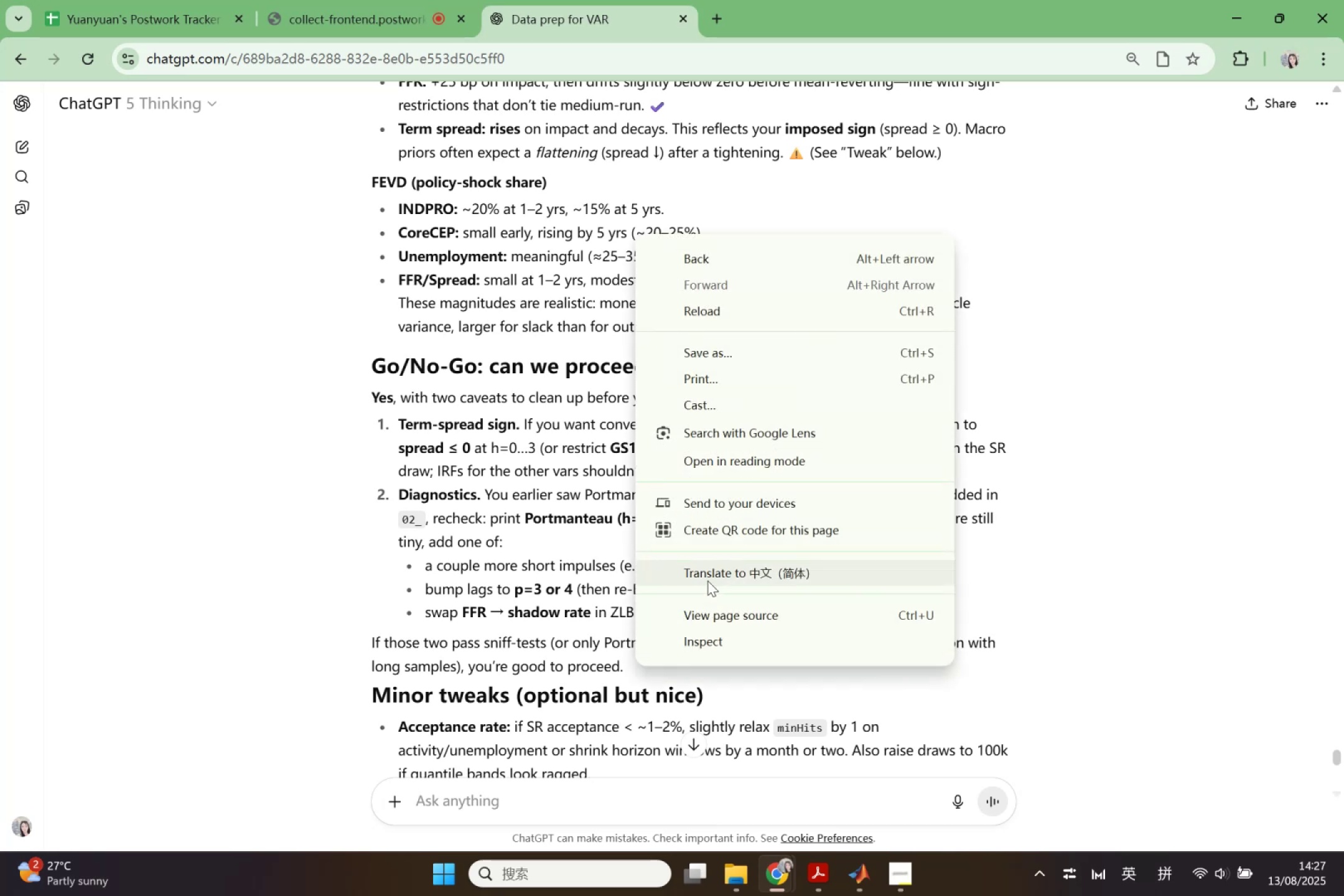 
left_click([710, 567])
 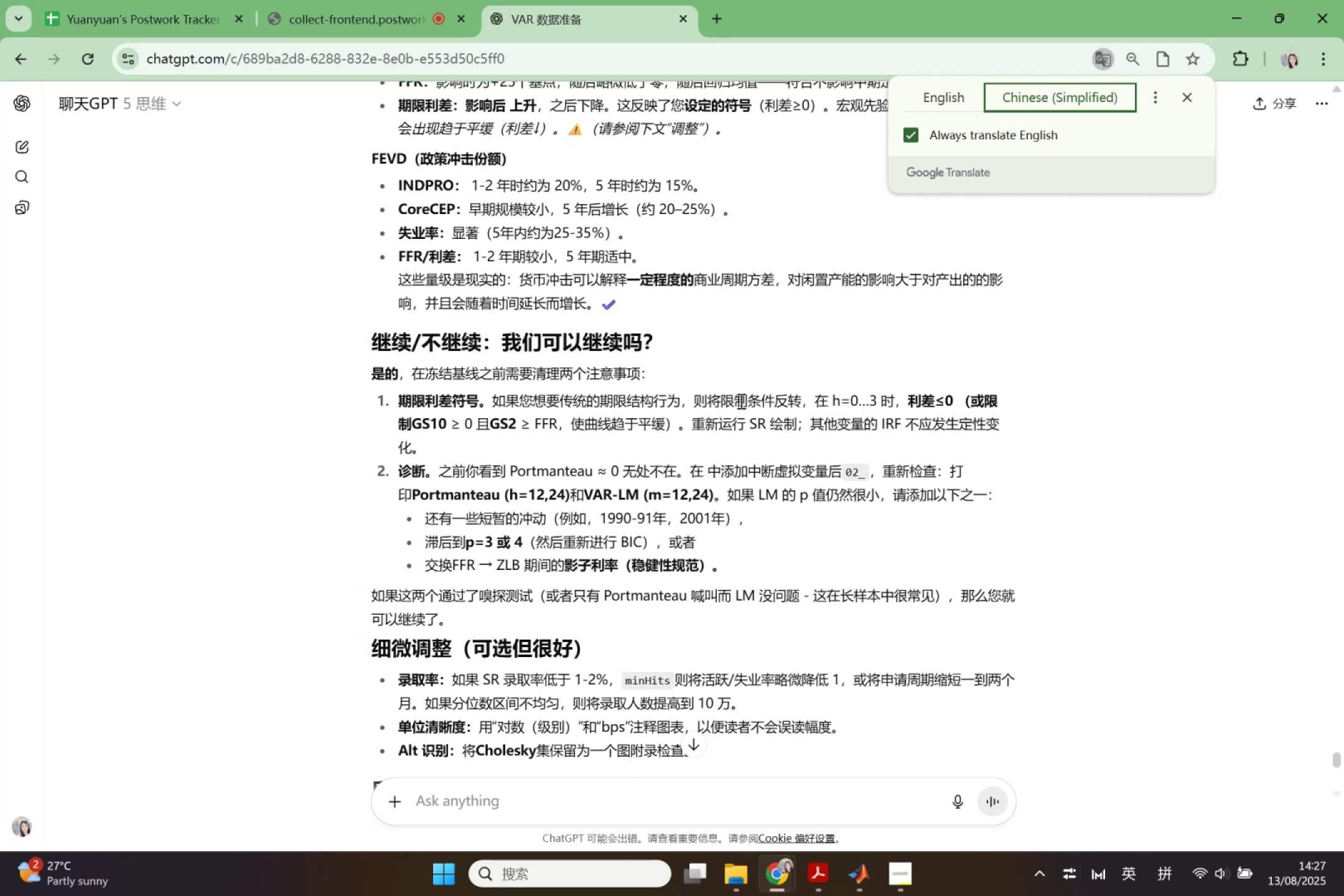 
wait(14.61)
 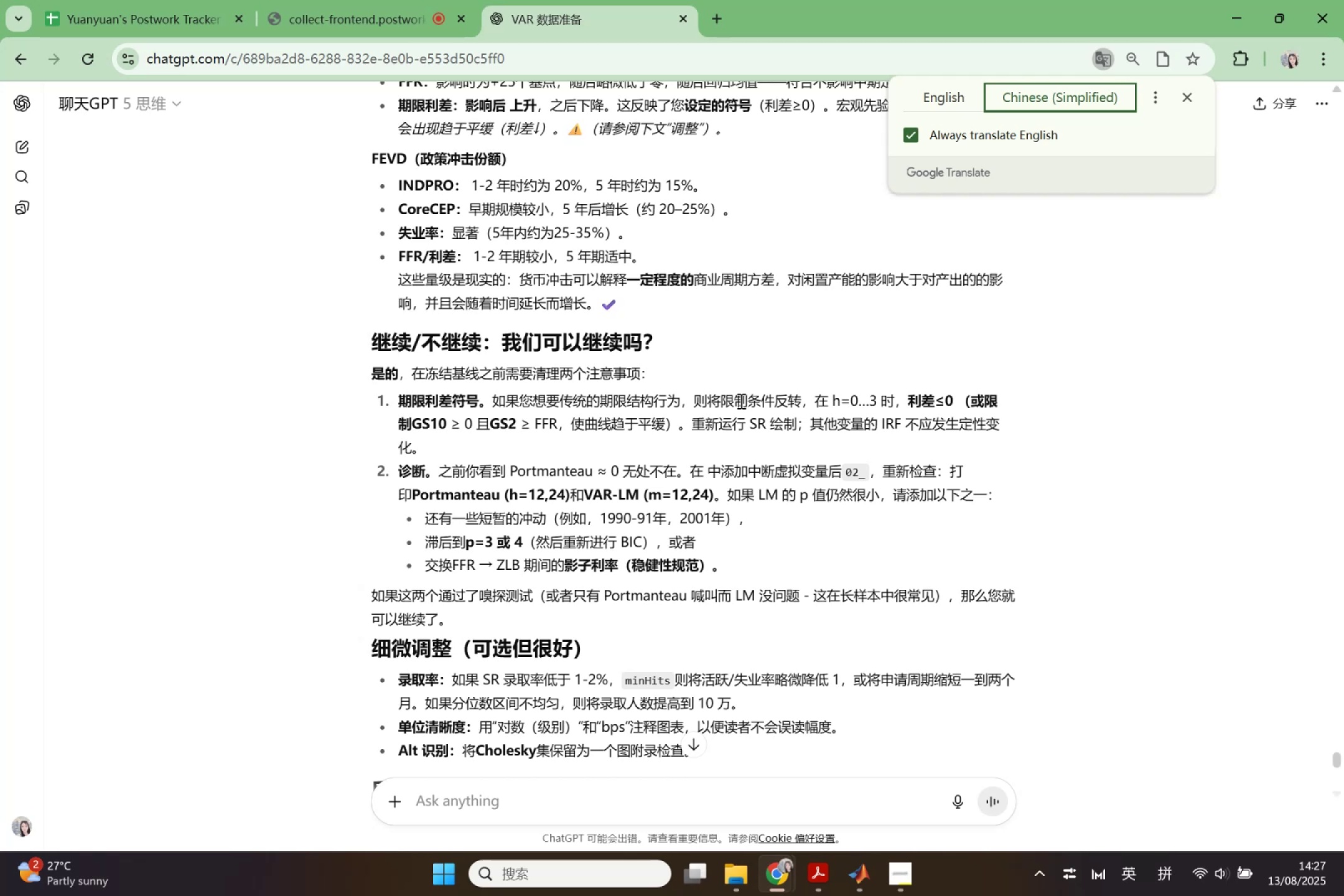 
left_click([923, 93])
 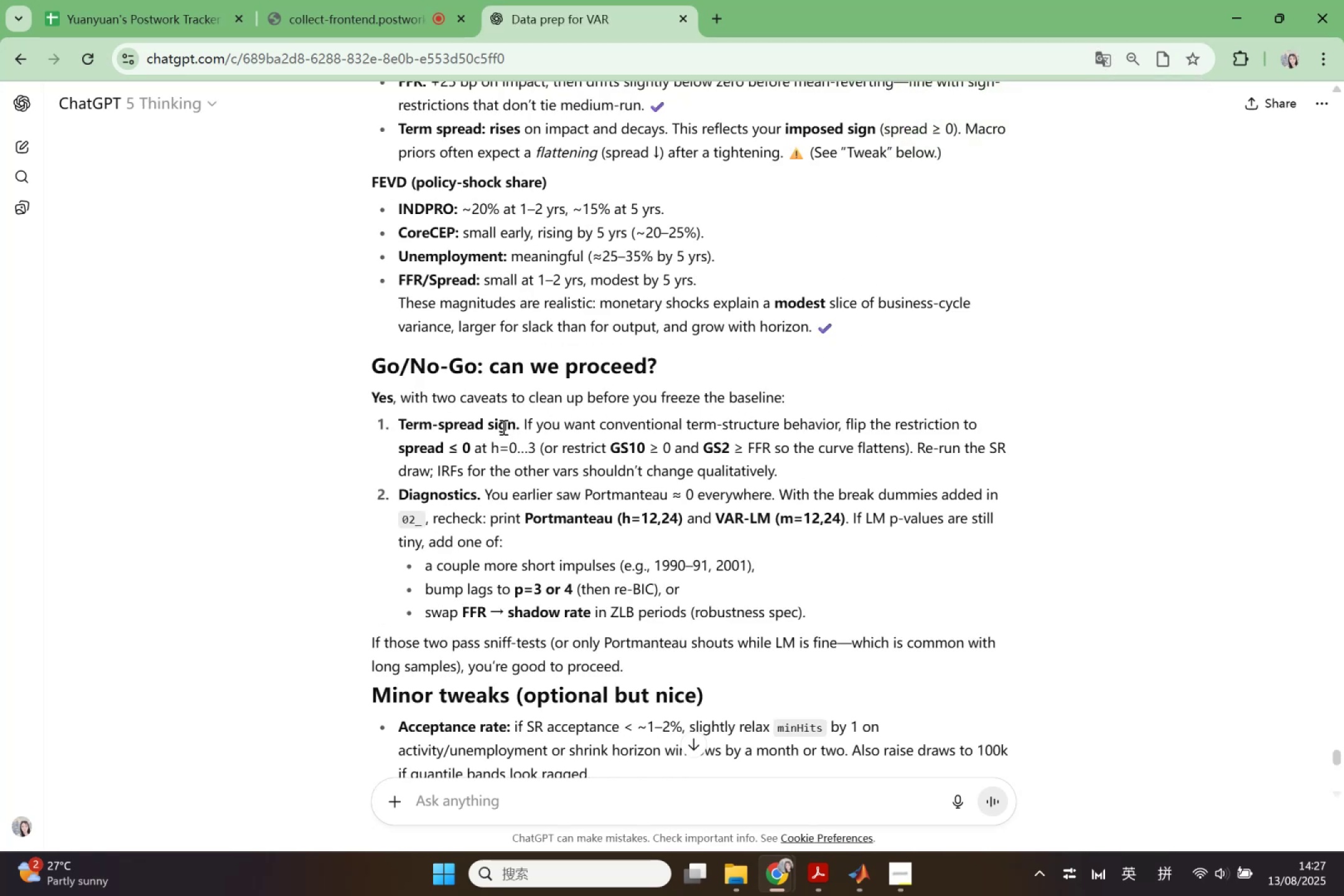 
left_click_drag(start_coordinate=[399, 426], to_coordinate=[857, 470])
 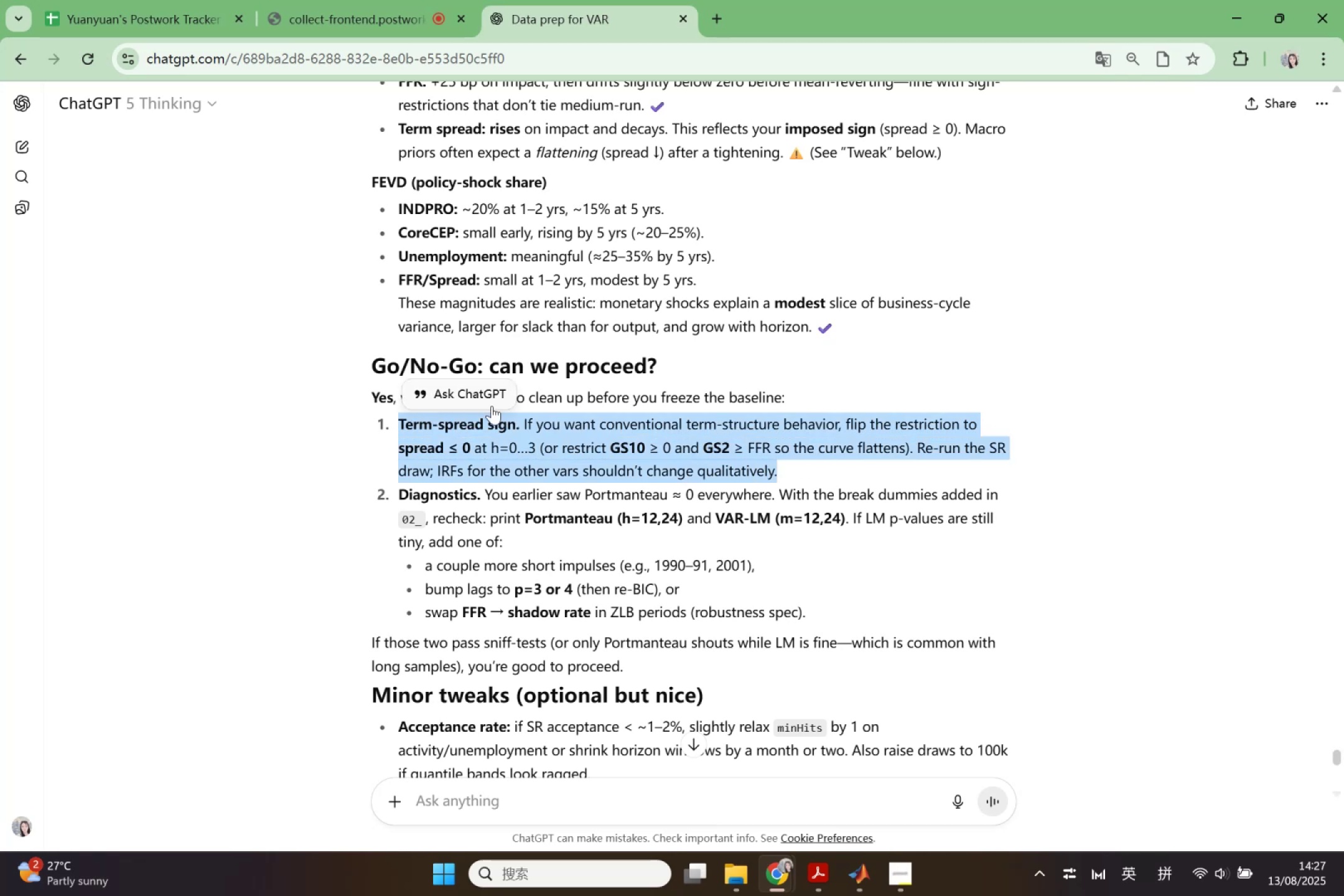 
left_click_drag(start_coordinate=[485, 385], to_coordinate=[485, 389])
 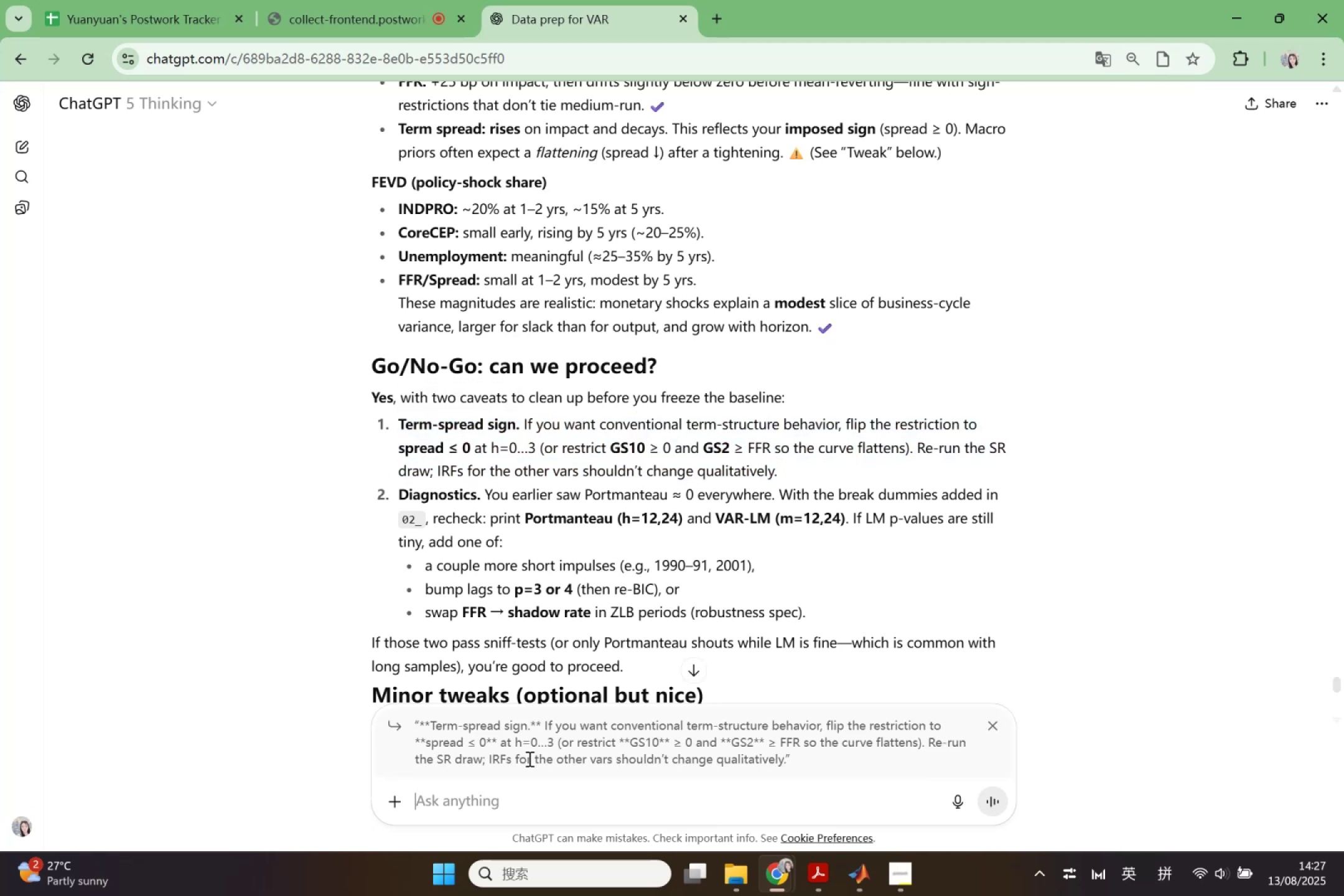 
scroll: coordinate [566, 474], scroll_direction: down, amount: 1.0
 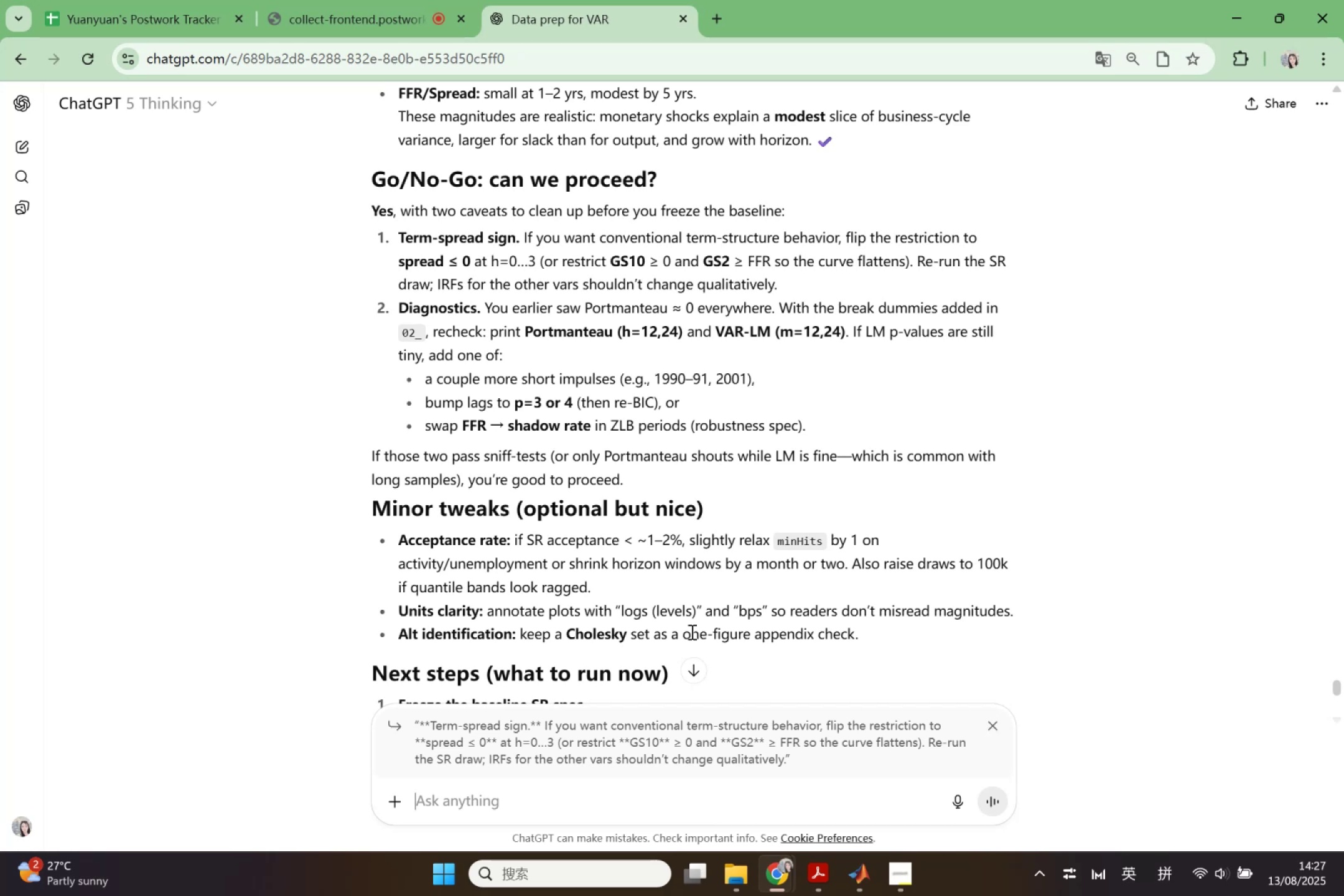 
wait(13.7)
 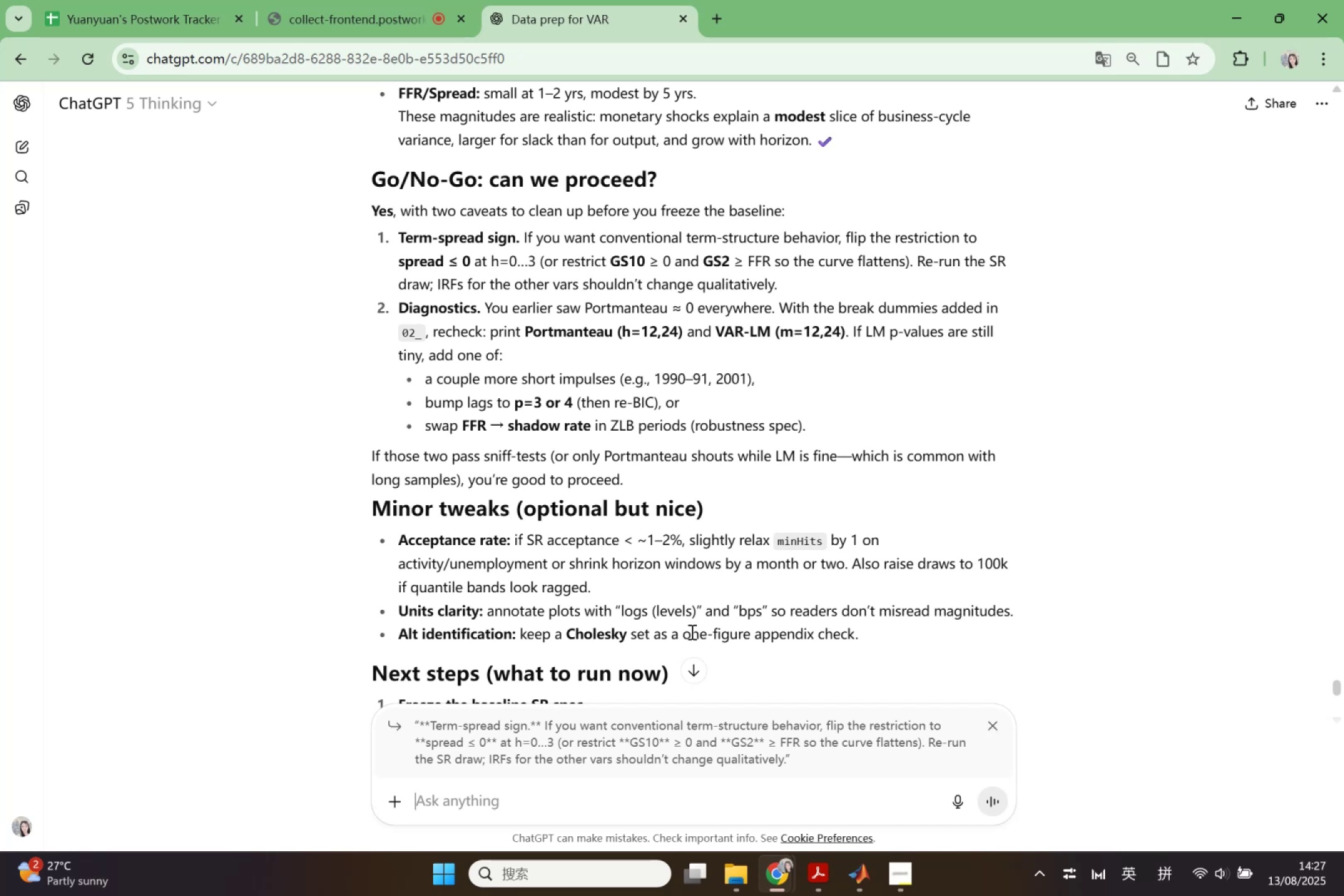 
scroll: coordinate [694, 642], scroll_direction: down, amount: 1.0
 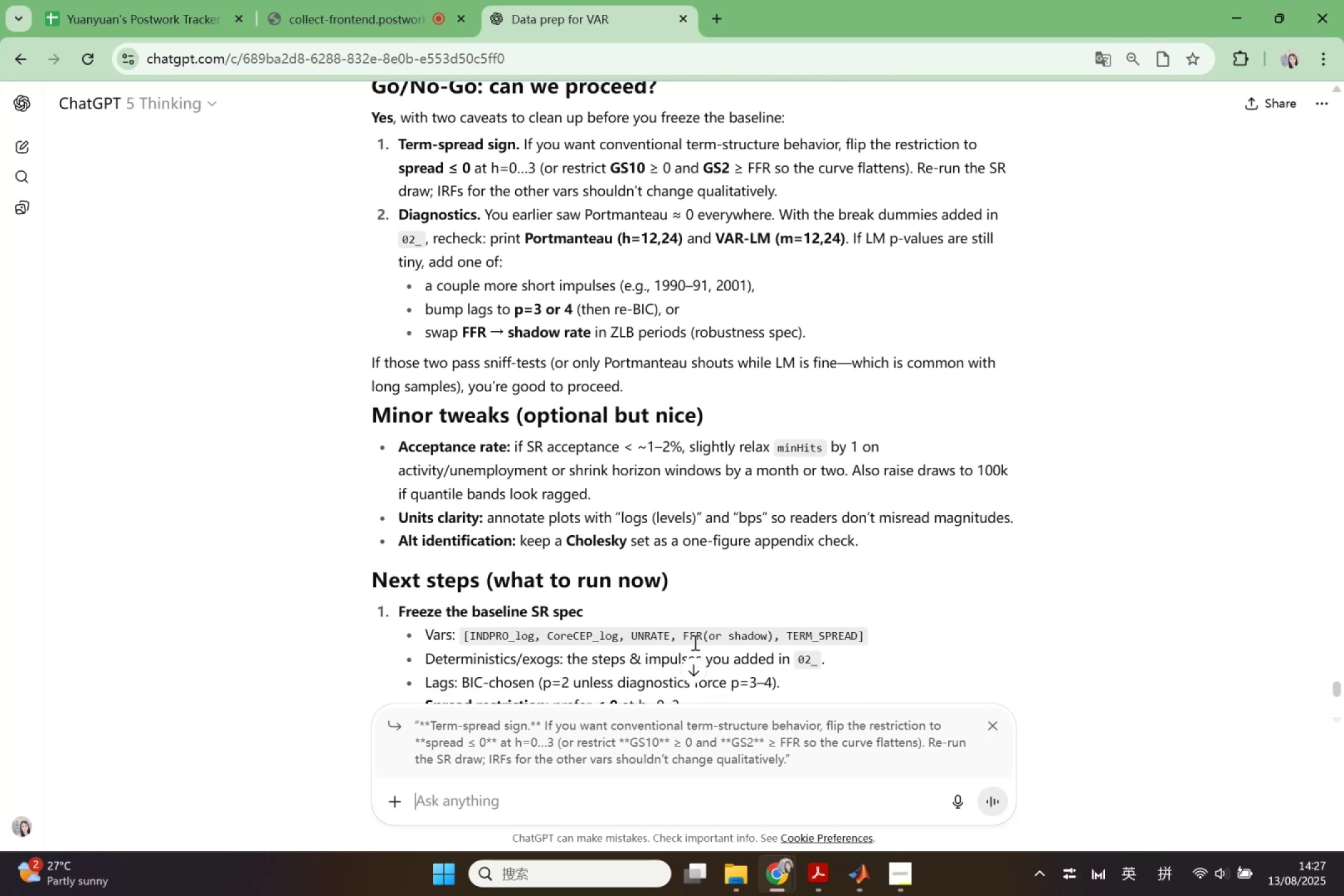 
wait(5.89)
 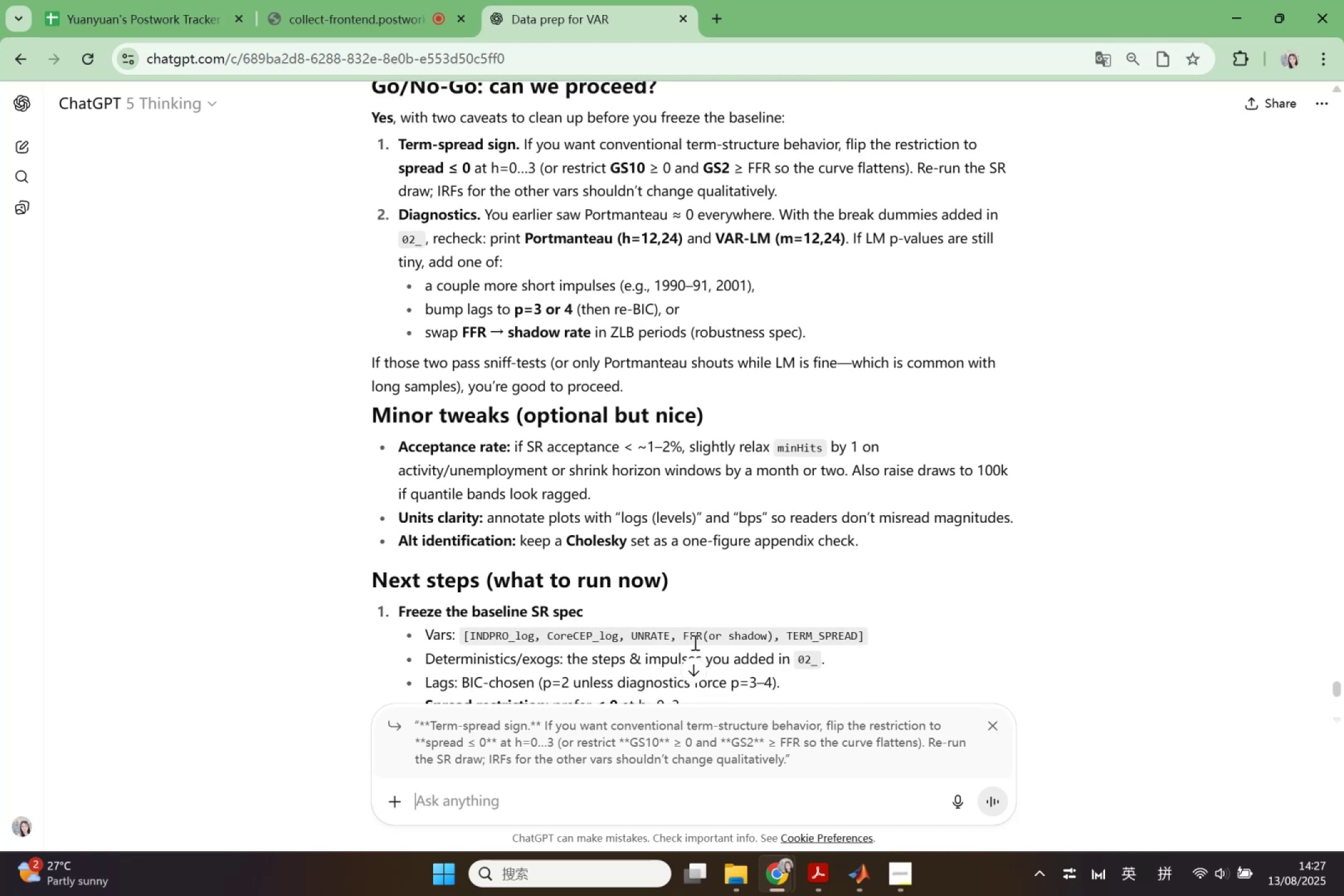 
scroll: coordinate [694, 642], scroll_direction: down, amount: 1.0
 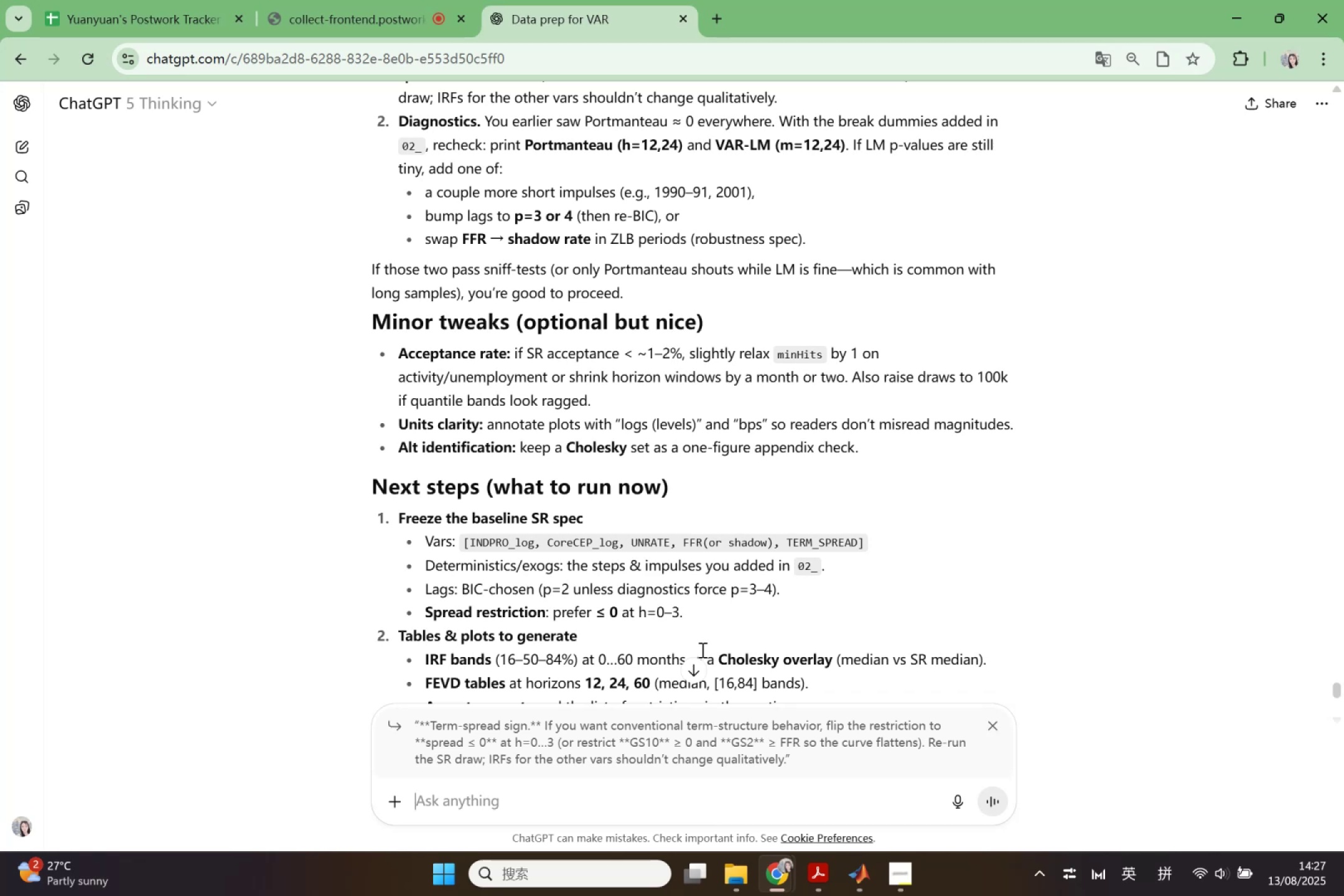 
wait(11.09)
 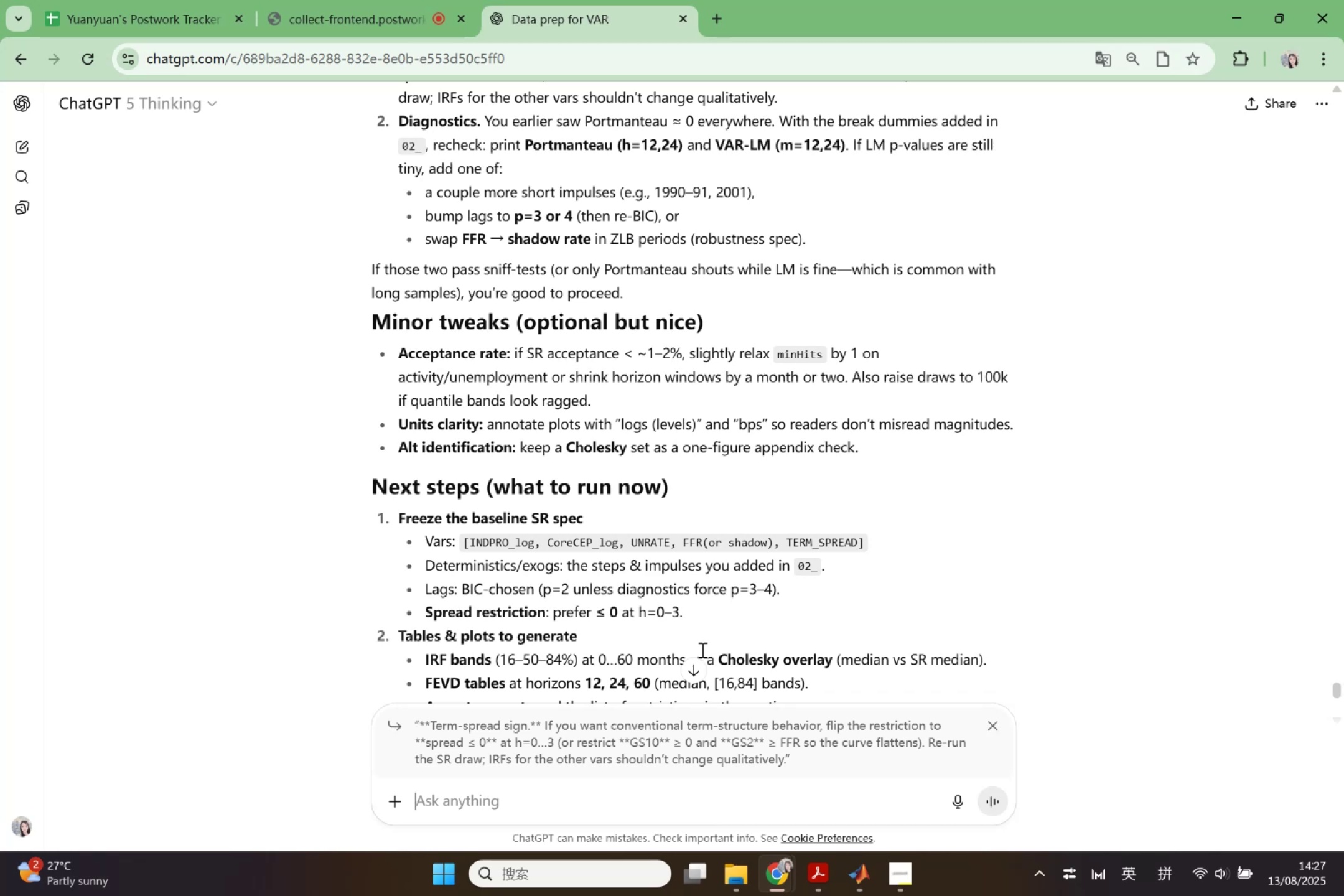 
scroll: coordinate [653, 522], scroll_direction: down, amount: 1.0
 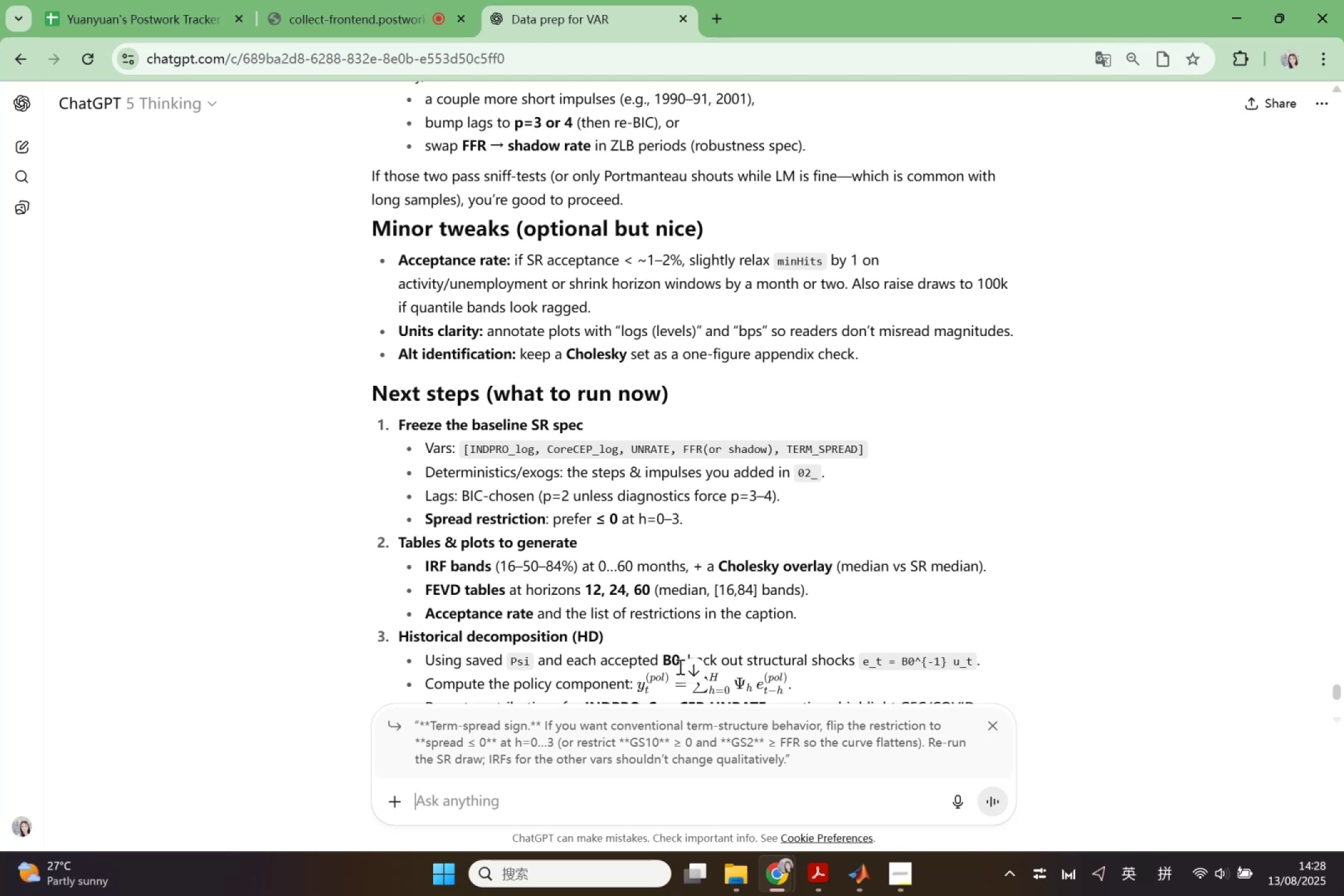 
wait(6.35)
 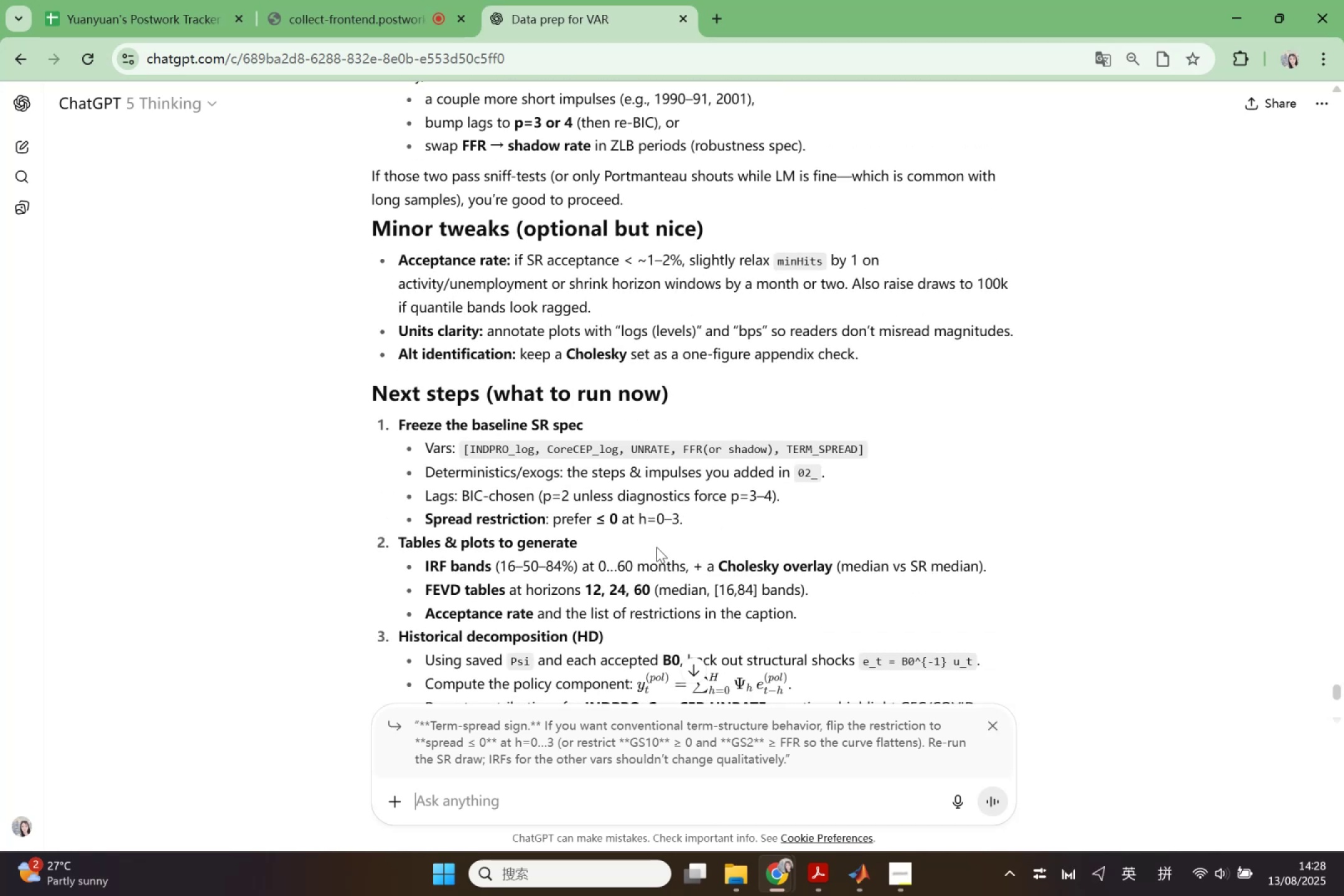 
scroll: coordinate [679, 666], scroll_direction: down, amount: 2.0
 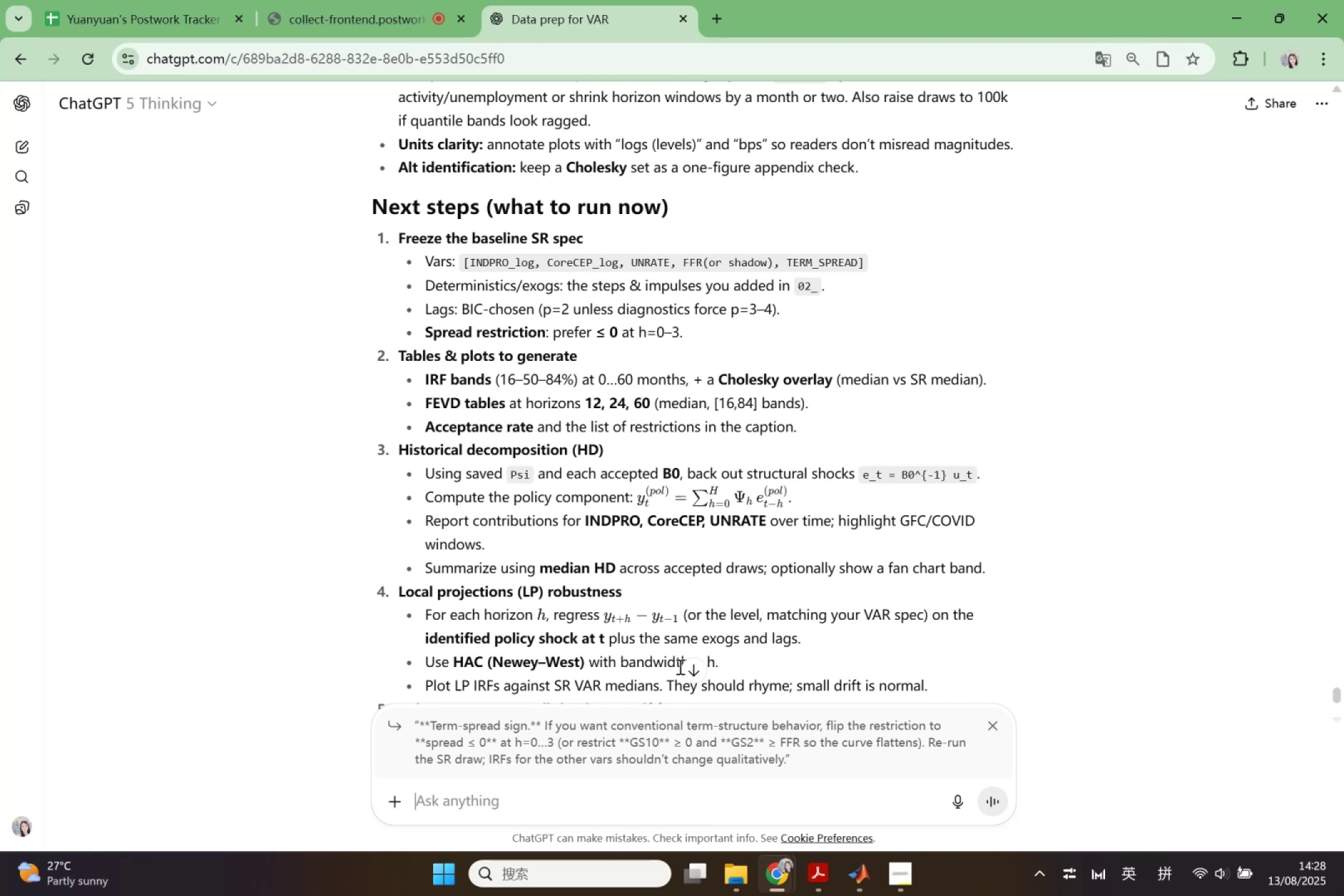 
wait(12.84)
 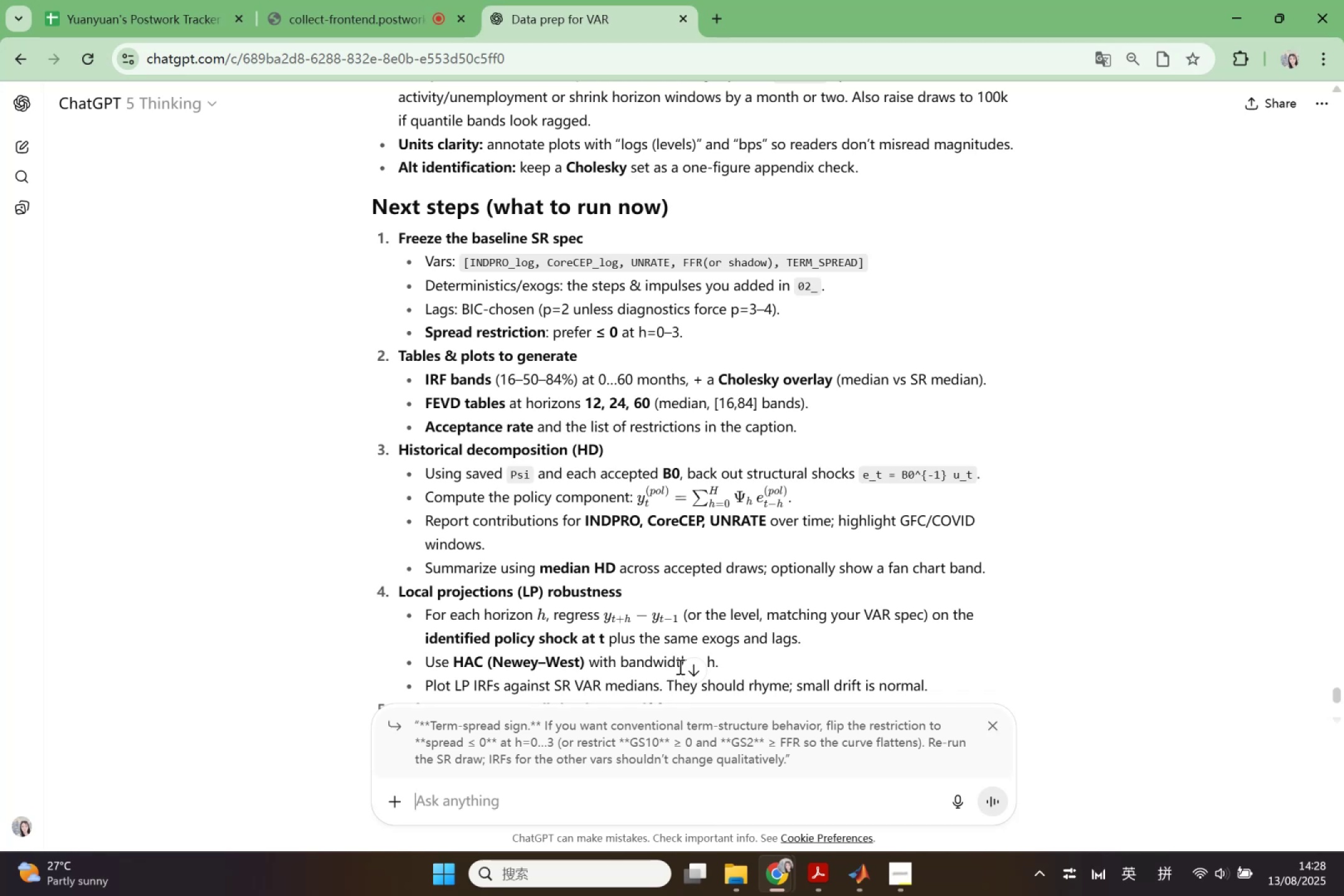 
scroll: coordinate [651, 682], scroll_direction: down, amount: 4.0
 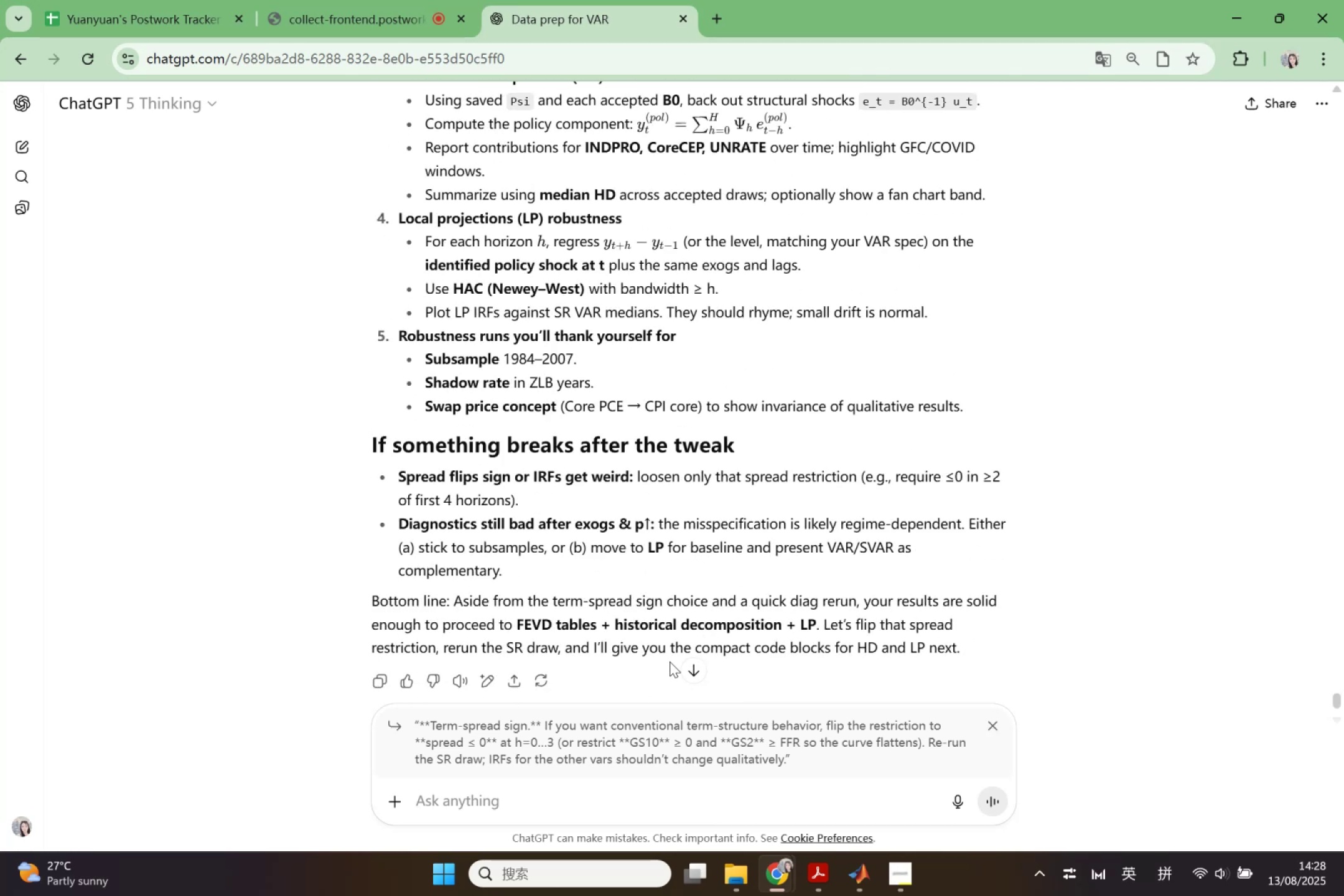 
wait(10.42)
 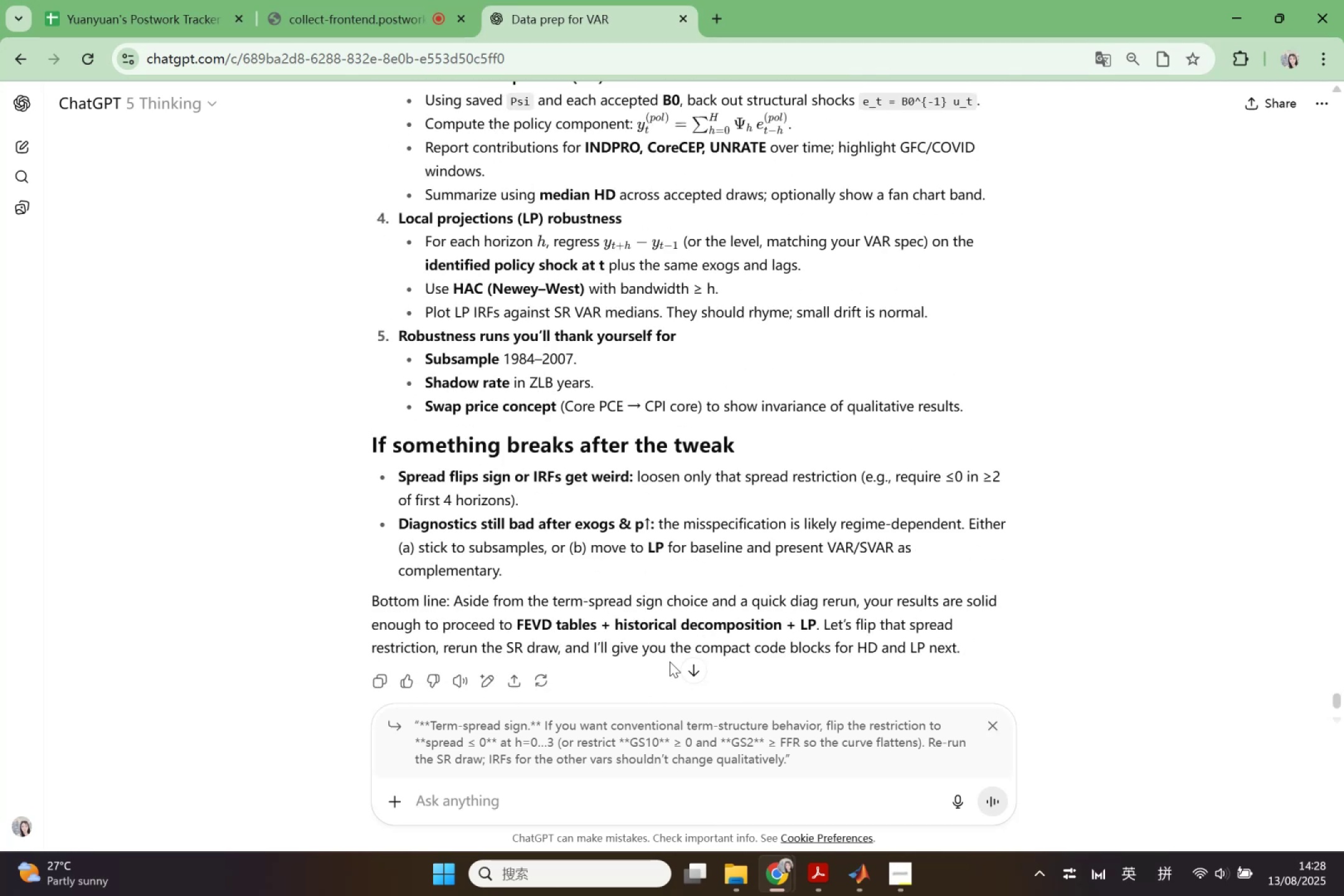 
scroll: coordinate [678, 633], scroll_direction: up, amount: 9.0
 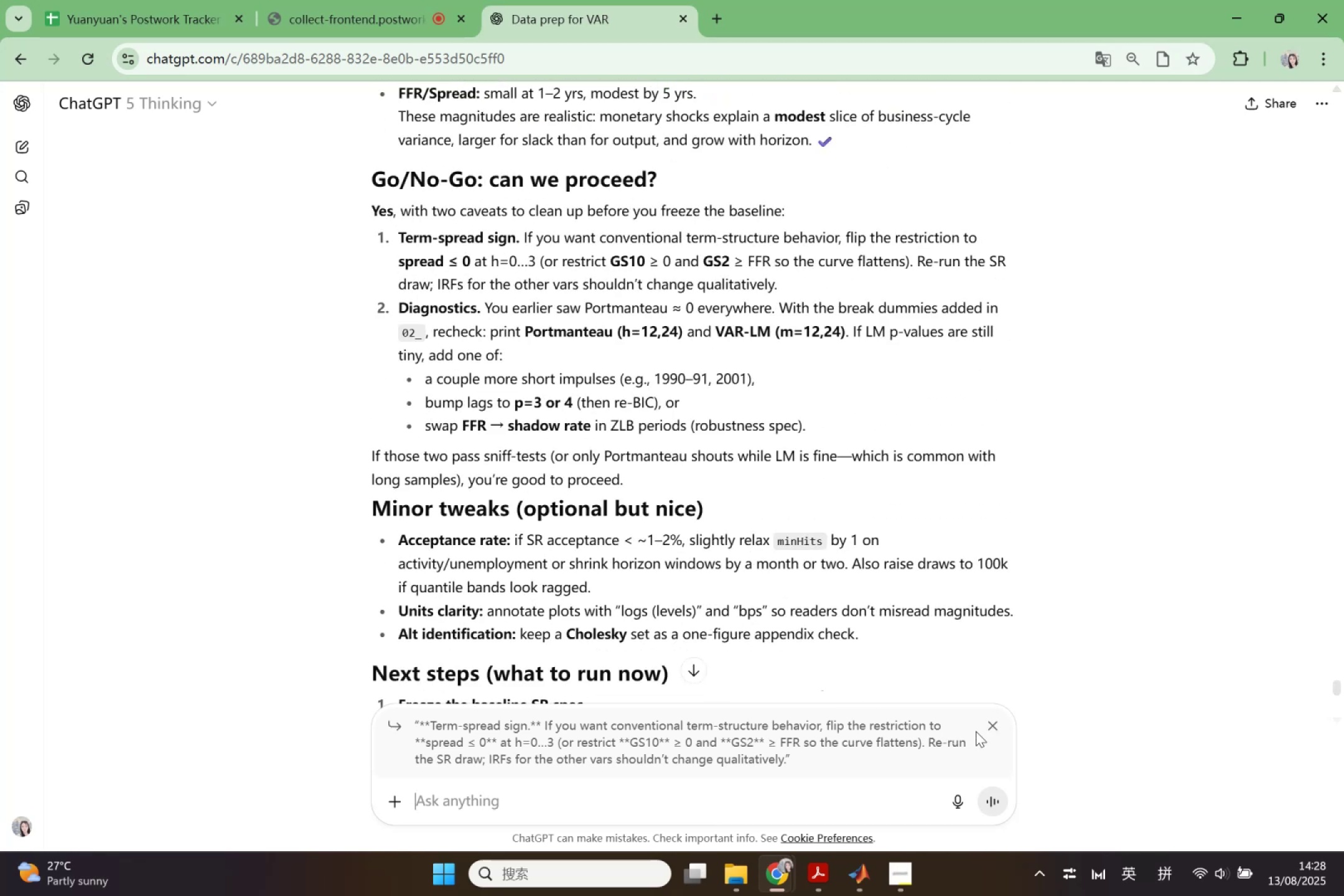 
left_click([994, 729])
 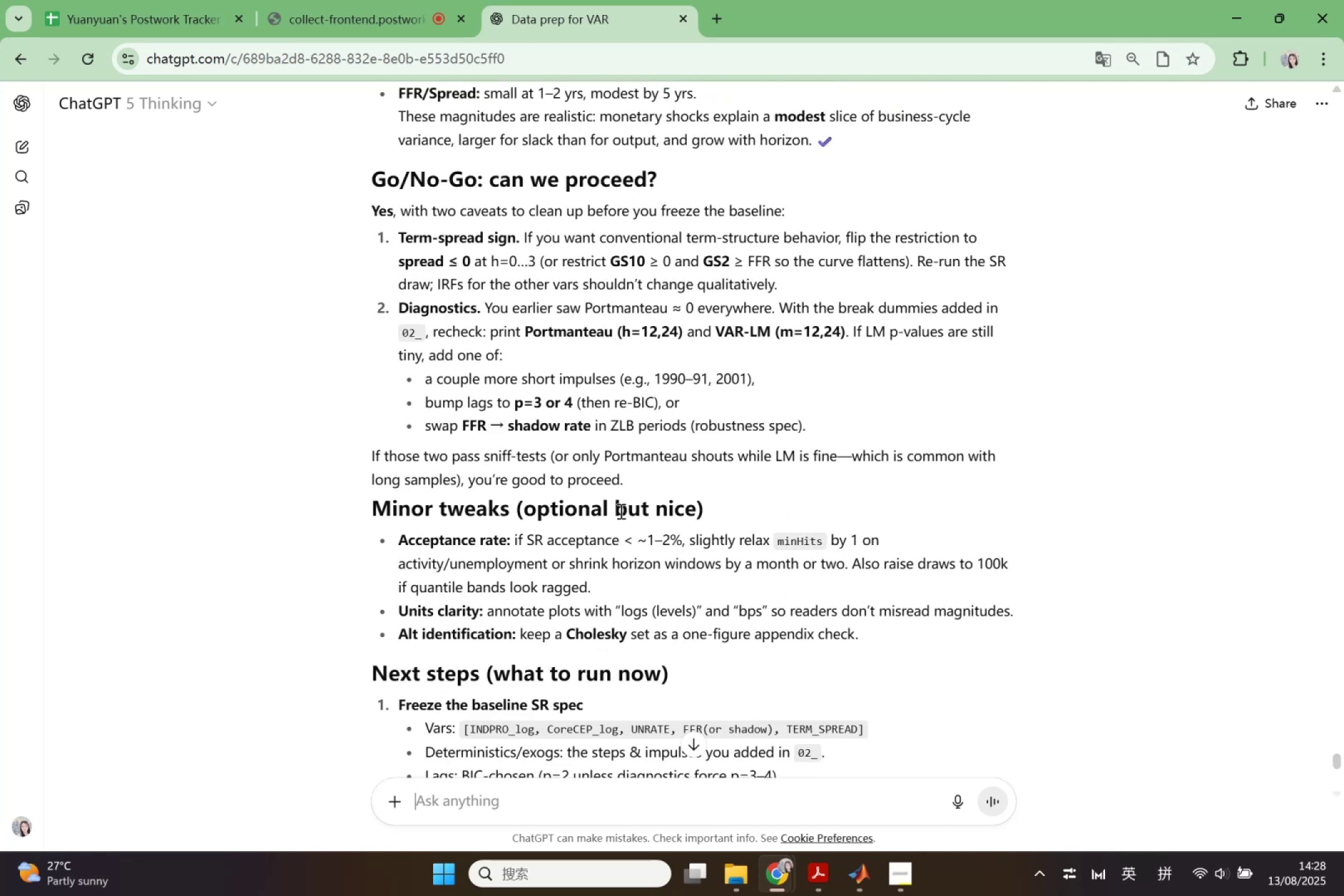 
scroll: coordinate [564, 483], scroll_direction: up, amount: 2.0
 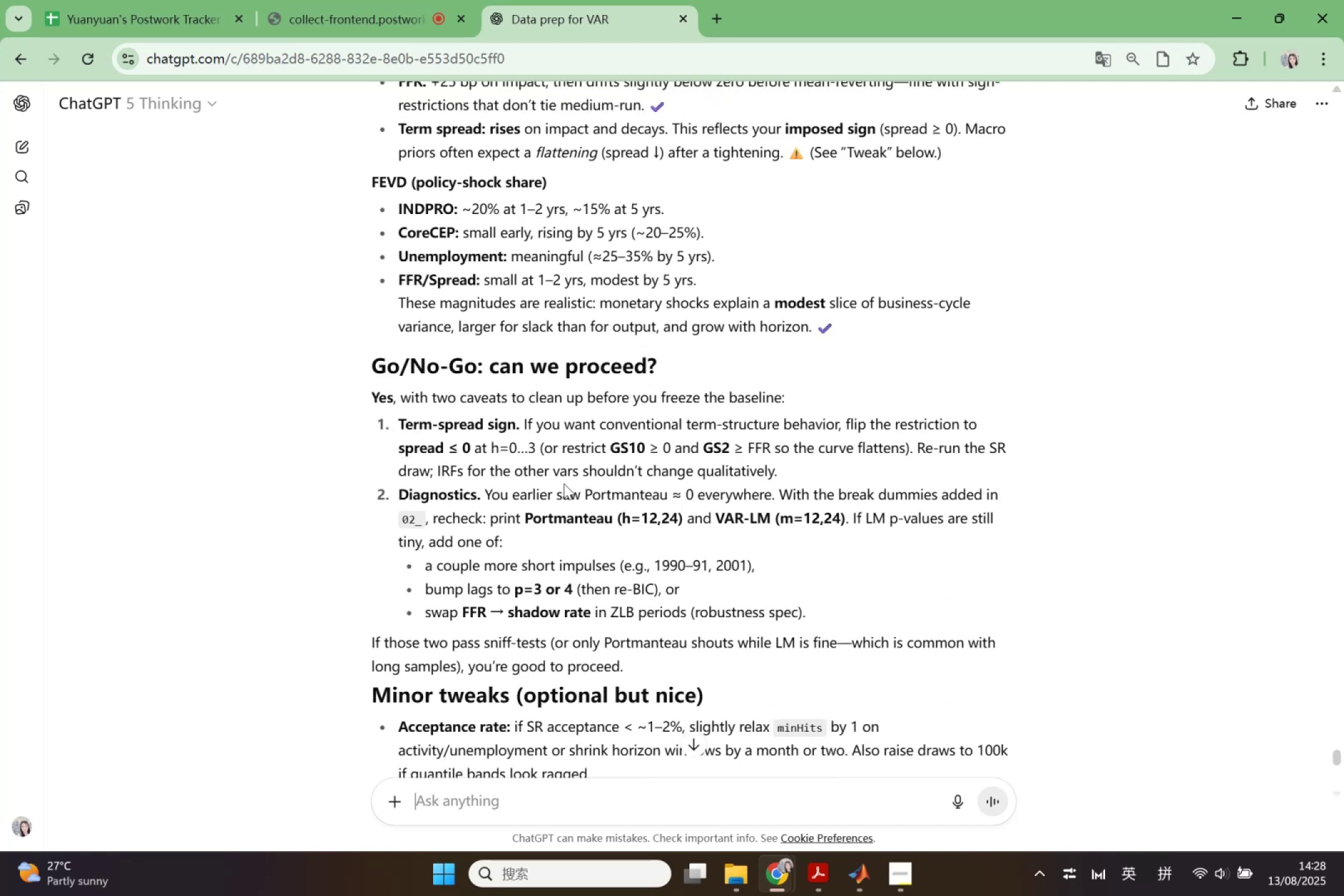 
scroll: coordinate [560, 483], scroll_direction: down, amount: 1.0
 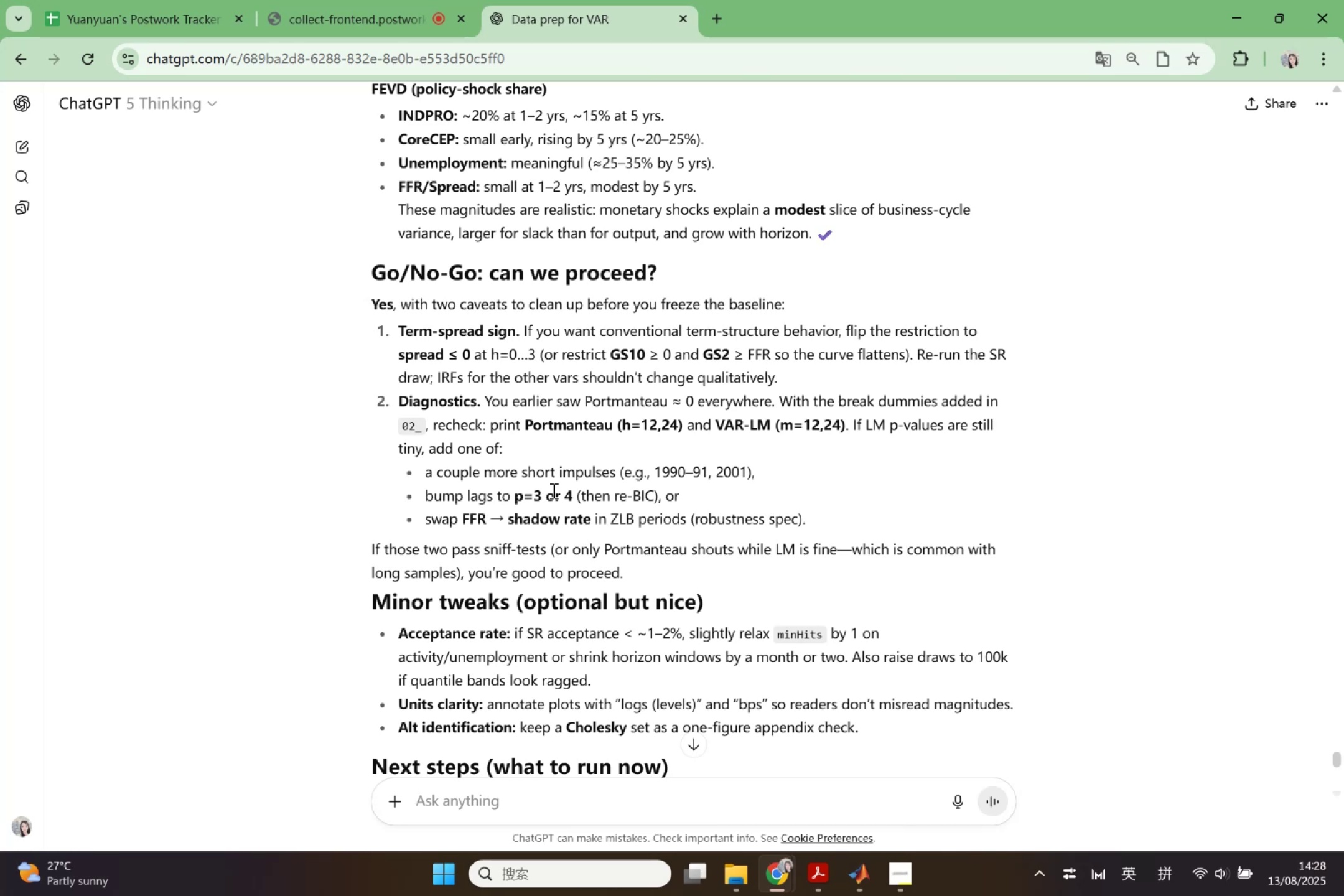 
wait(5.73)
 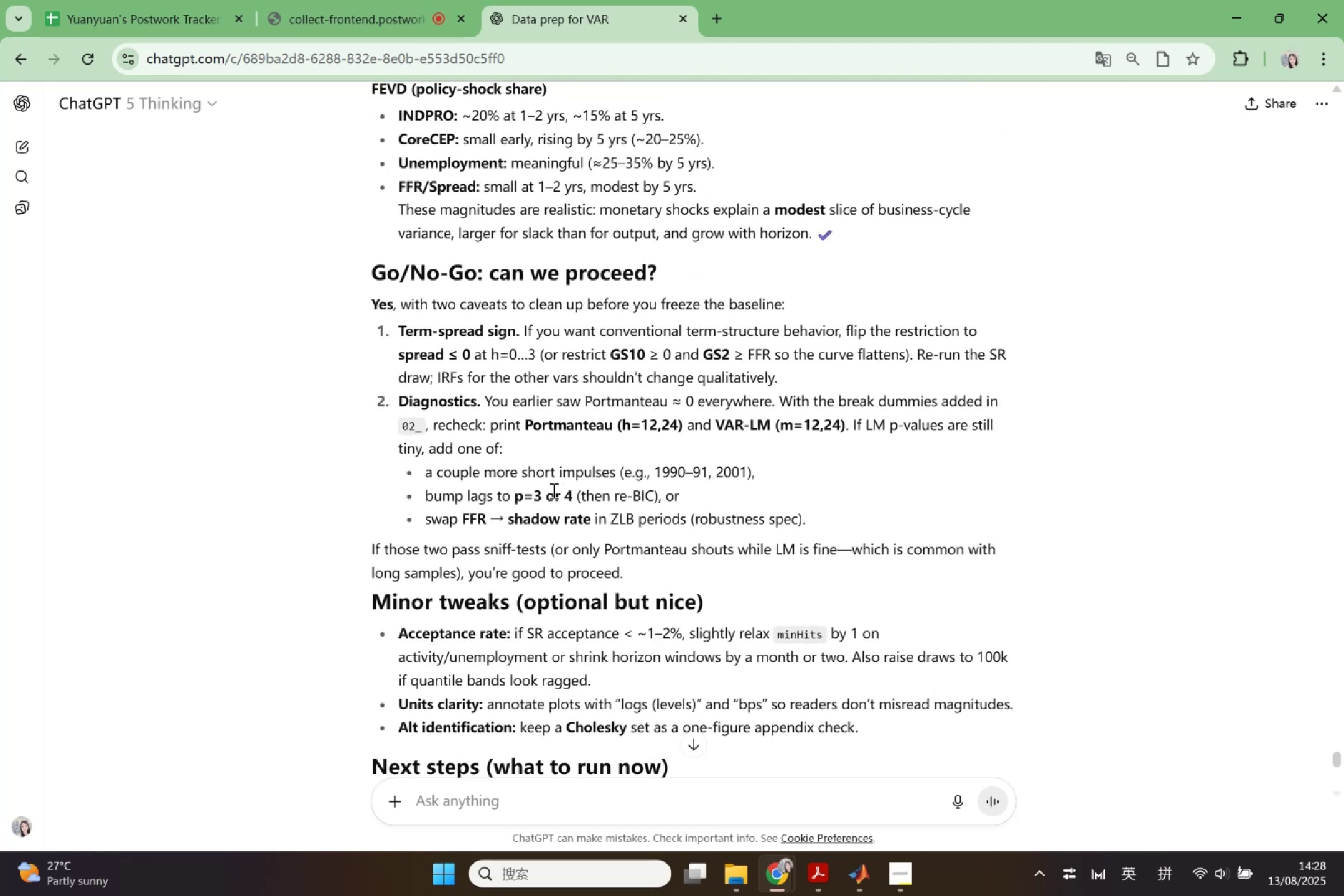 
scroll: coordinate [554, 502], scroll_direction: up, amount: 7.0
 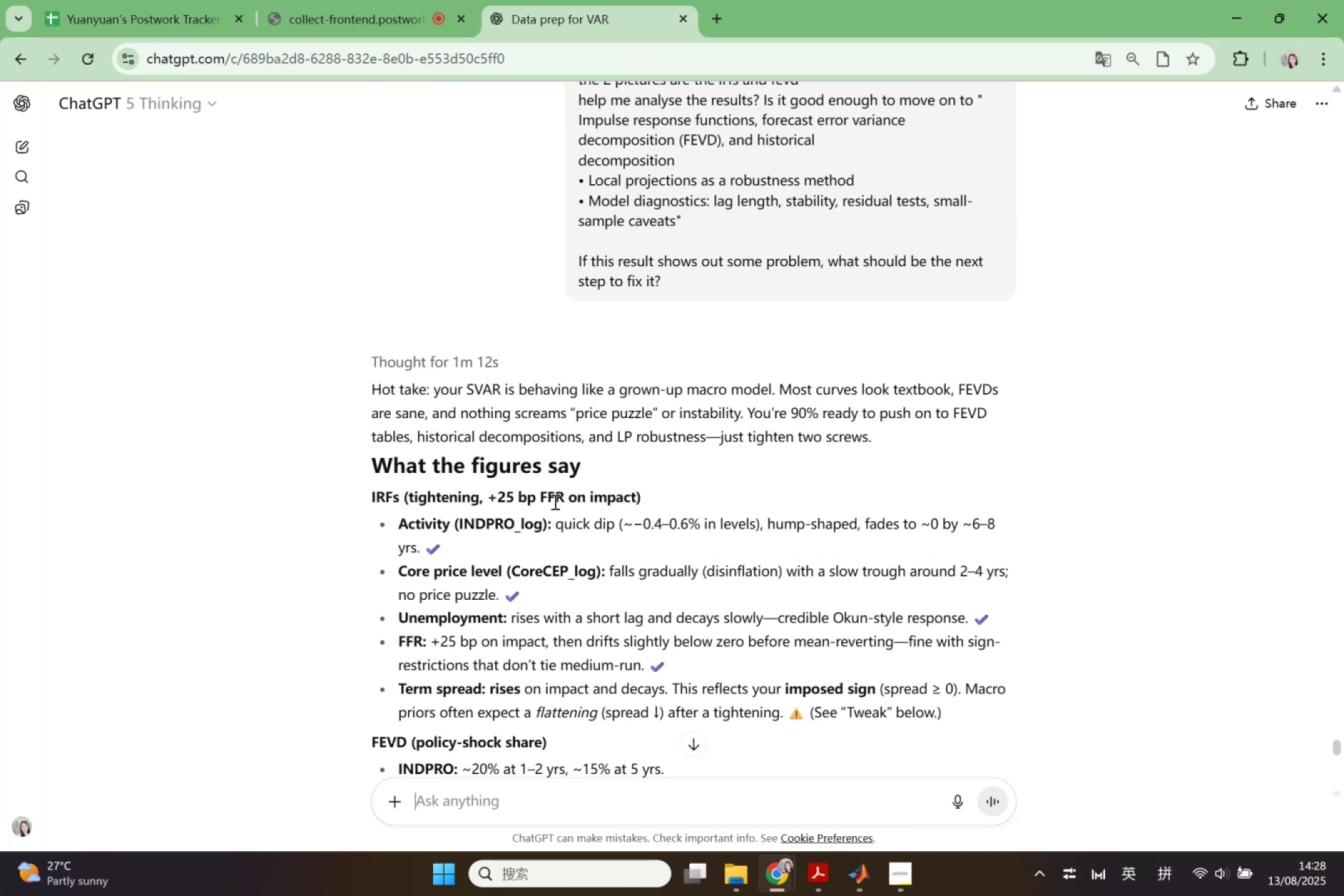 
scroll: coordinate [565, 512], scroll_direction: down, amount: 5.0
 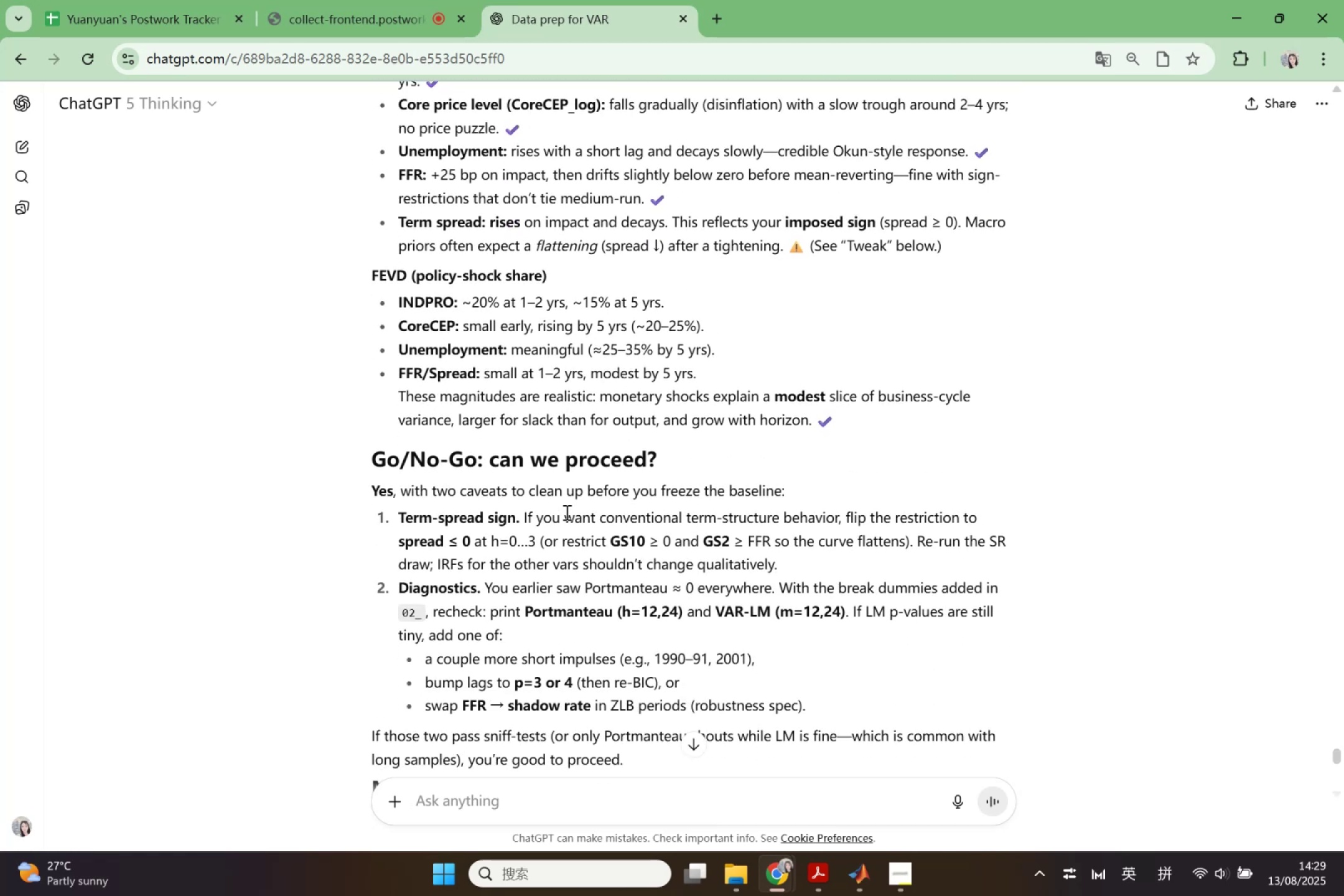 
wait(9.01)
 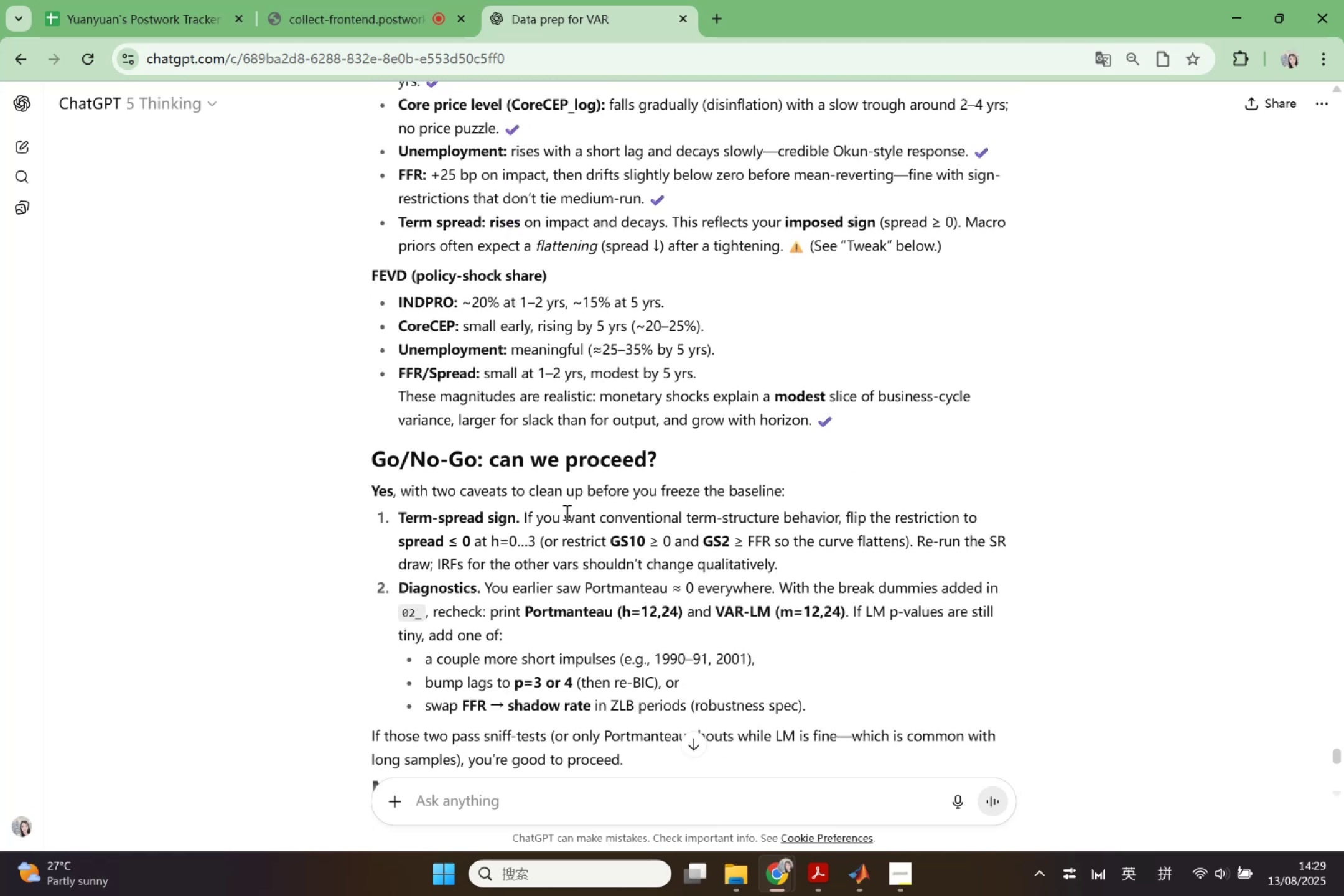 
left_click_drag(start_coordinate=[375, 513], to_coordinate=[809, 561])
 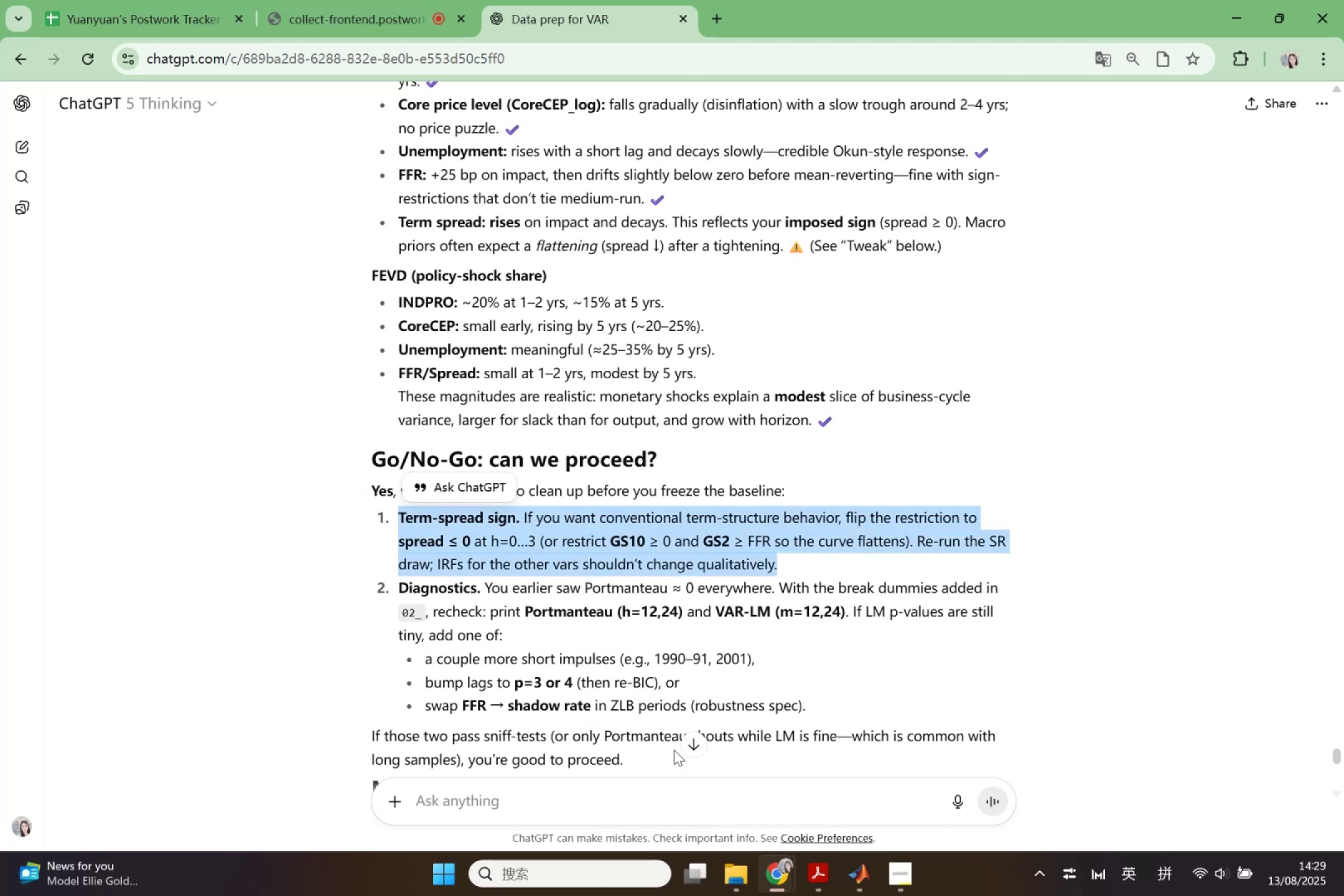 
key(Control+ControlLeft)
 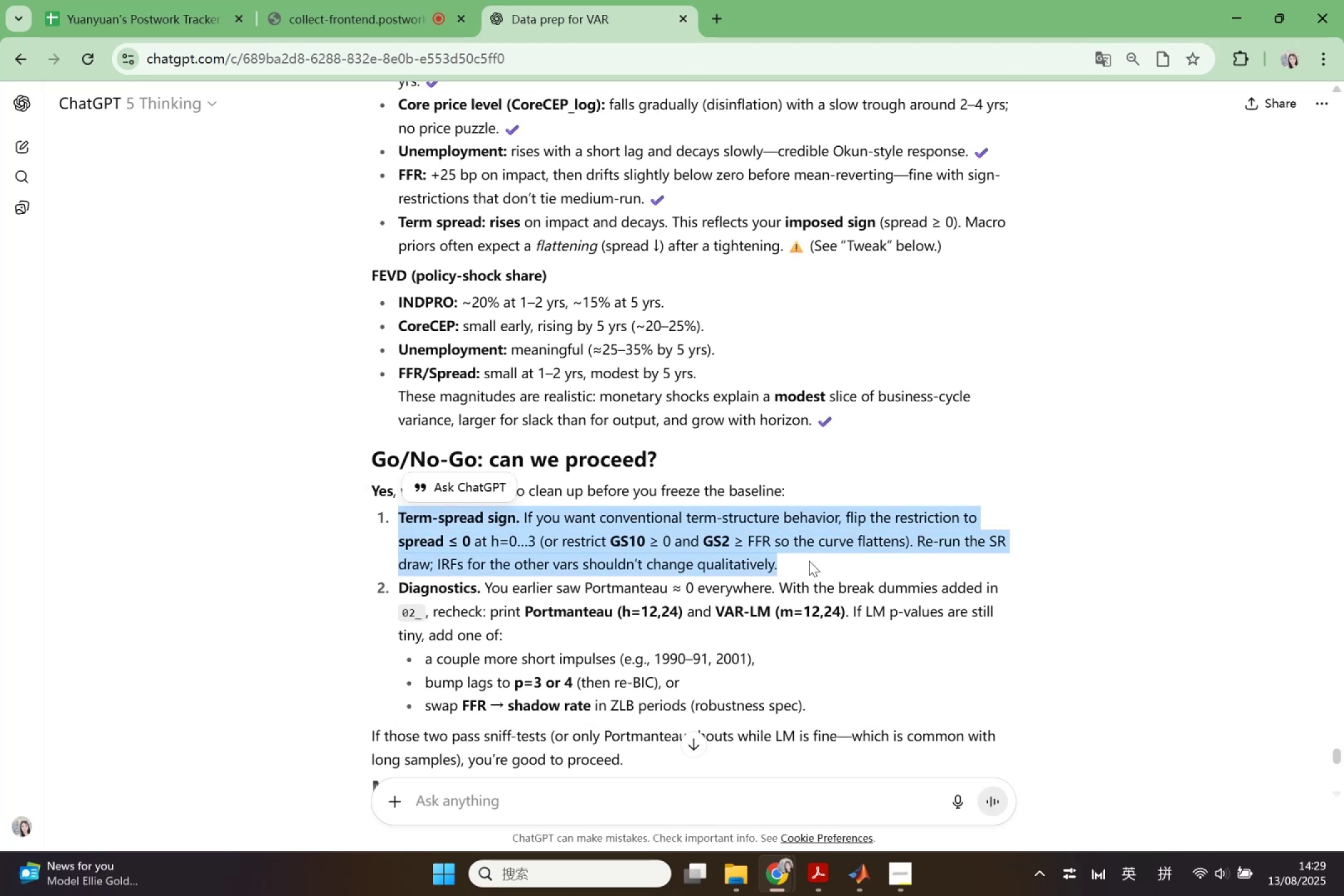 
key(Control+C)
 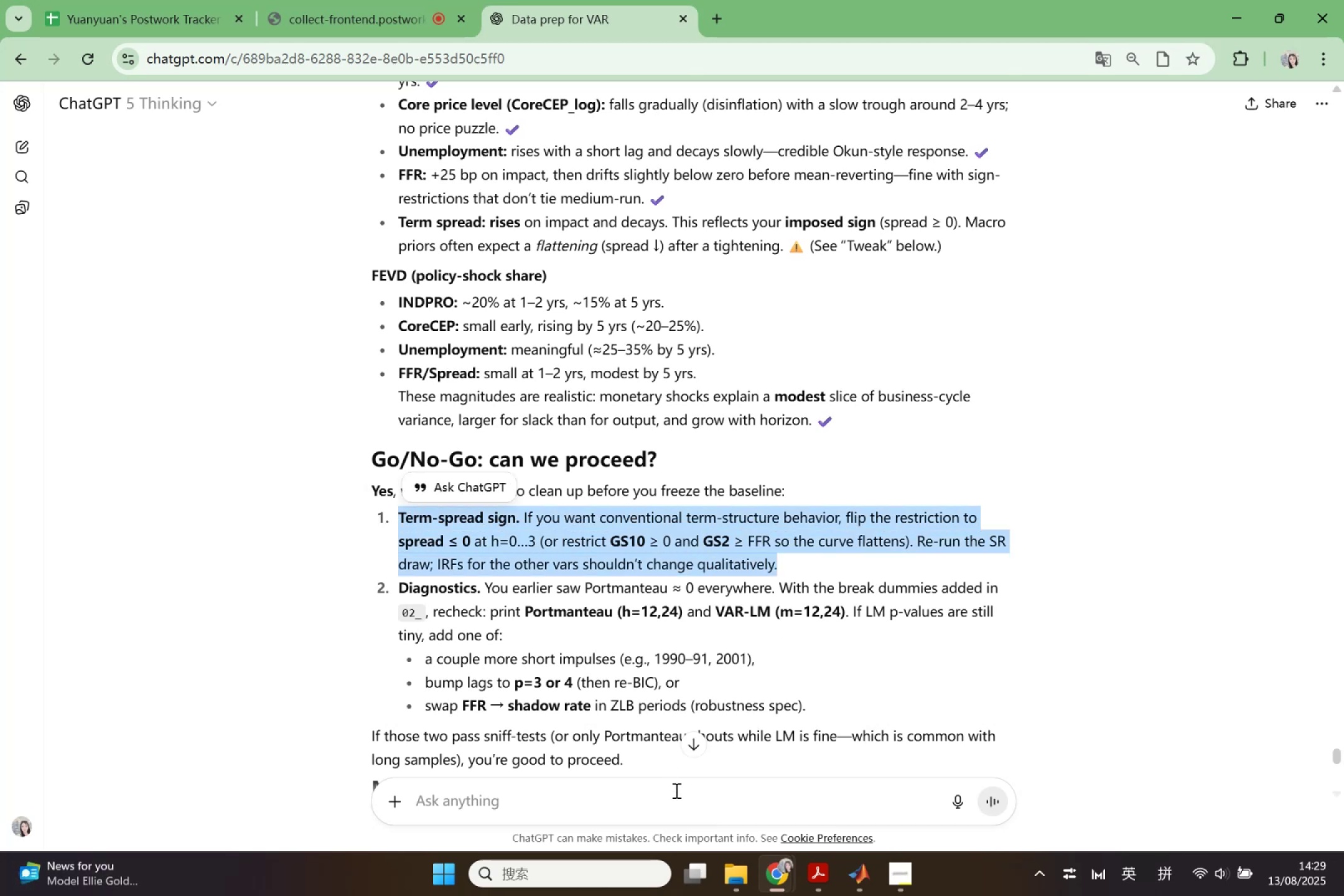 
left_click([683, 801])
 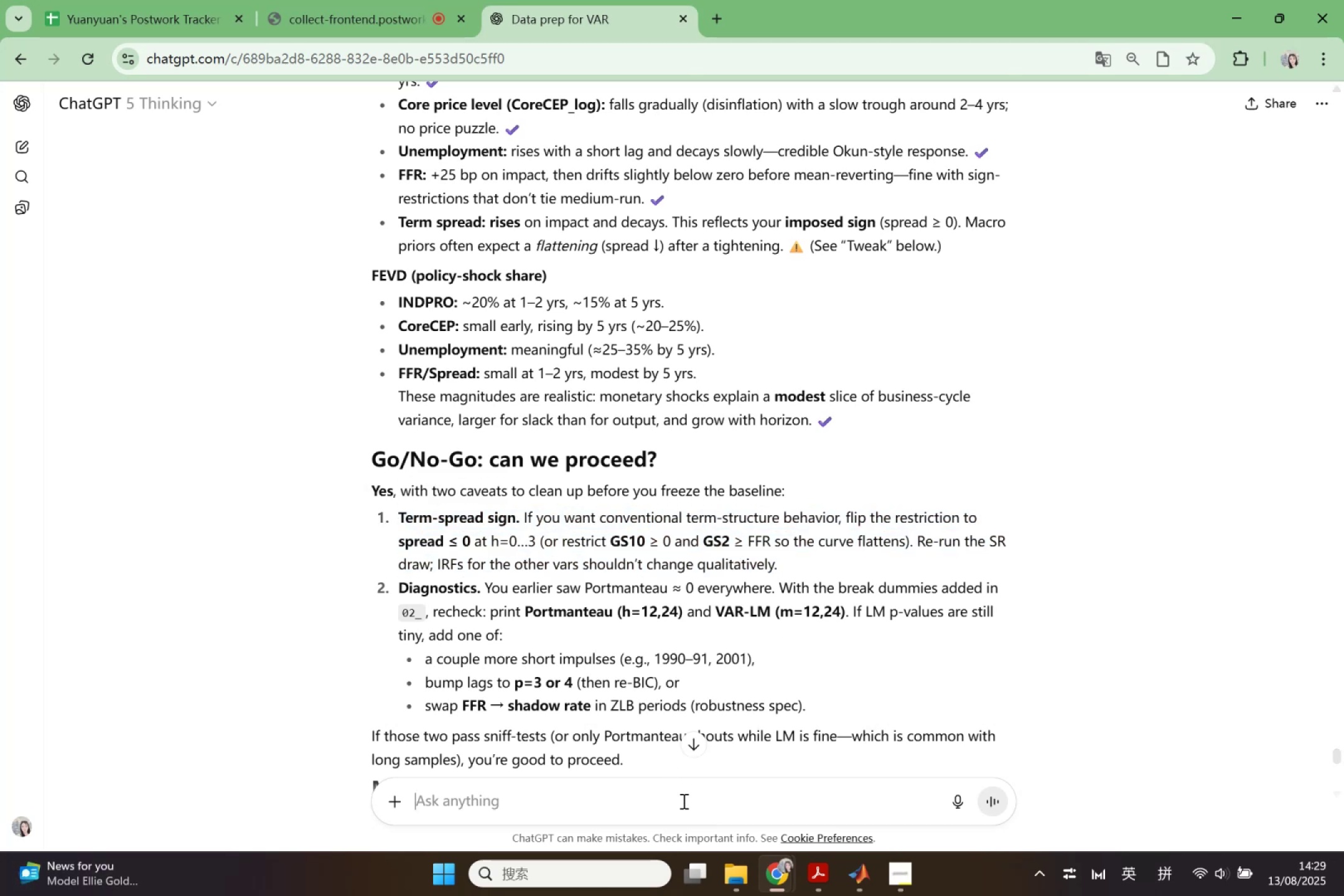 
key(Shift+Quote)
 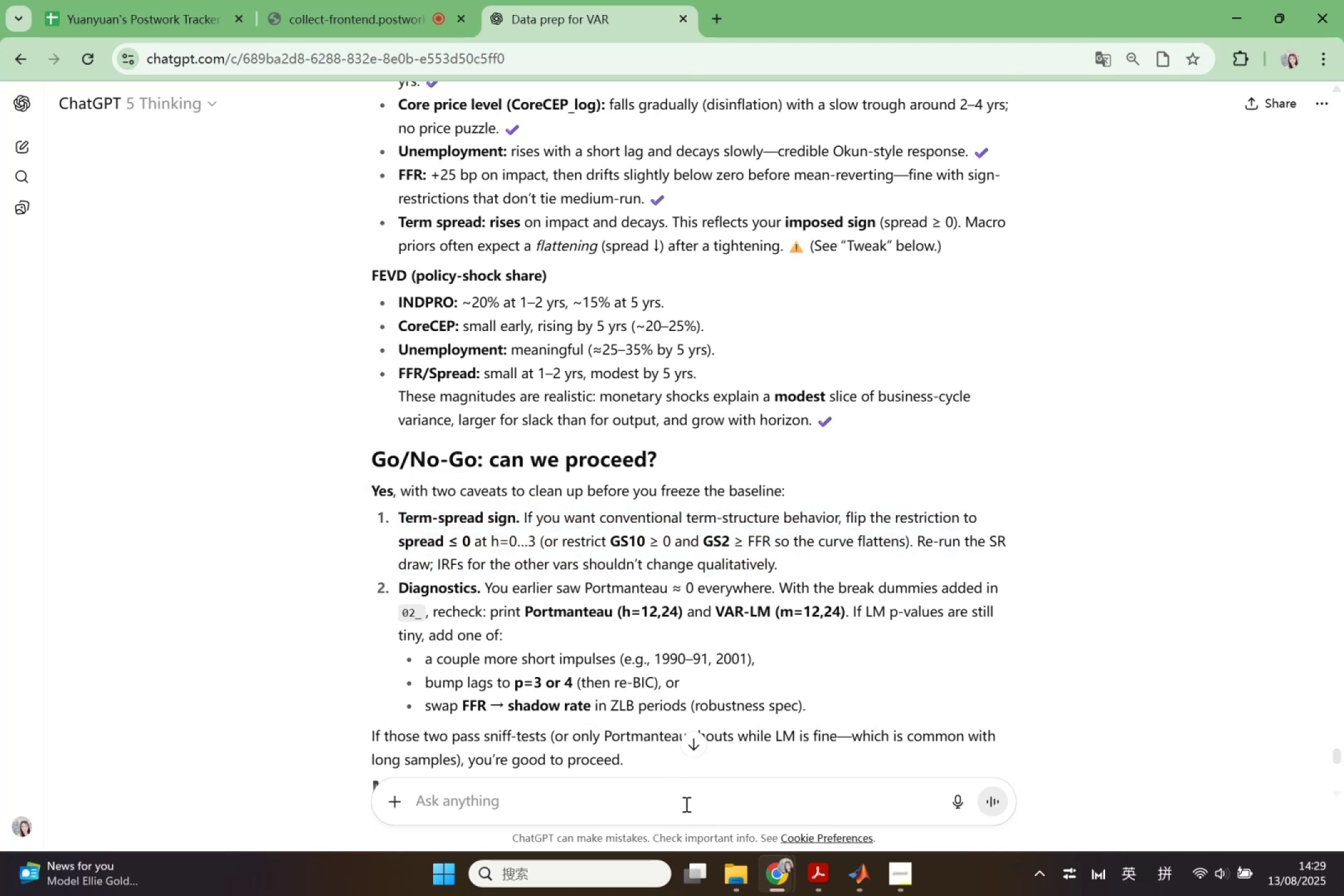 
key(Shift+Quote)
 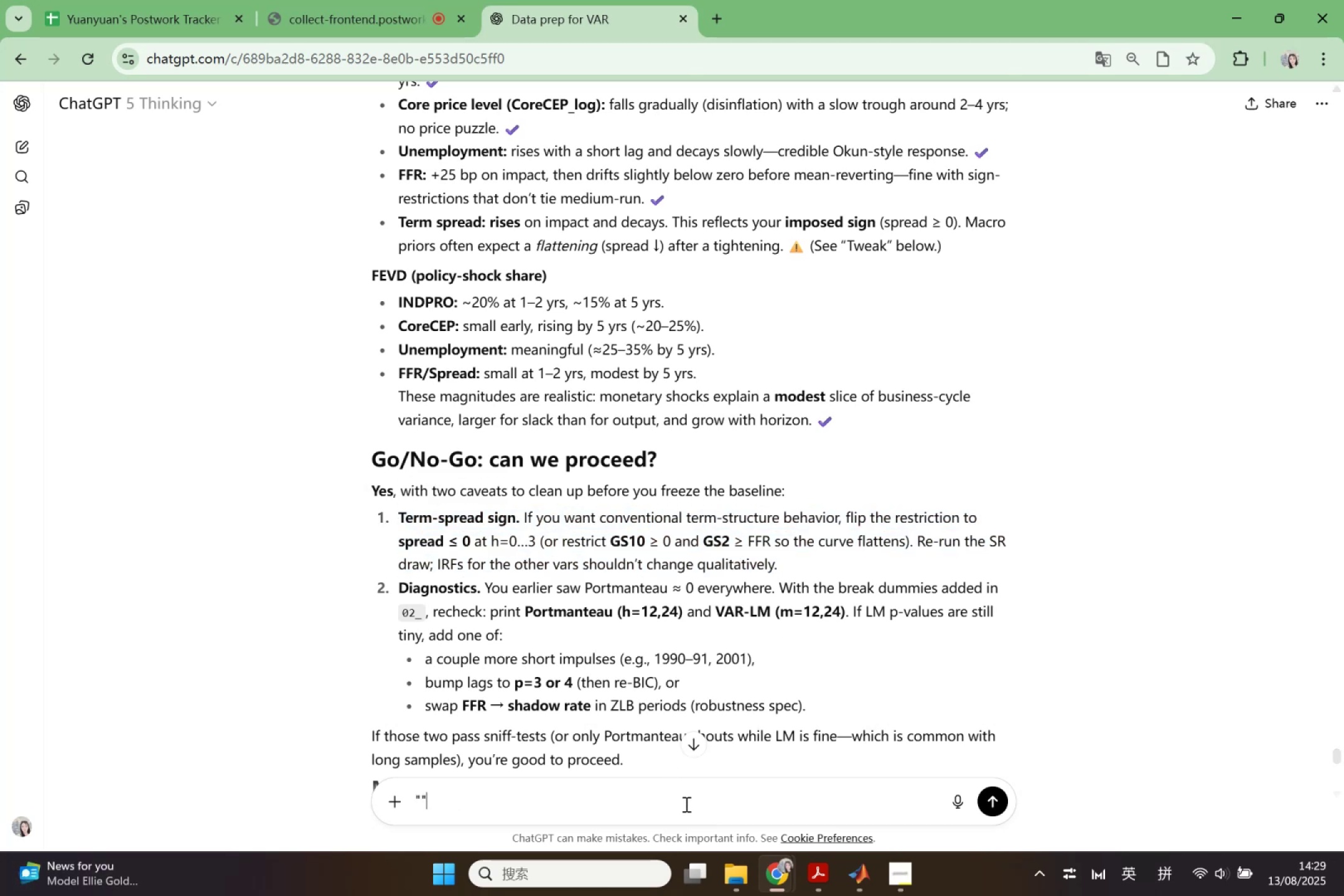 
key(ArrowLeft)
 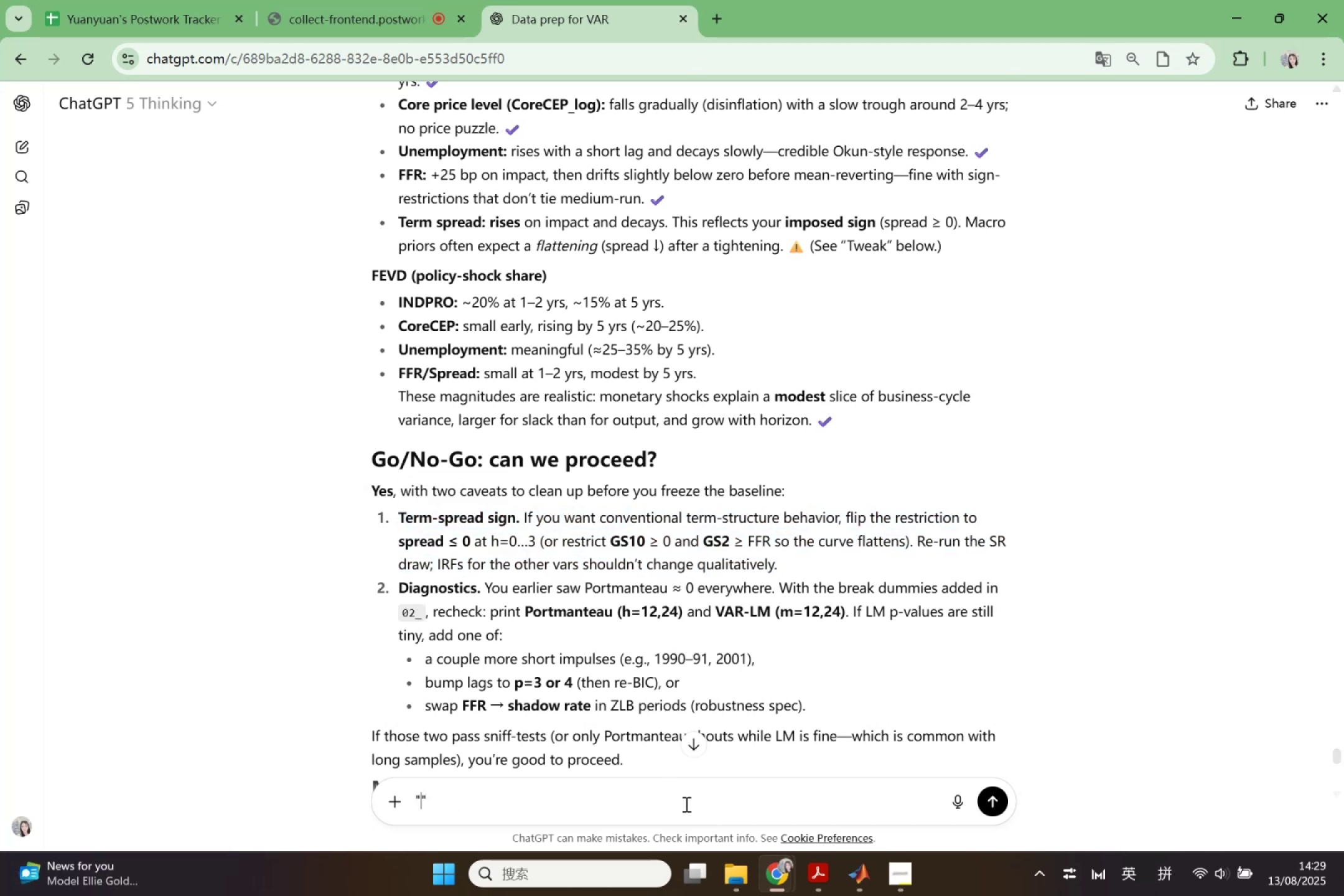 
key(Control+ControlLeft)
 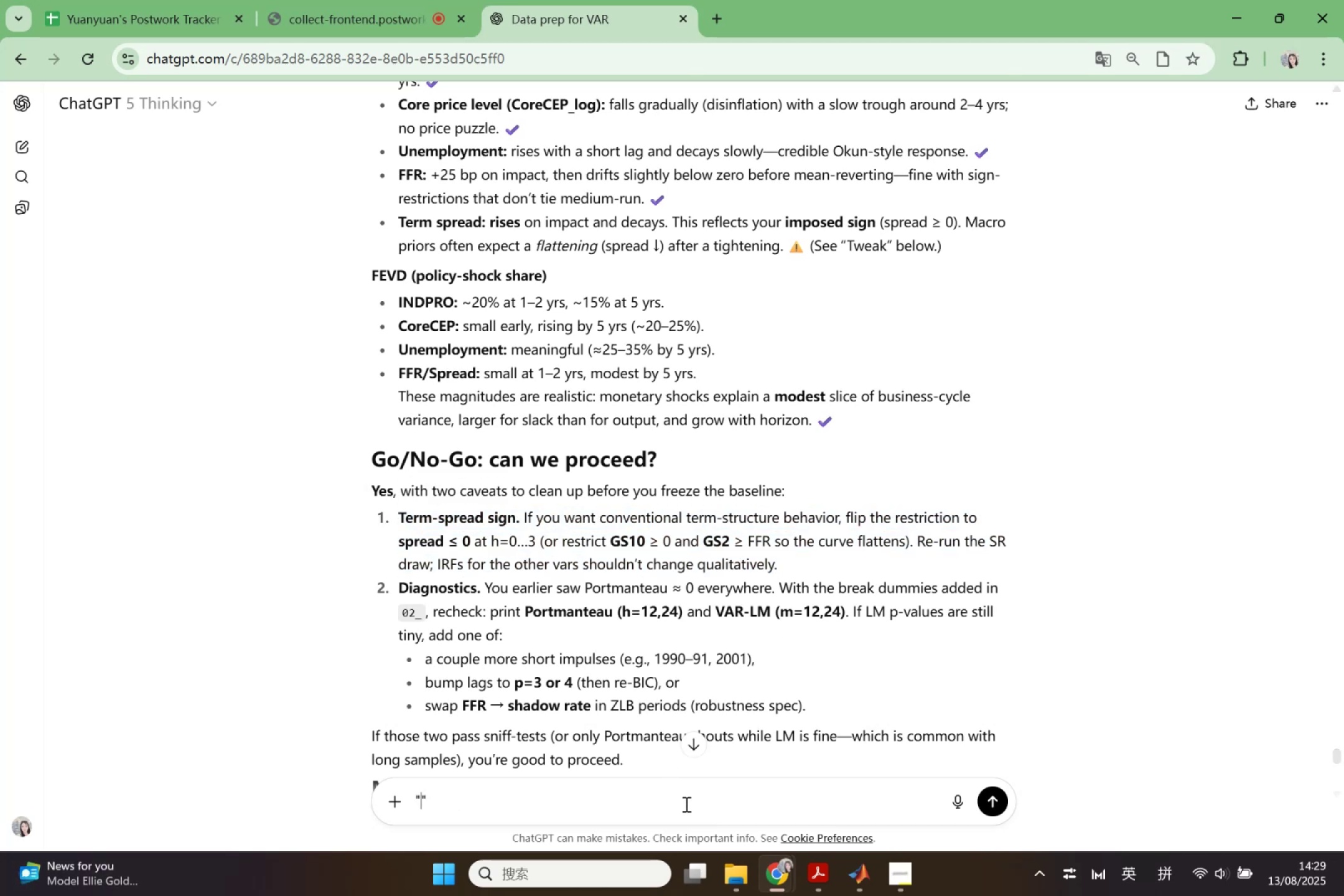 
key(Control+V)
 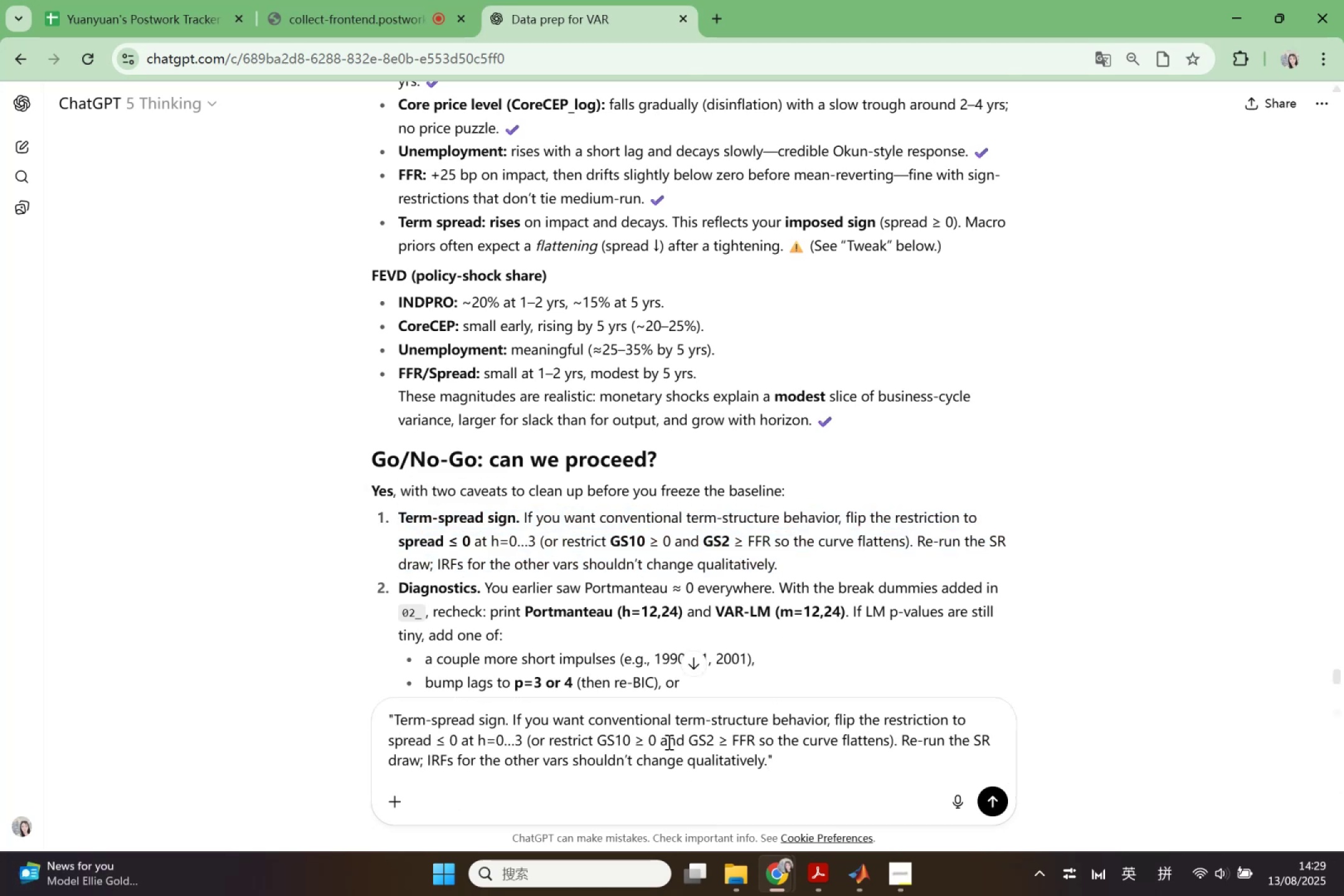 
key(Shift+Enter)
 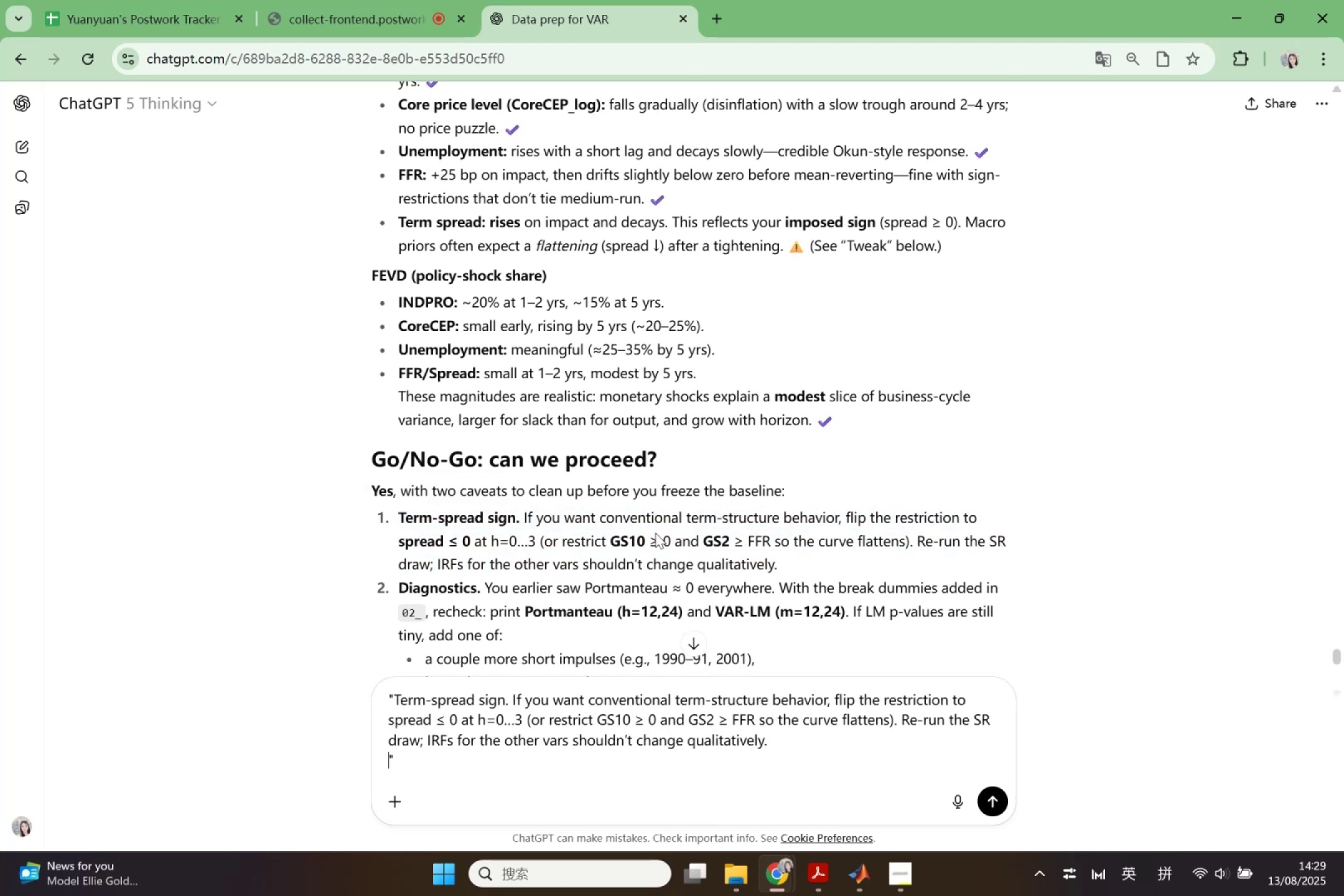 
scroll: coordinate [623, 457], scroll_direction: down, amount: 4.0
 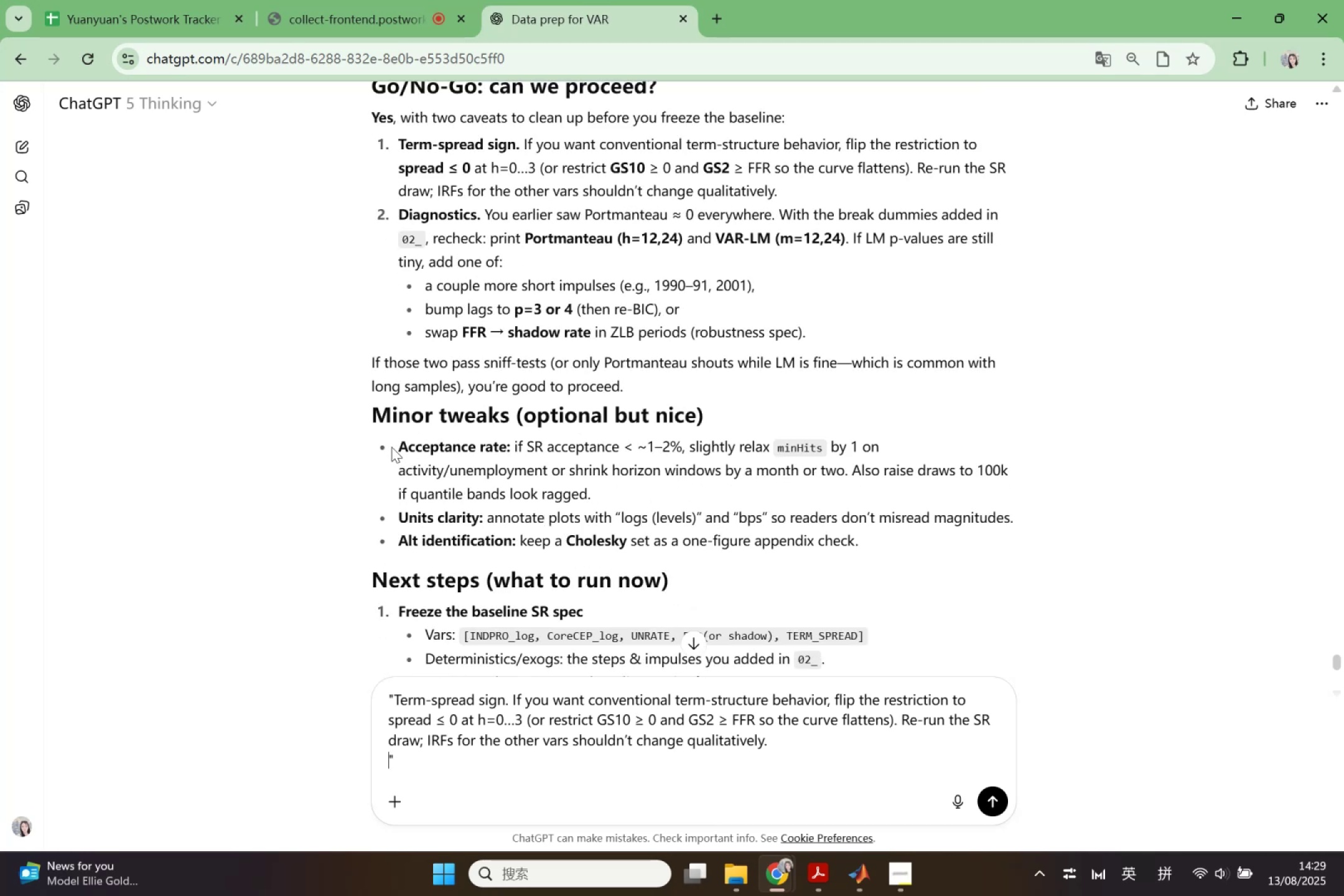 
left_click_drag(start_coordinate=[391, 447], to_coordinate=[930, 539])
 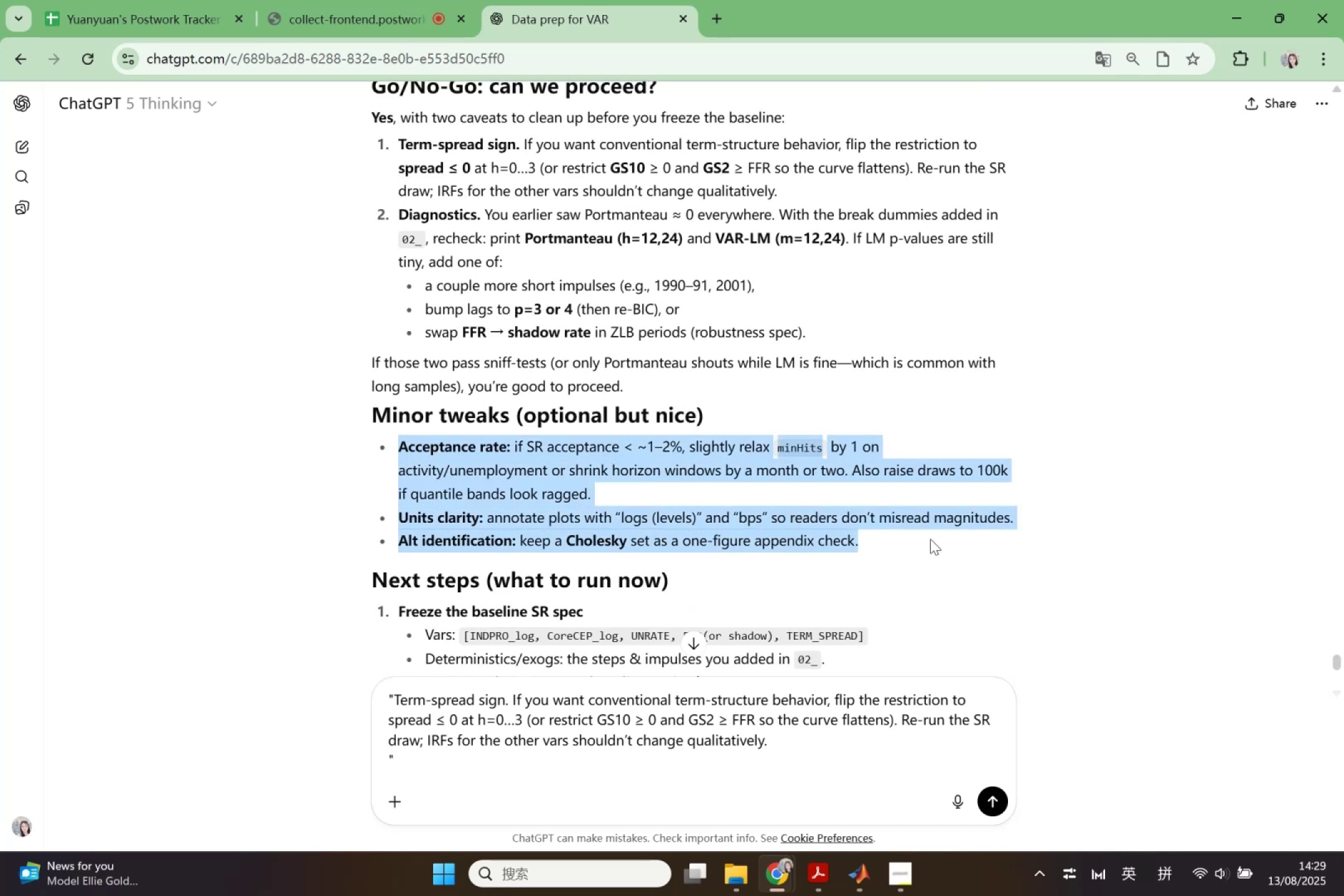 
key(Control+C)
 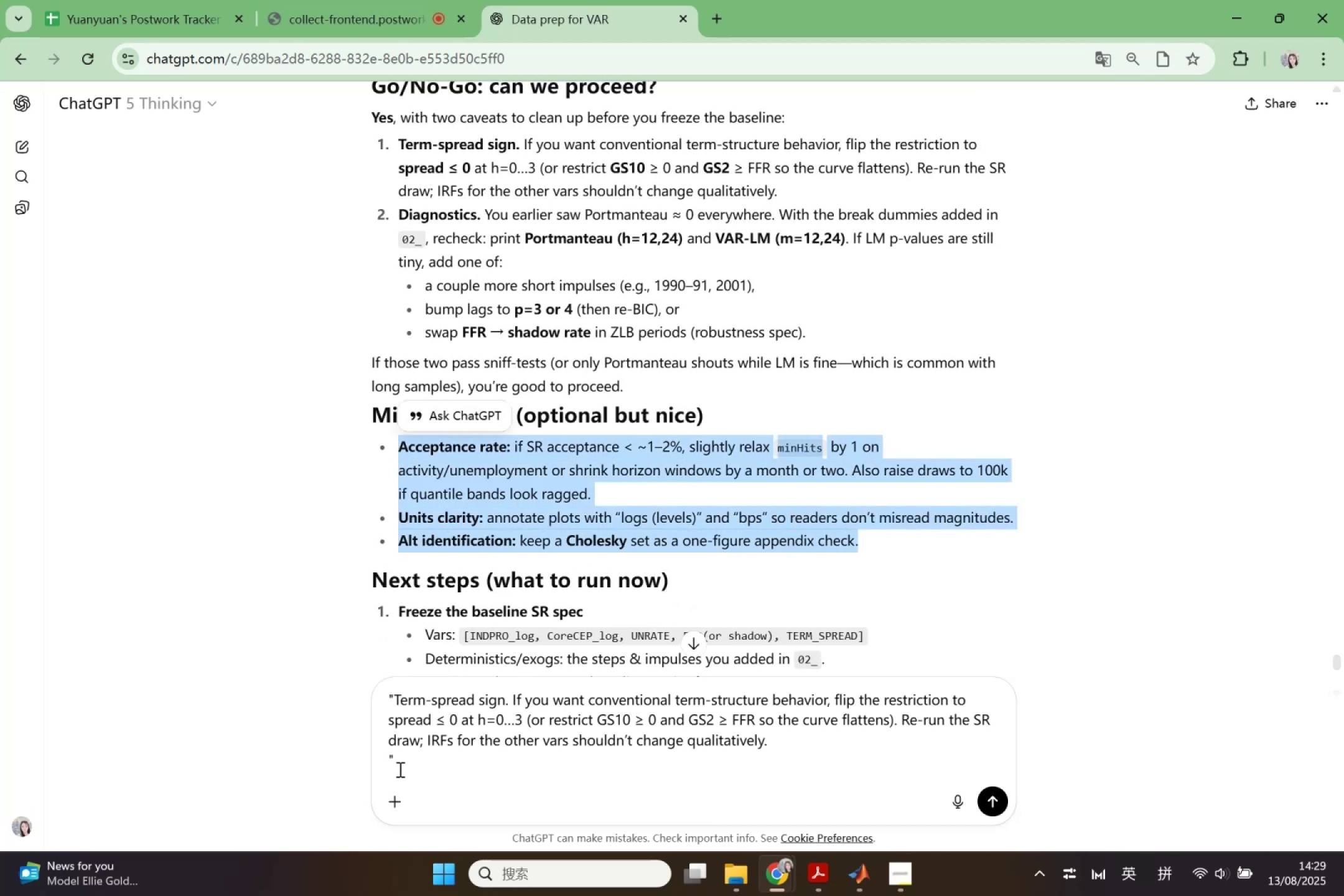 
left_click([389, 762])
 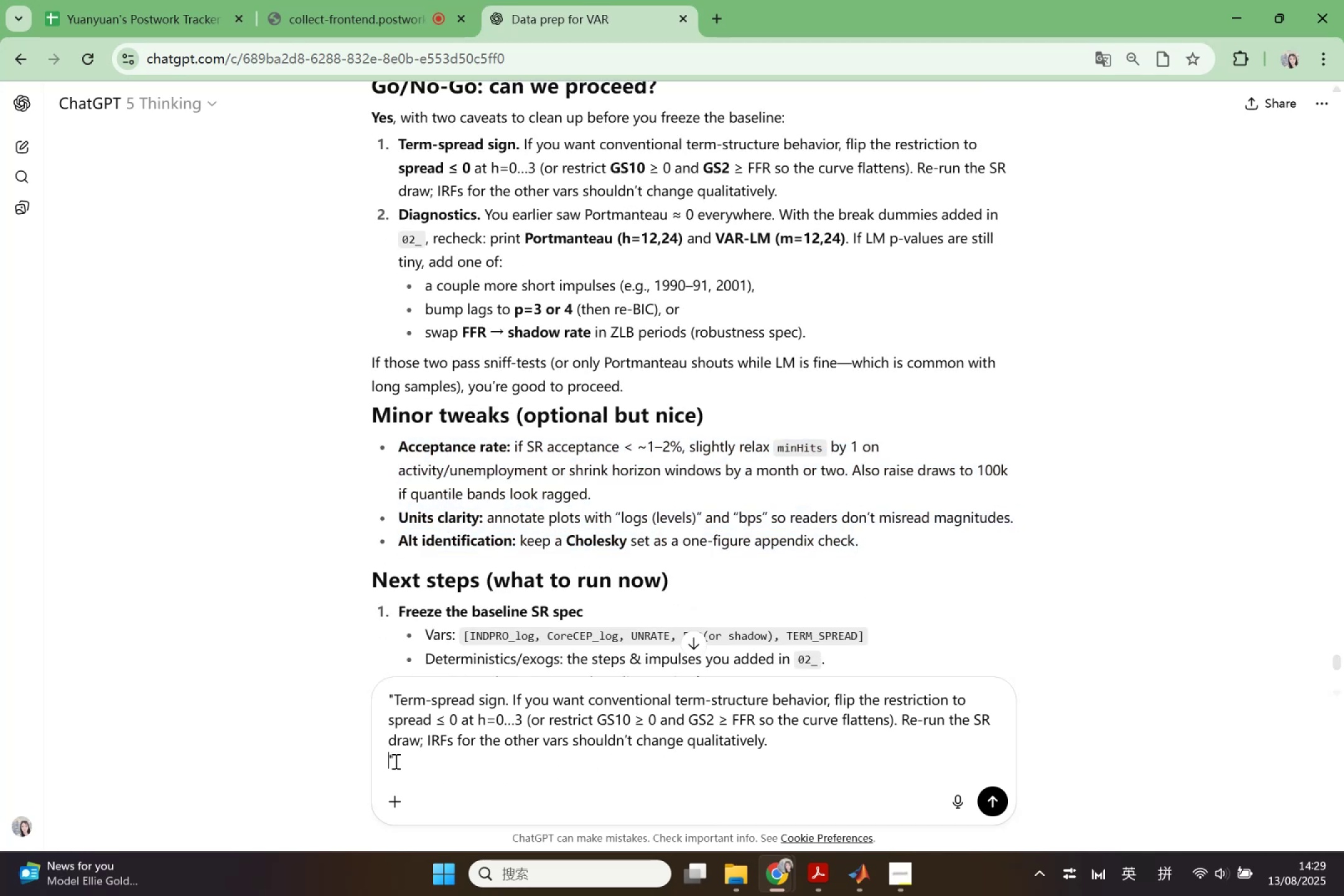 
key(Control+ControlLeft)
 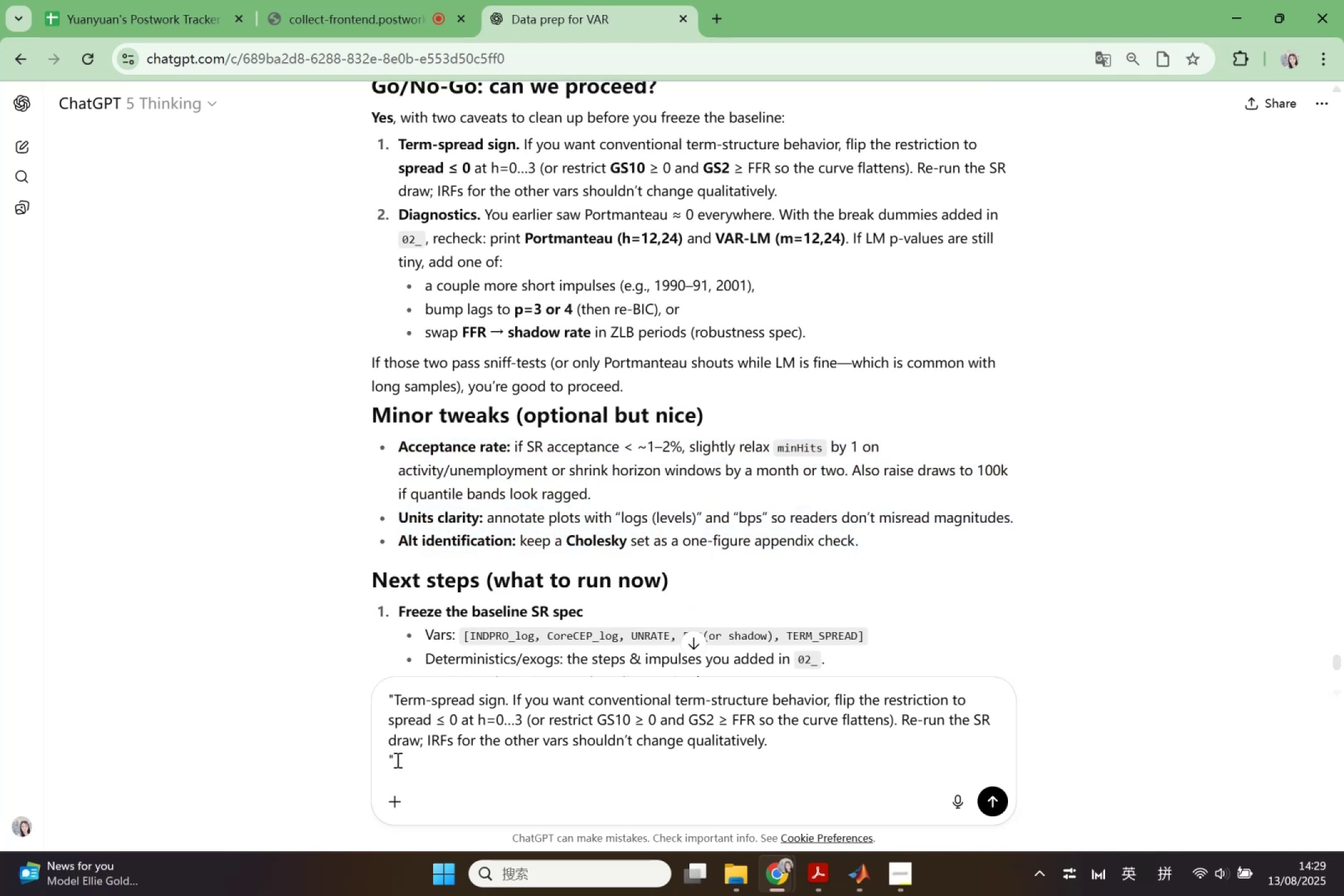 
key(Control+V)
 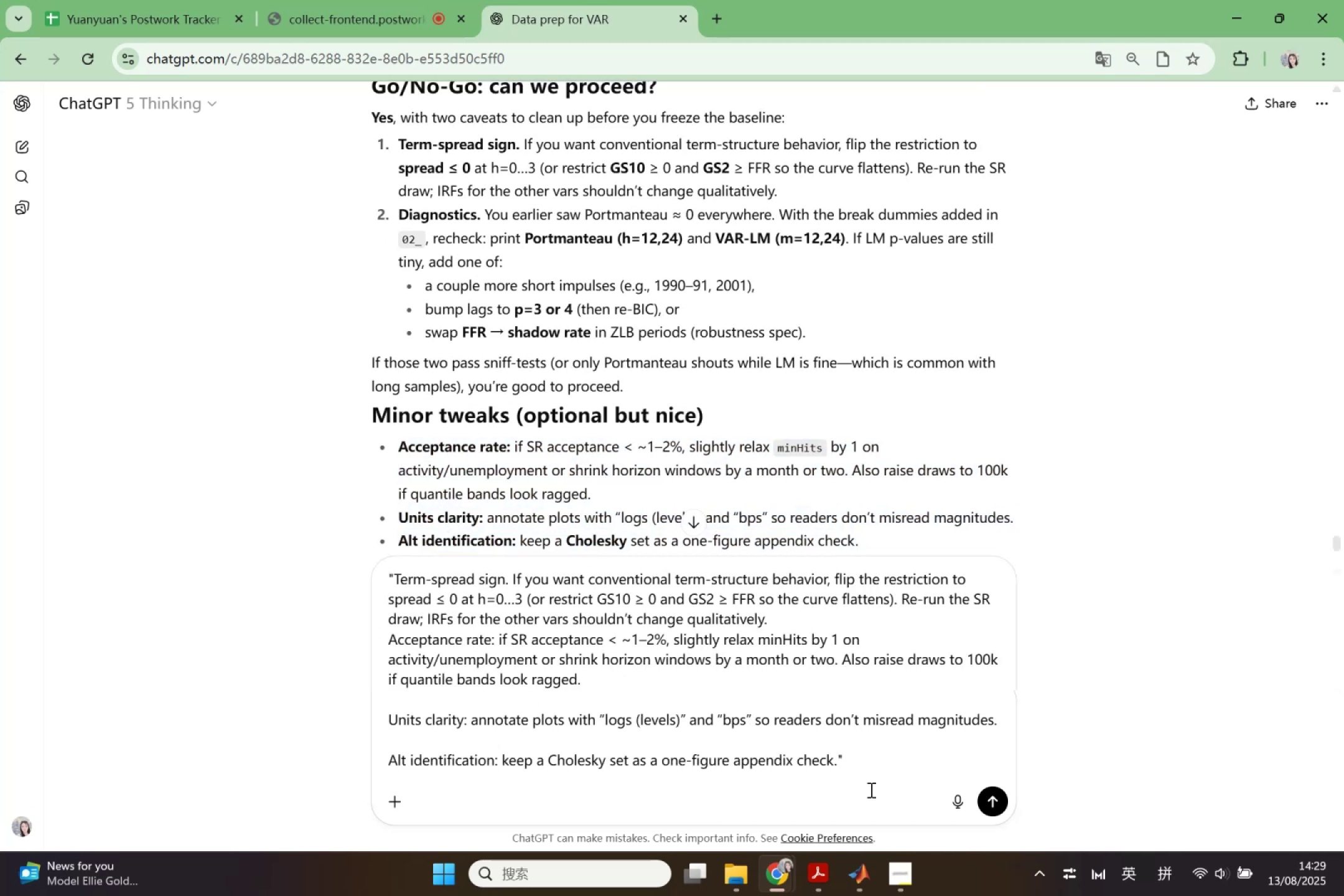 
left_click([877, 757])
 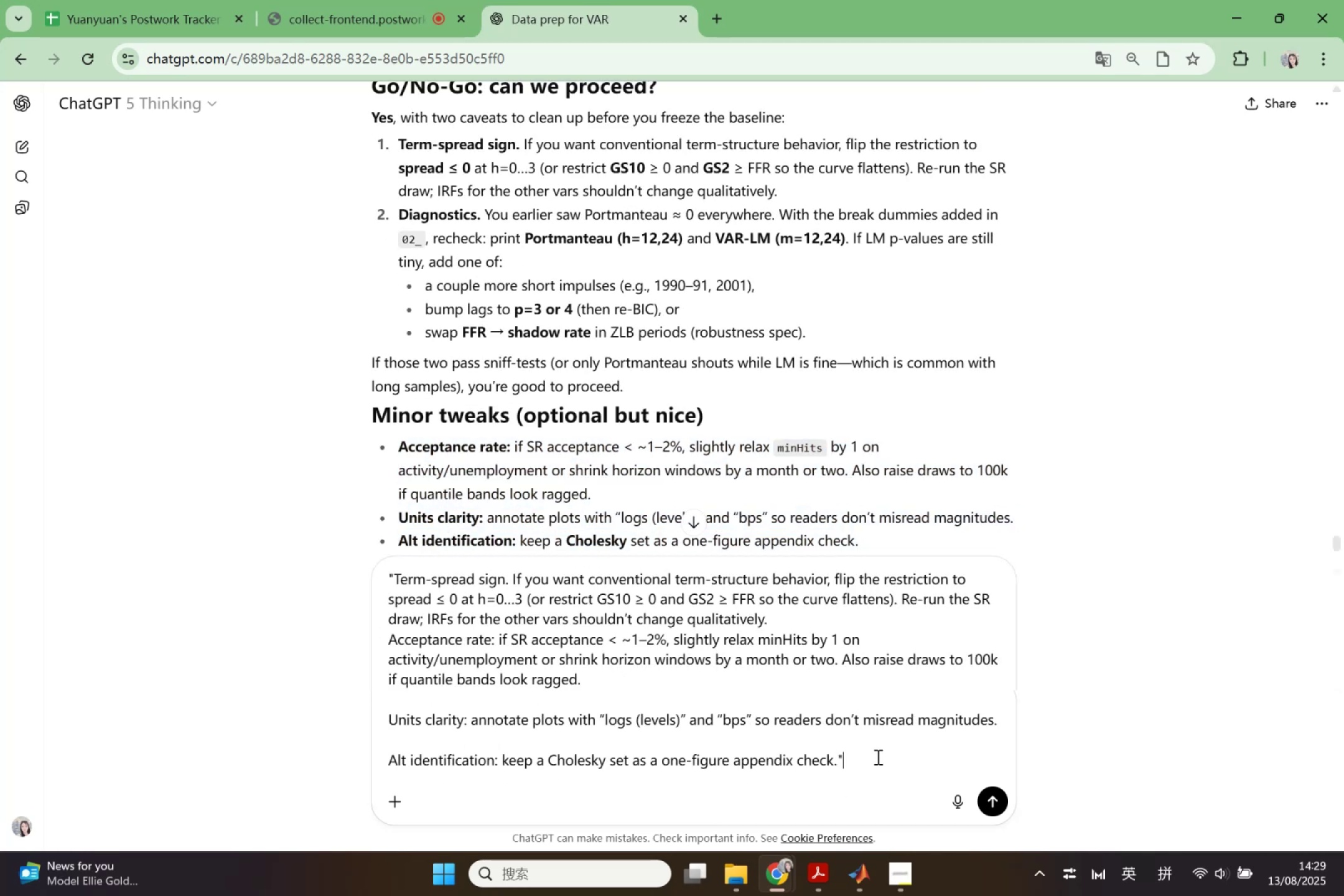 
key(Shift+Enter)
 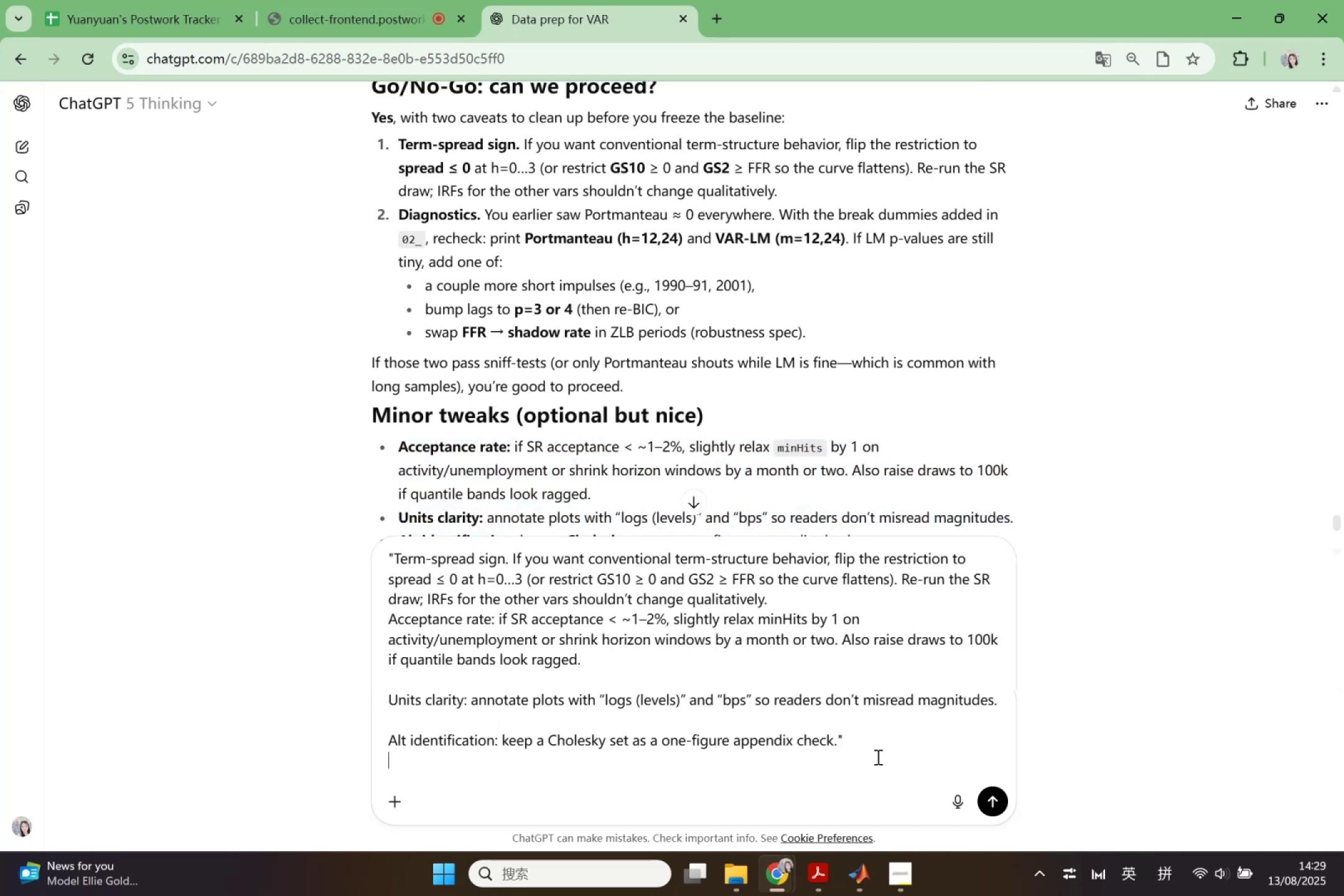 
key(Shift+Enter)
 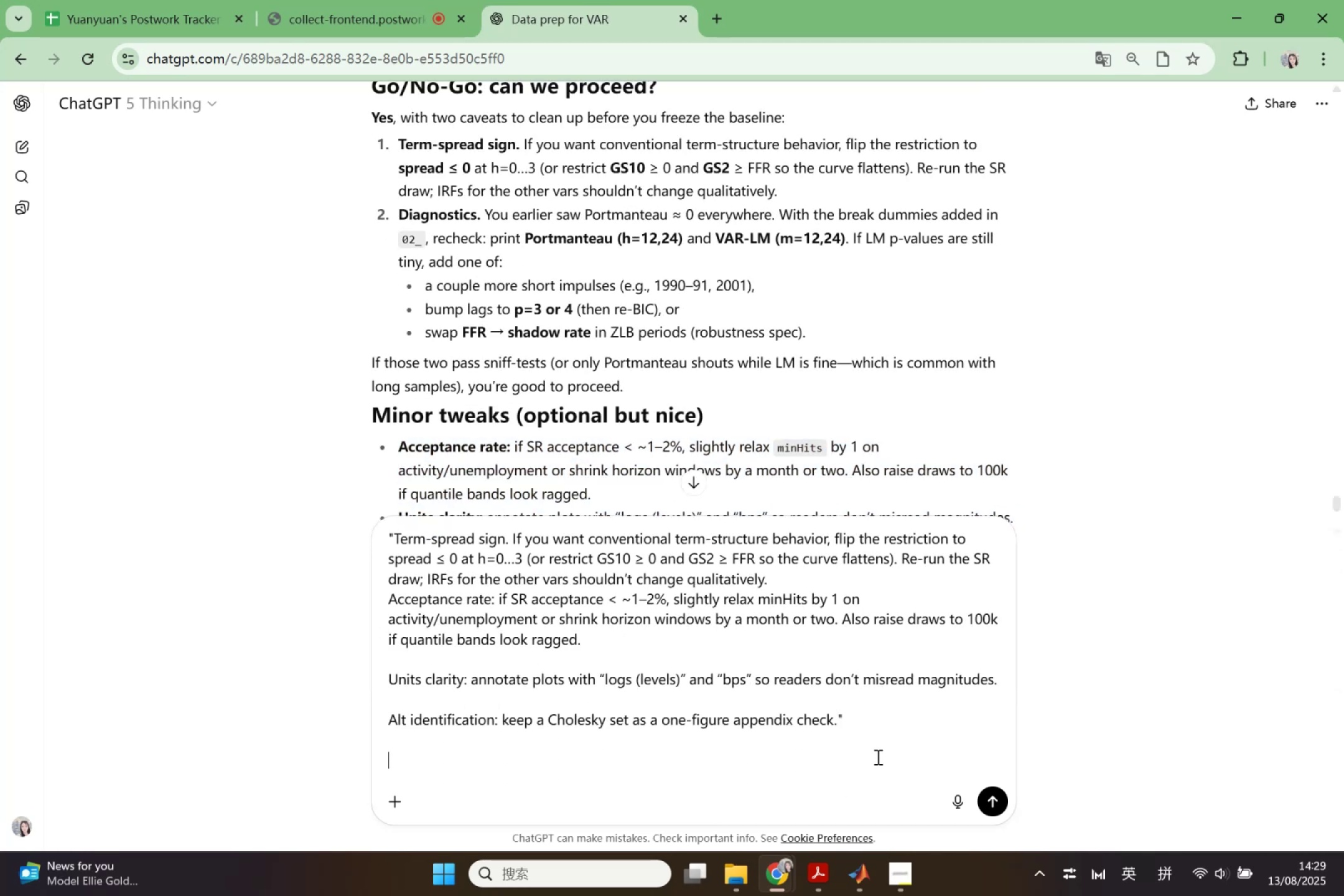 
type(how to do these)
 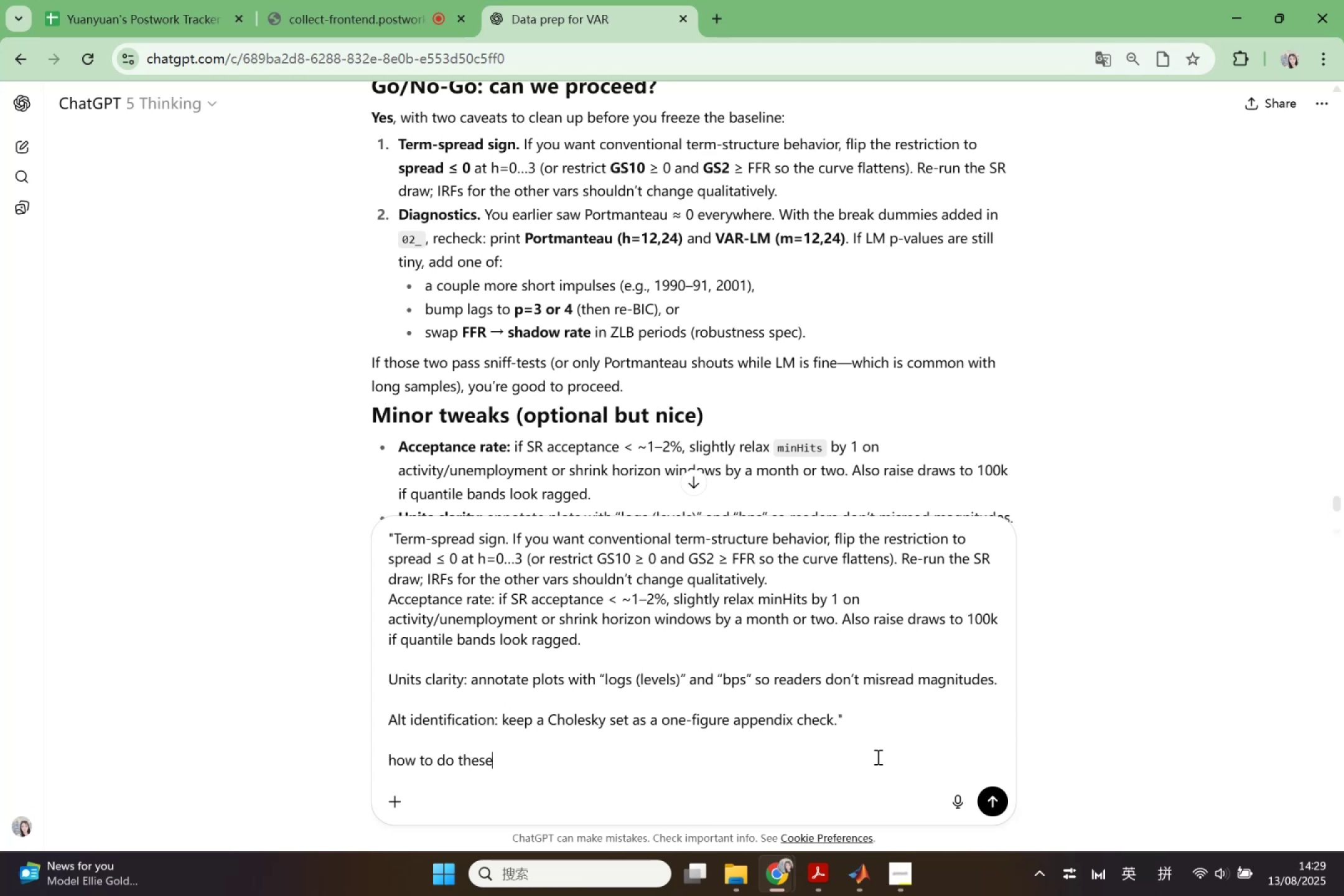 
key(Enter)
 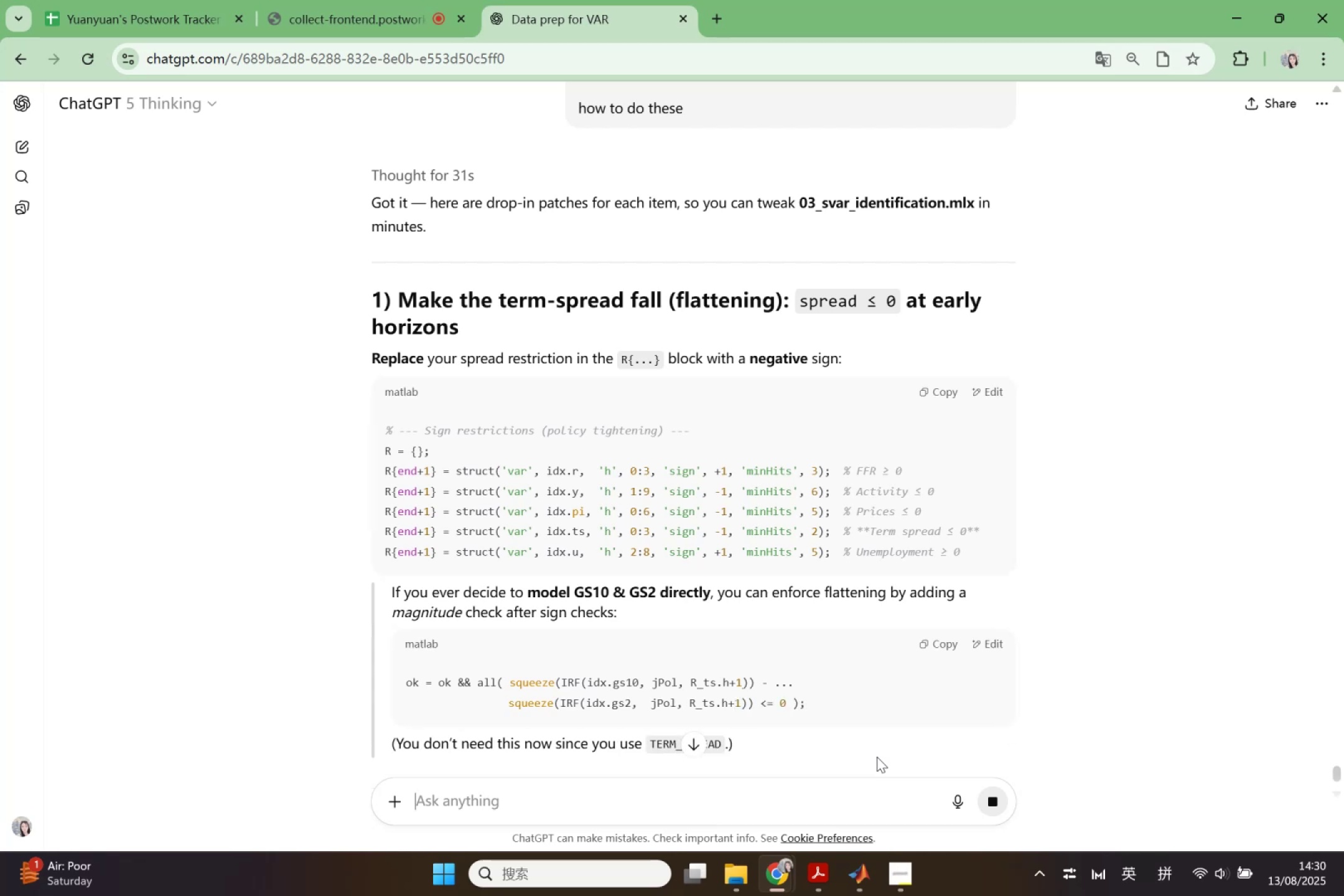 
wait(55.24)
 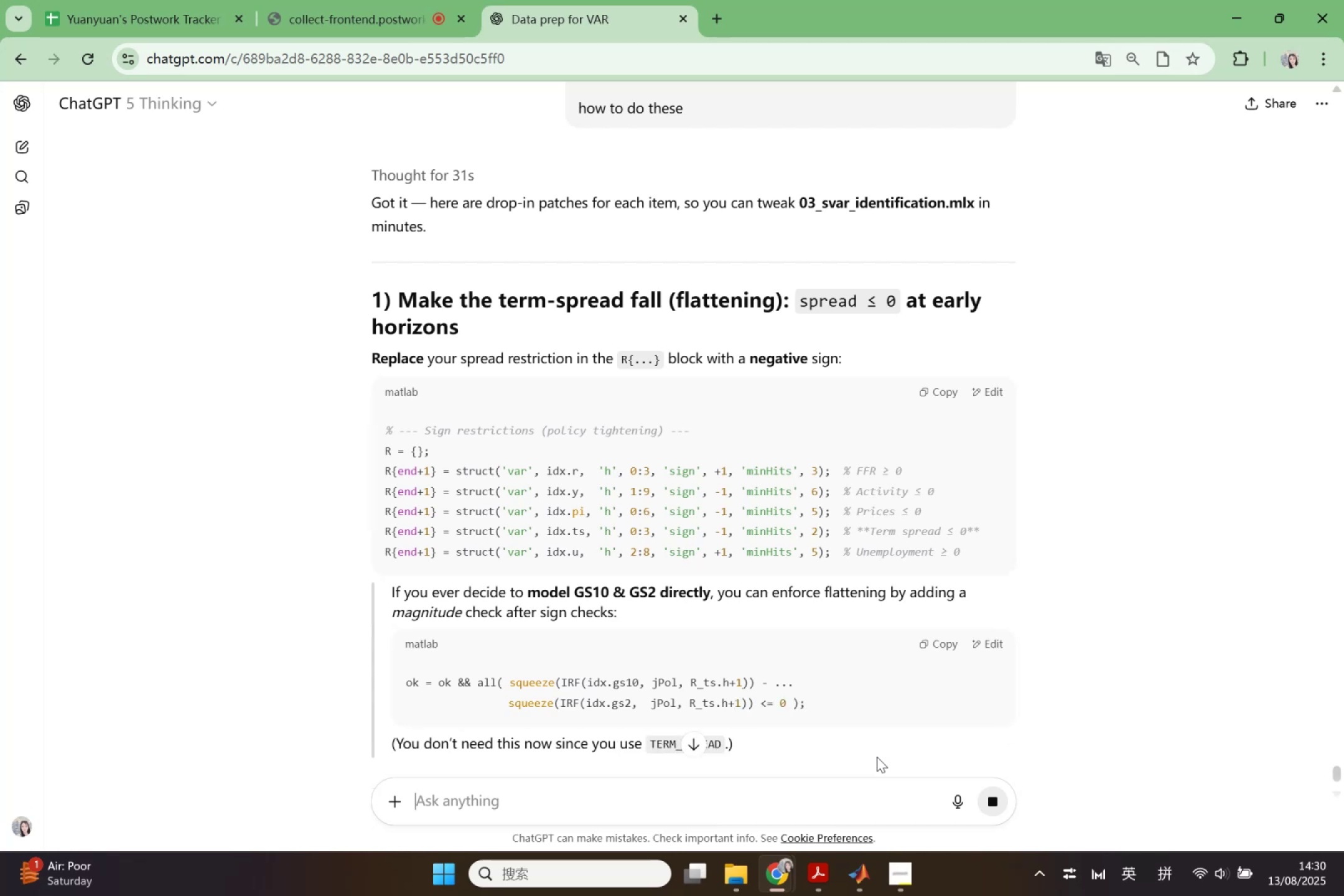 
left_click([707, 753])
 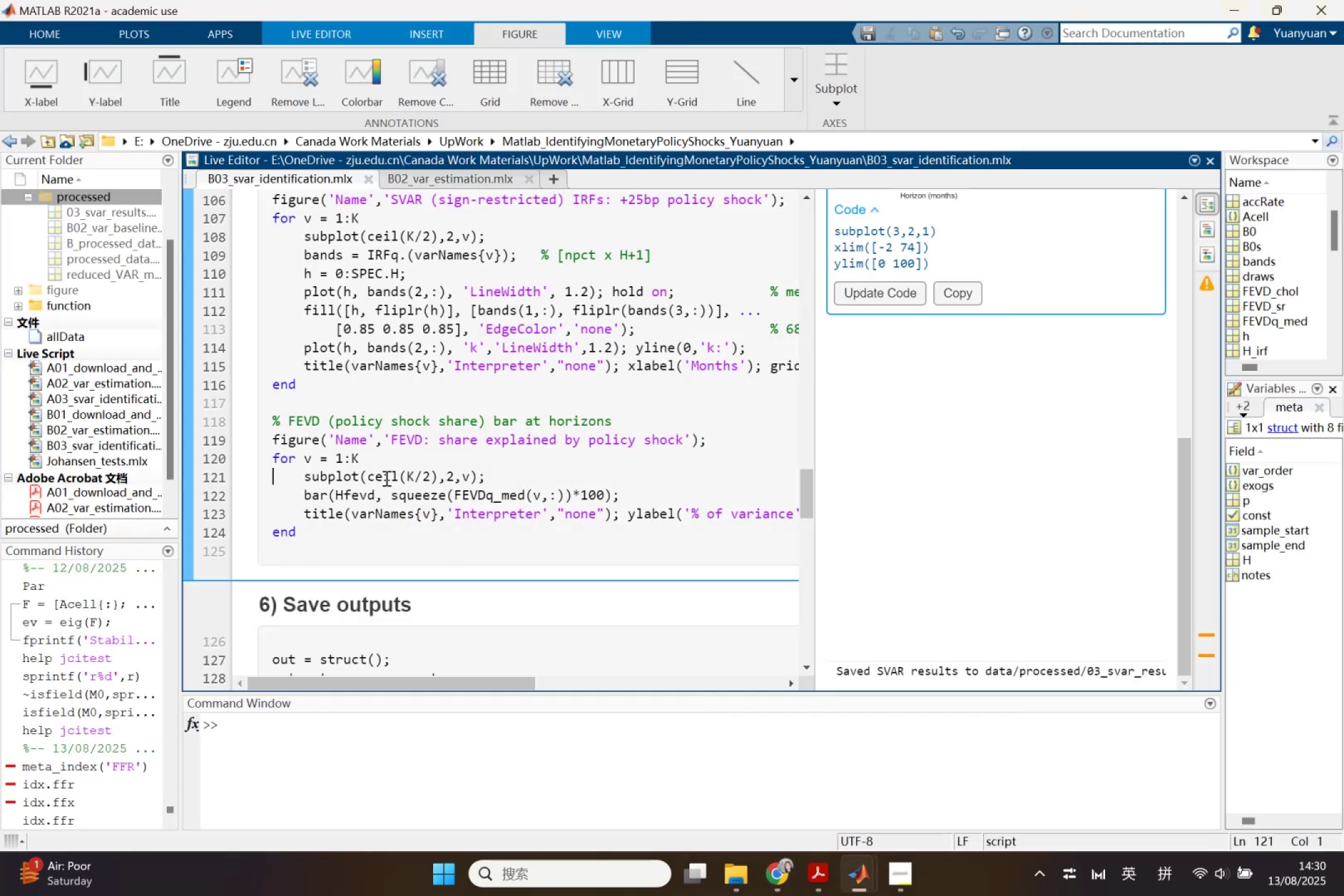 
scroll: coordinate [452, 427], scroll_direction: up, amount: 13.0
 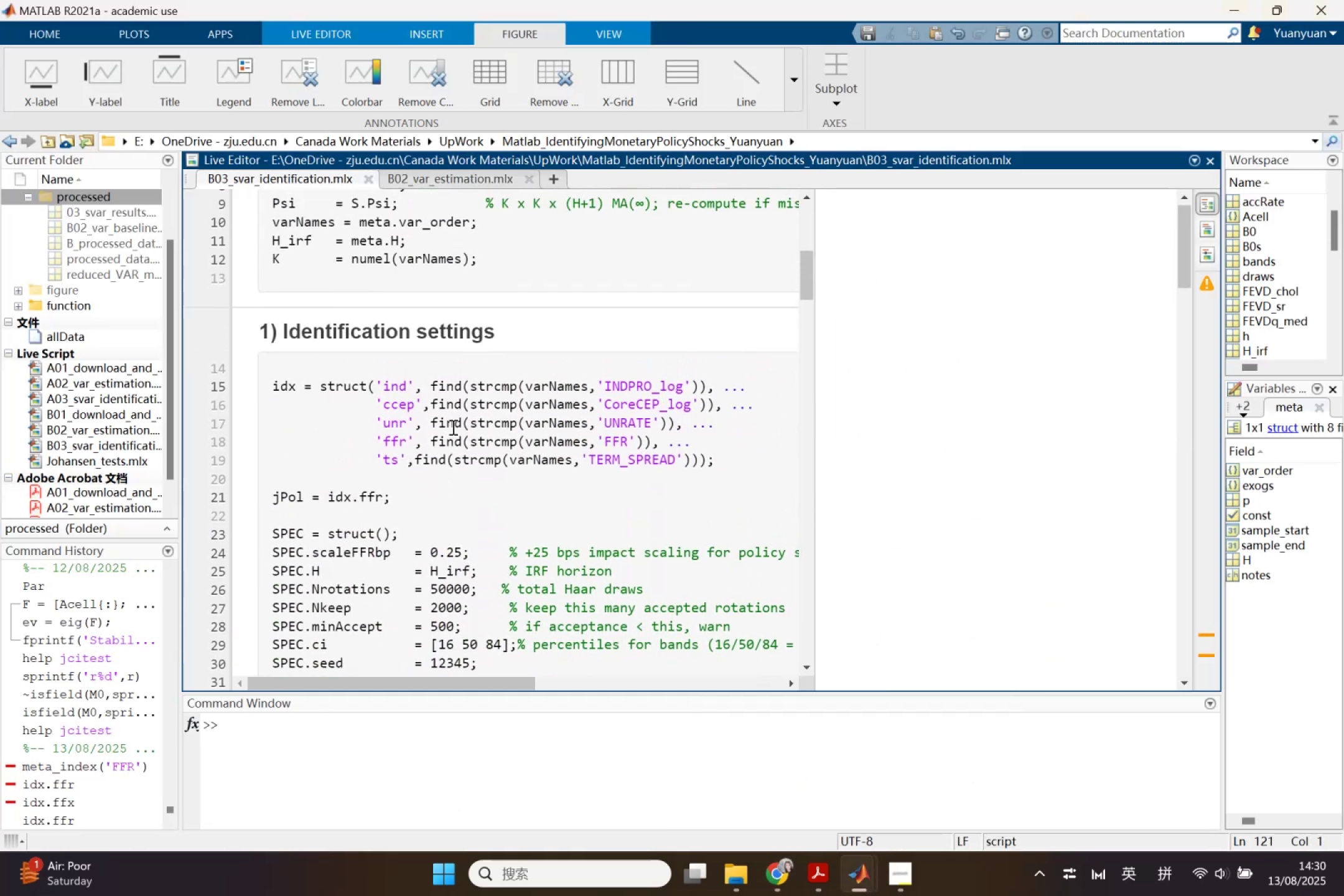 
scroll: coordinate [457, 431], scroll_direction: down, amount: 2.0
 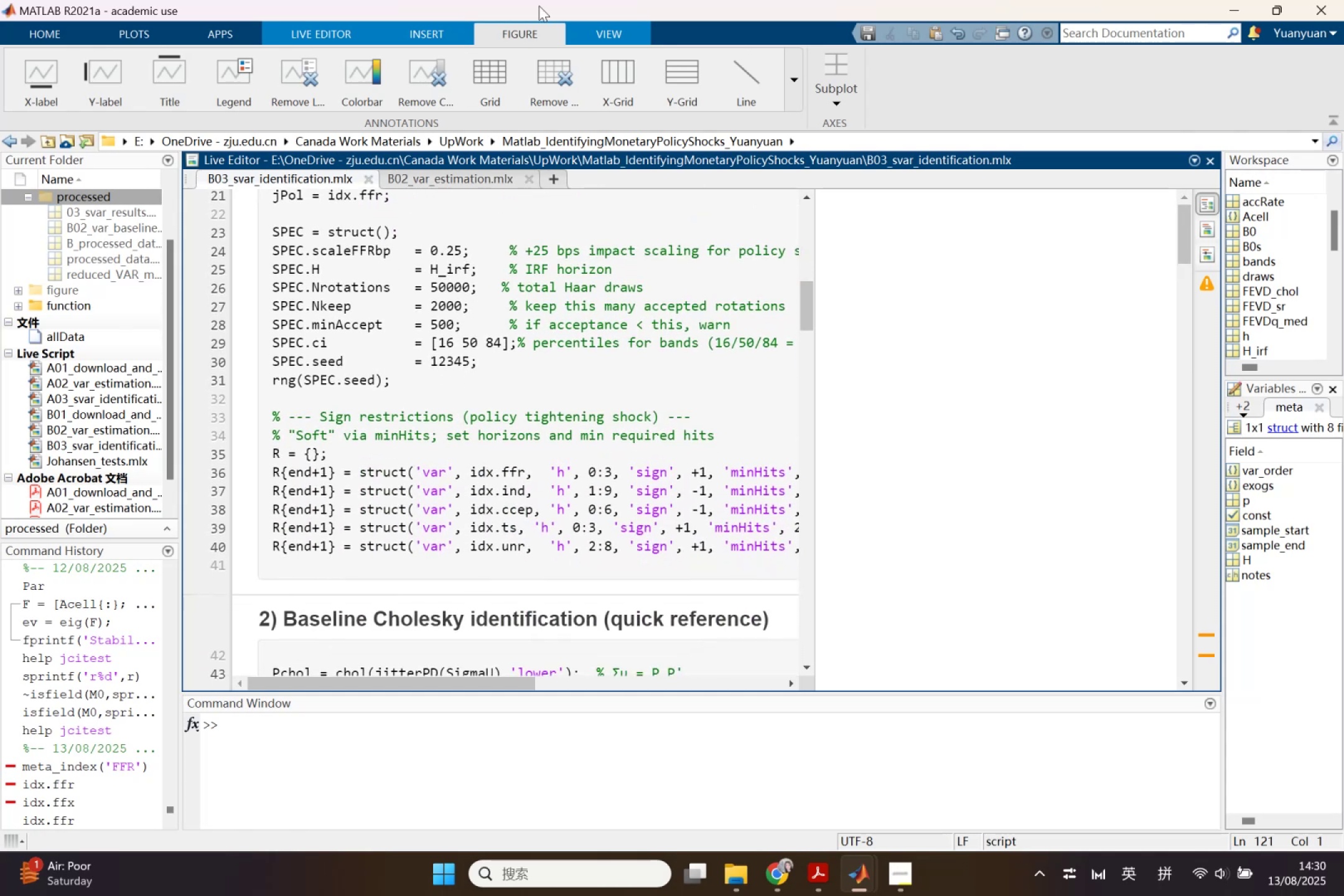 
left_click_drag(start_coordinate=[541, 1], to_coordinate=[680, 203])
 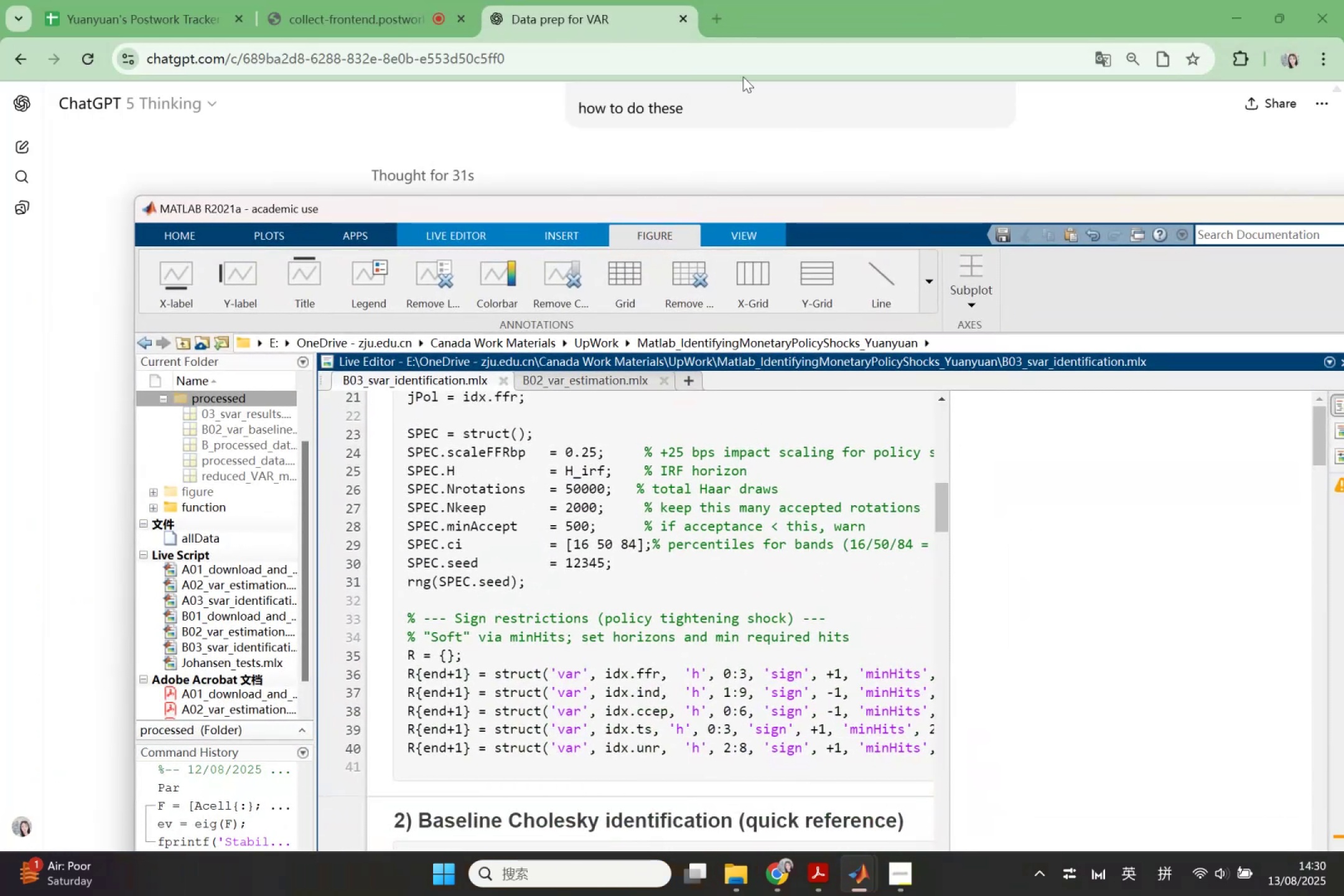 
left_click_drag(start_coordinate=[776, 19], to_coordinate=[880, 197])
 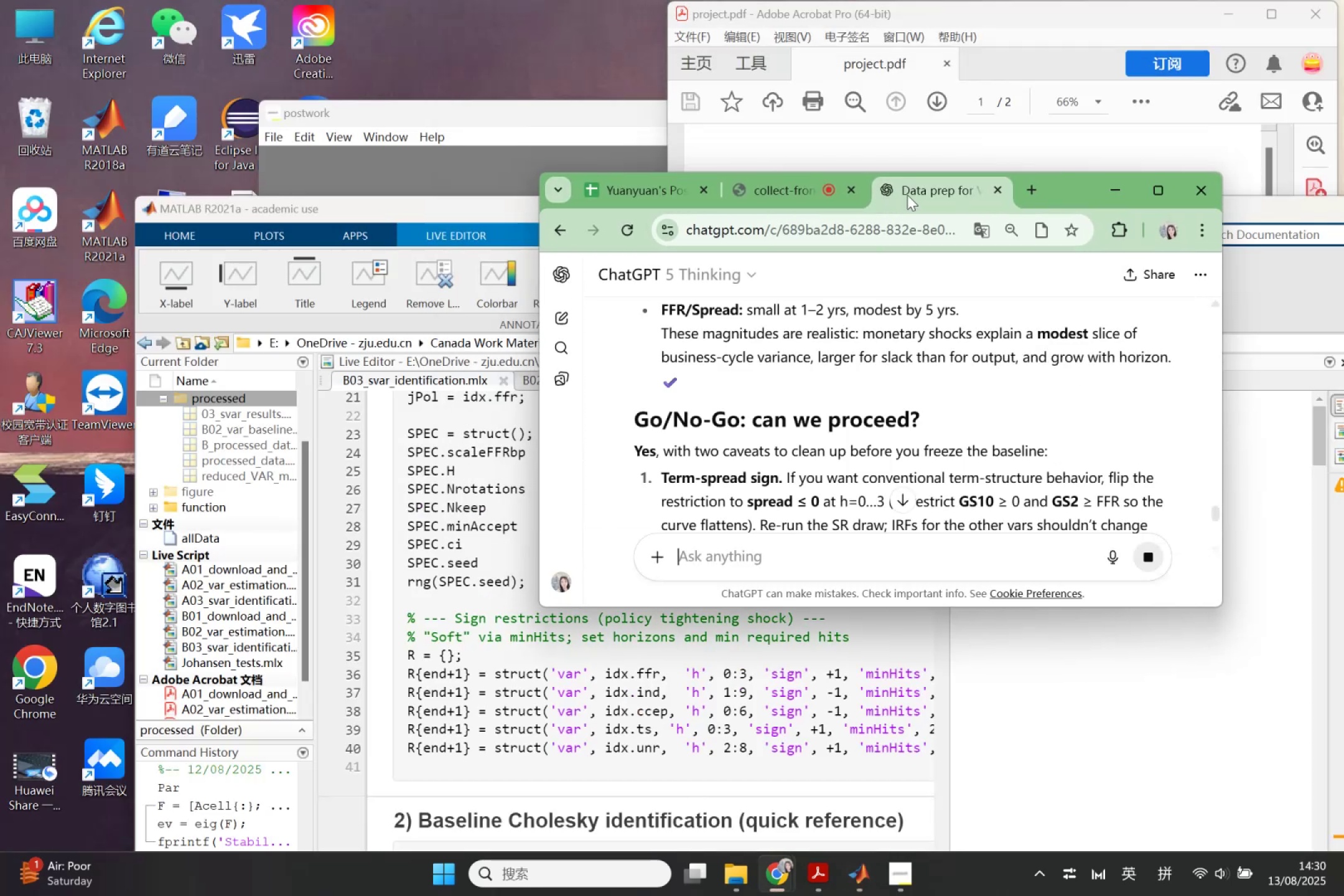 
left_click_drag(start_coordinate=[912, 194], to_coordinate=[447, 49])
 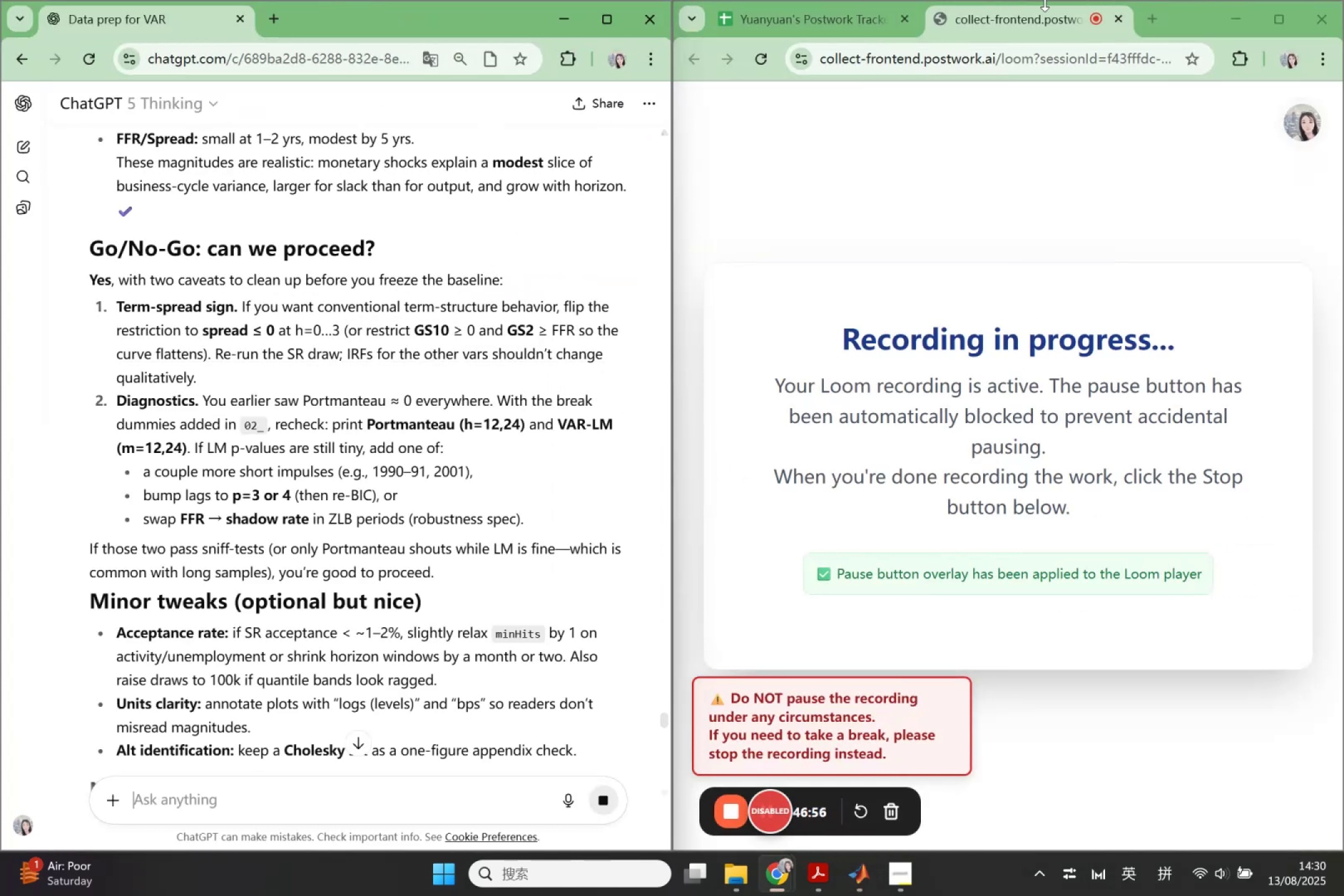 
left_click([1234, 18])
 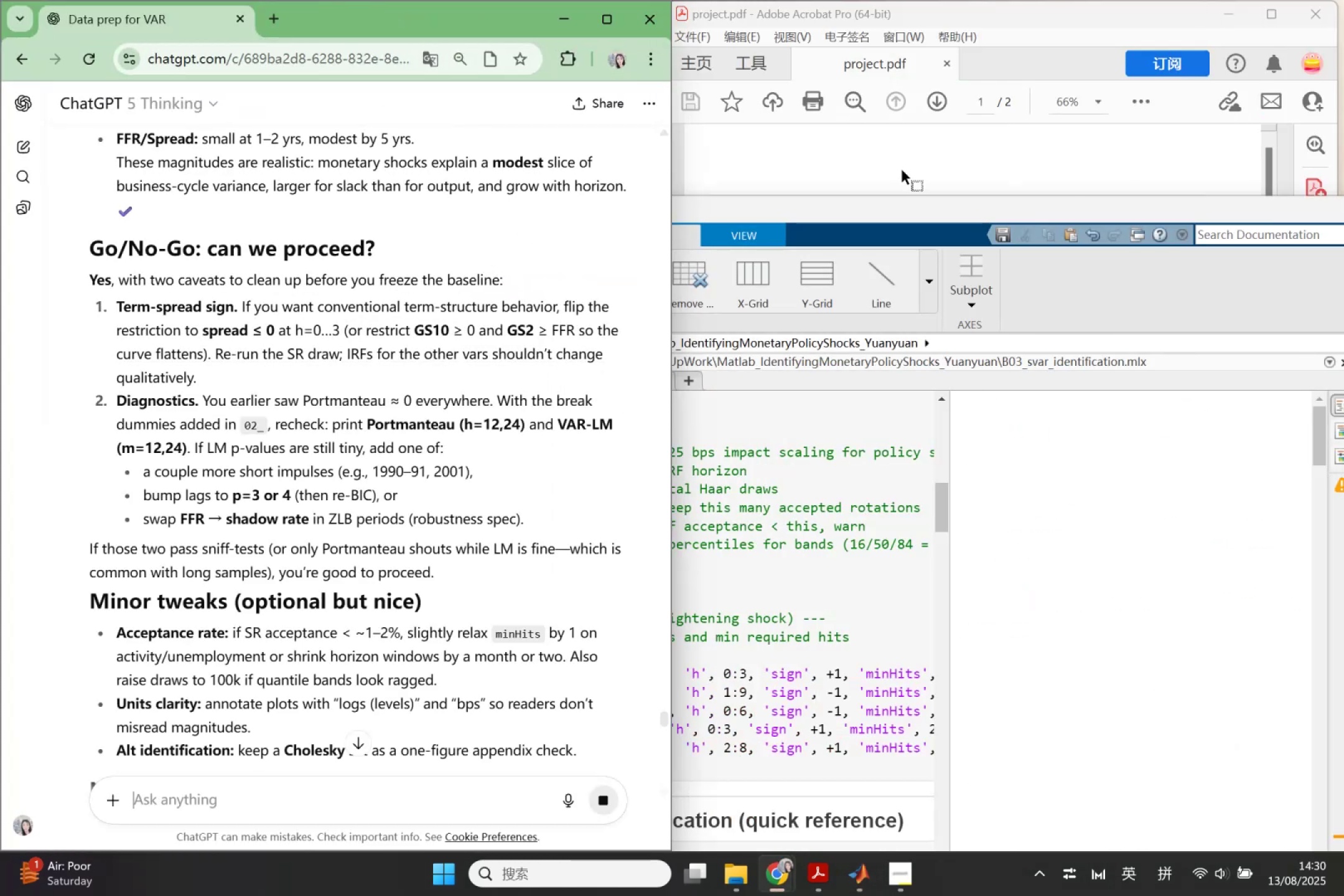 
left_click_drag(start_coordinate=[877, 209], to_coordinate=[1183, 110])
 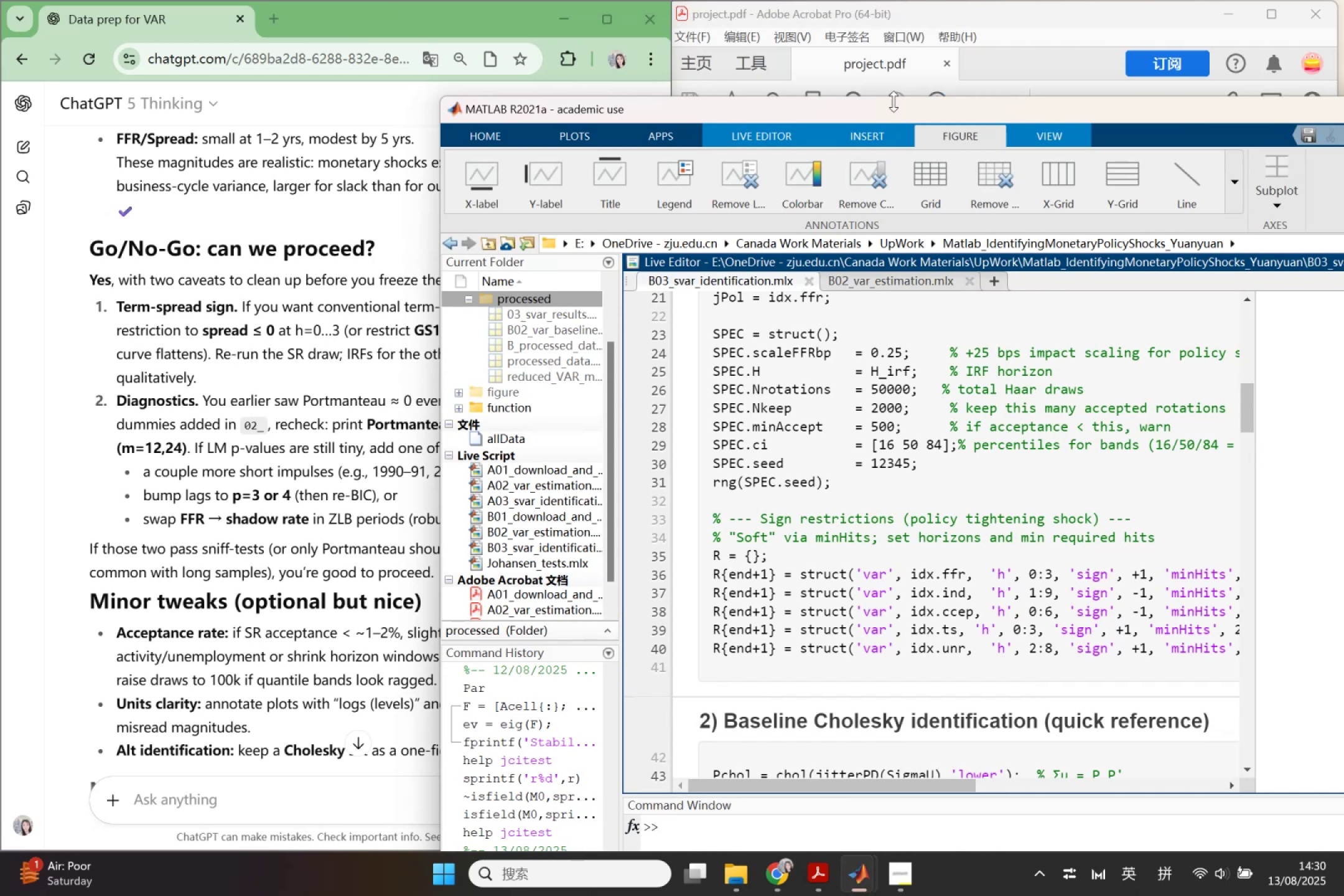 
left_click_drag(start_coordinate=[859, 117], to_coordinate=[982, 93])
 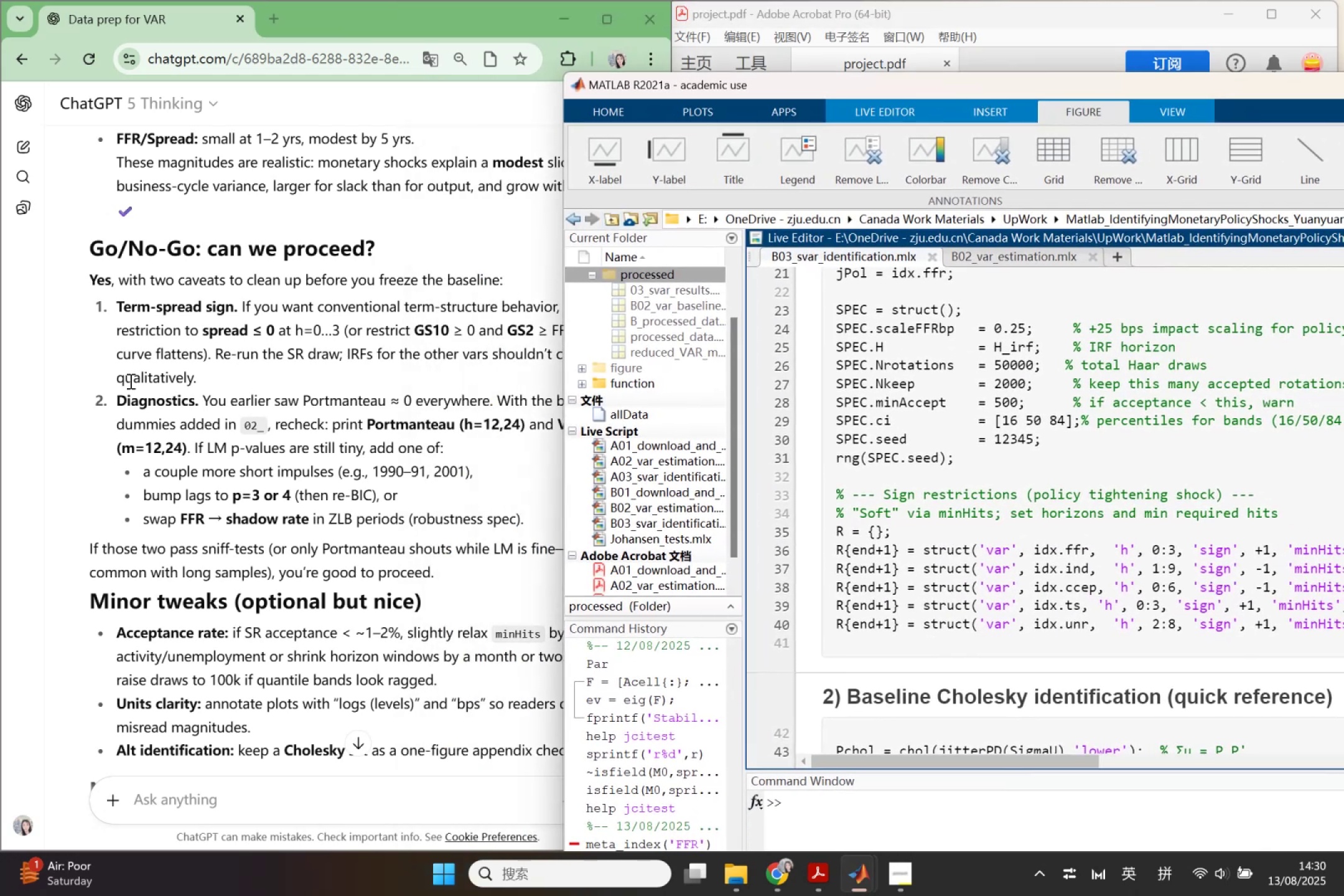 
scroll: coordinate [155, 445], scroll_direction: down, amount: 21.0
 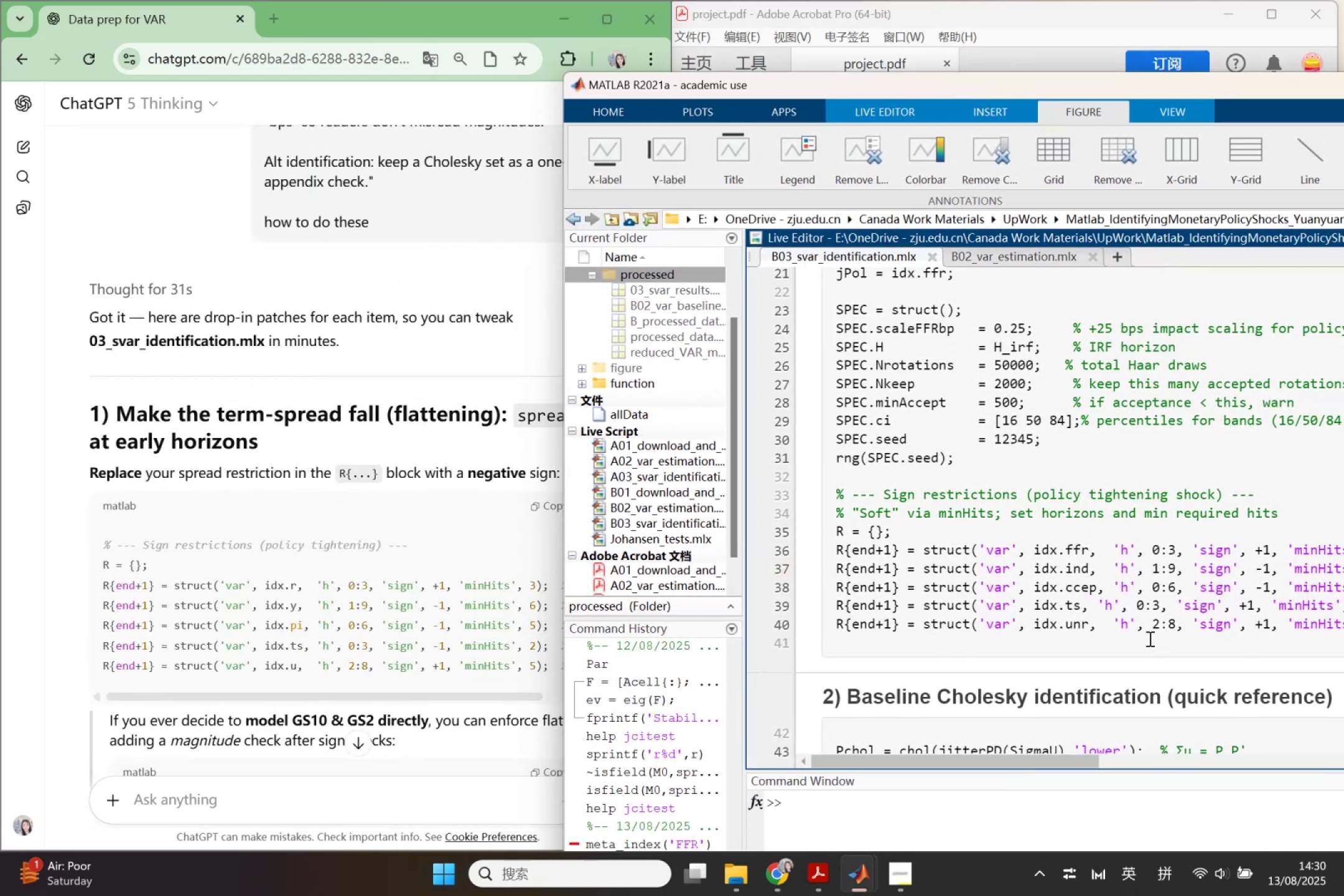 
left_click_drag(start_coordinate=[1055, 758], to_coordinate=[1113, 752])
 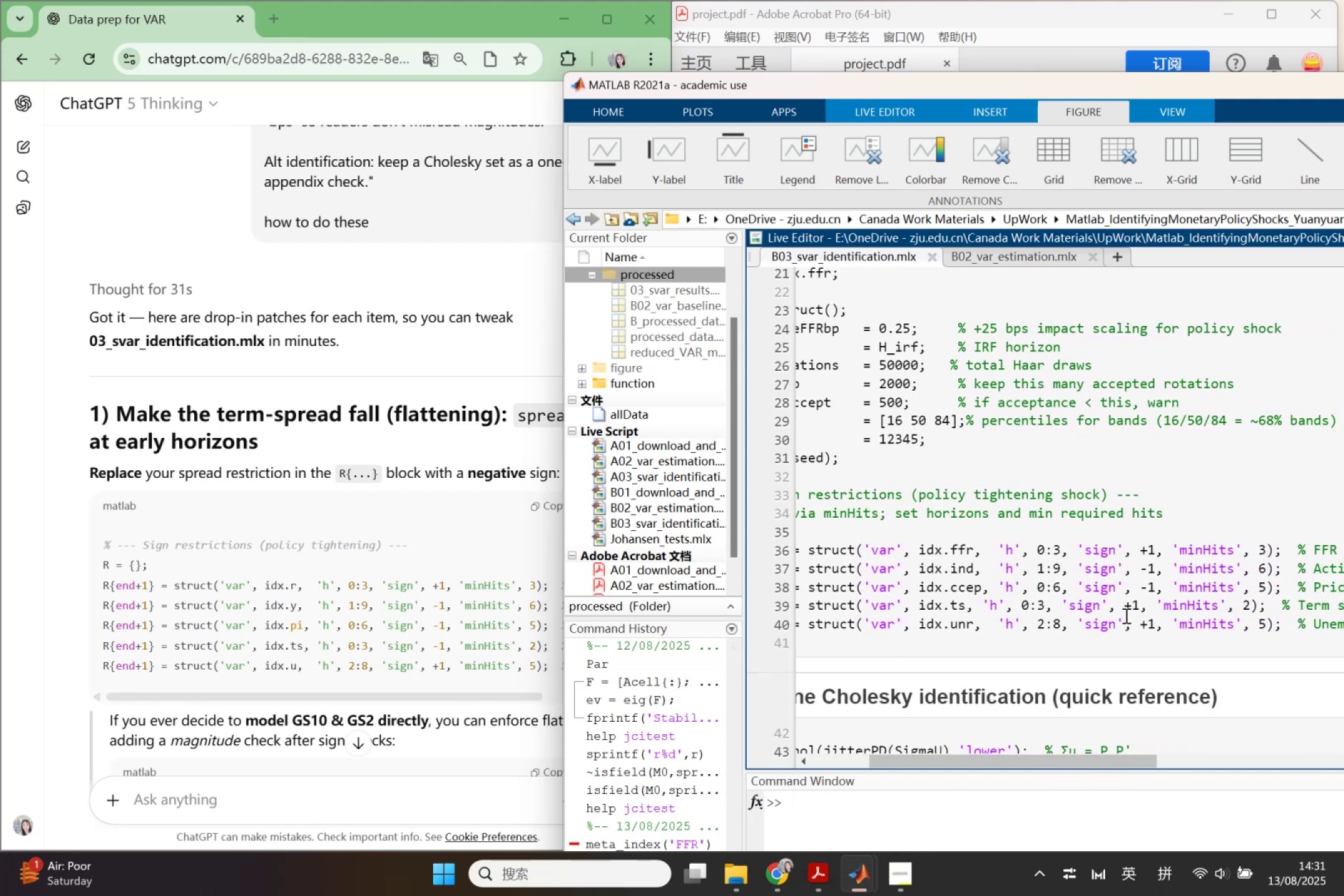 
left_click([1132, 612])
 